 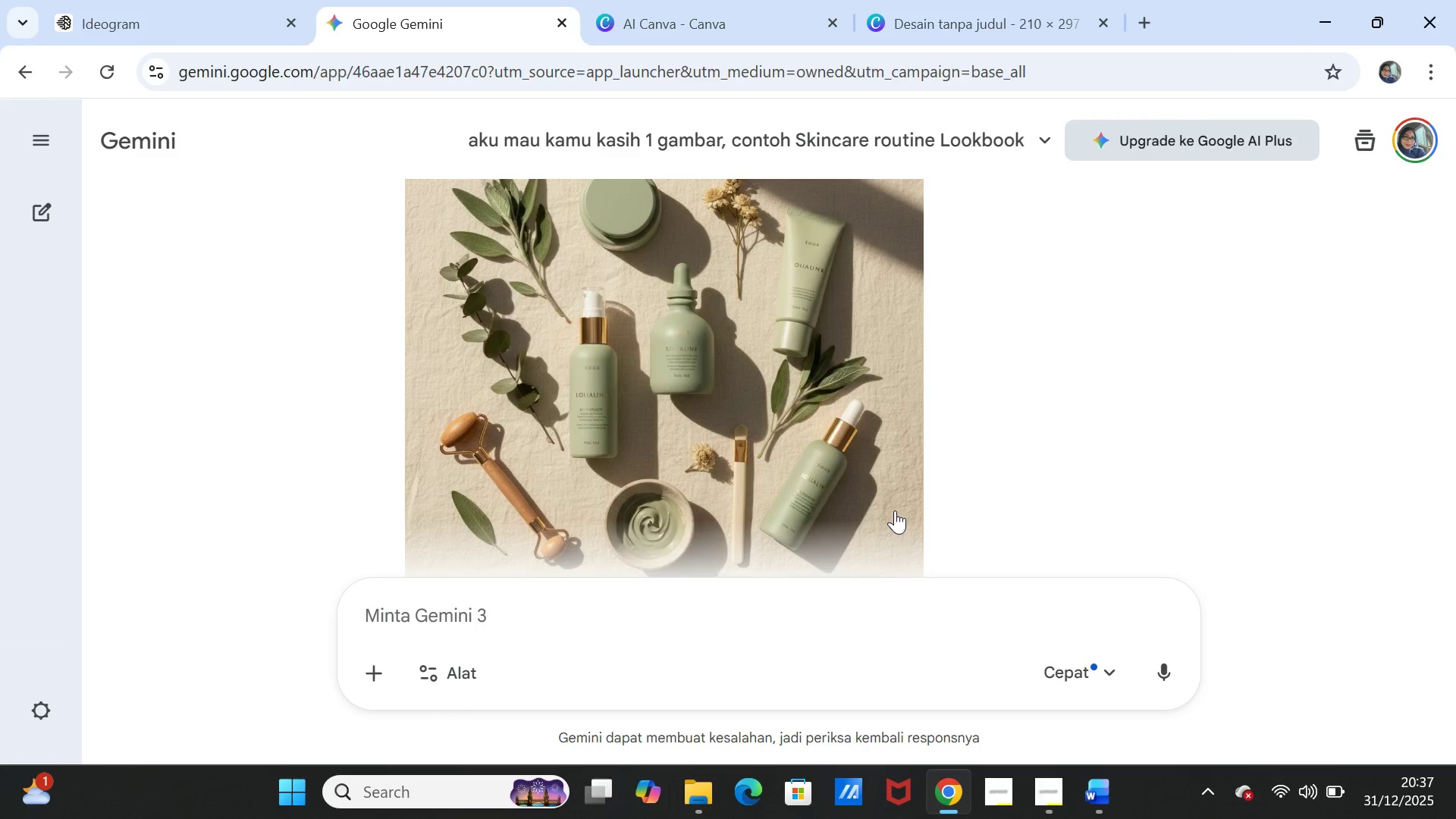 
scroll: coordinate [895, 510], scroll_direction: up, amount: 1.0
 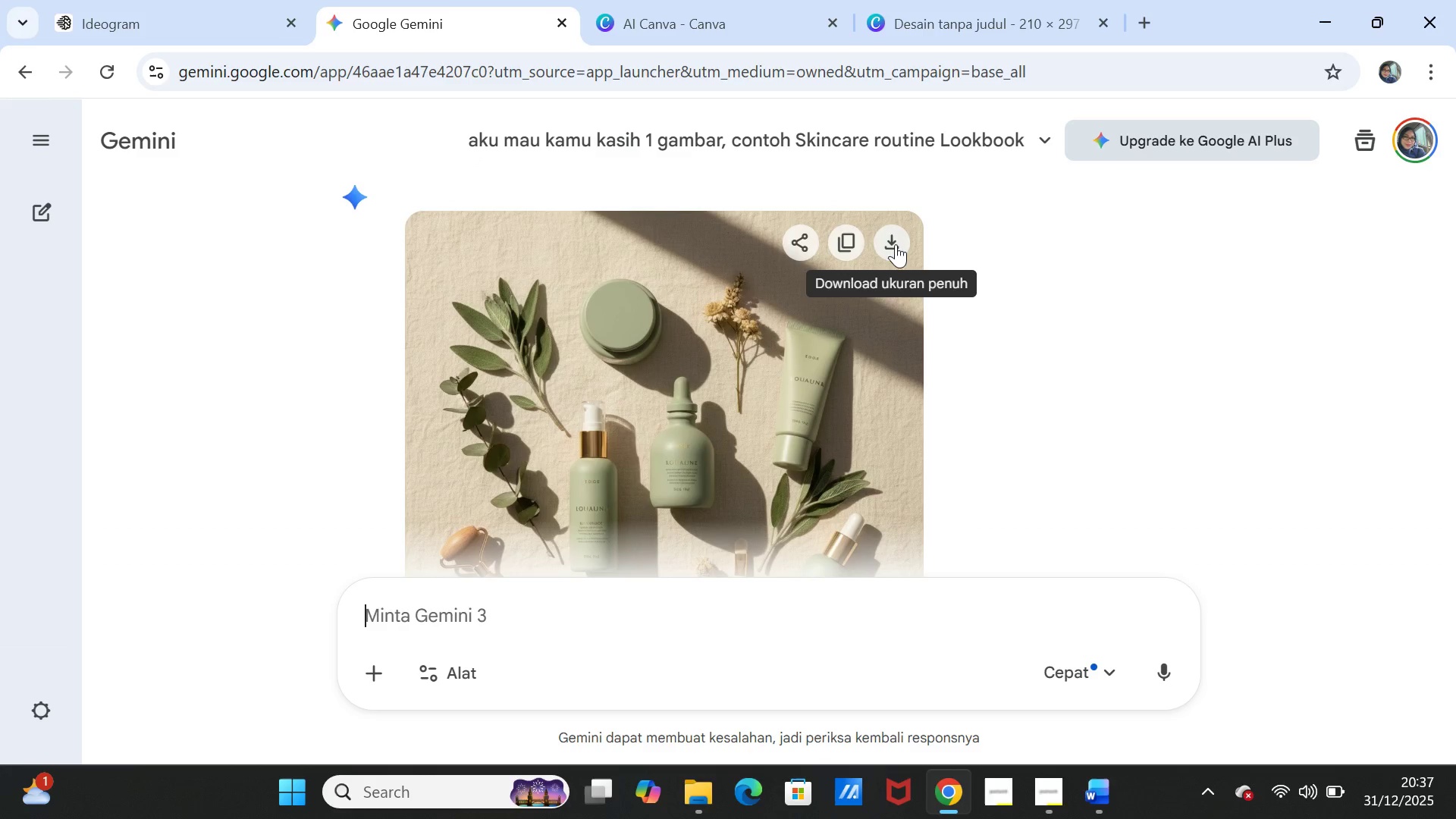 
left_click([896, 244])
 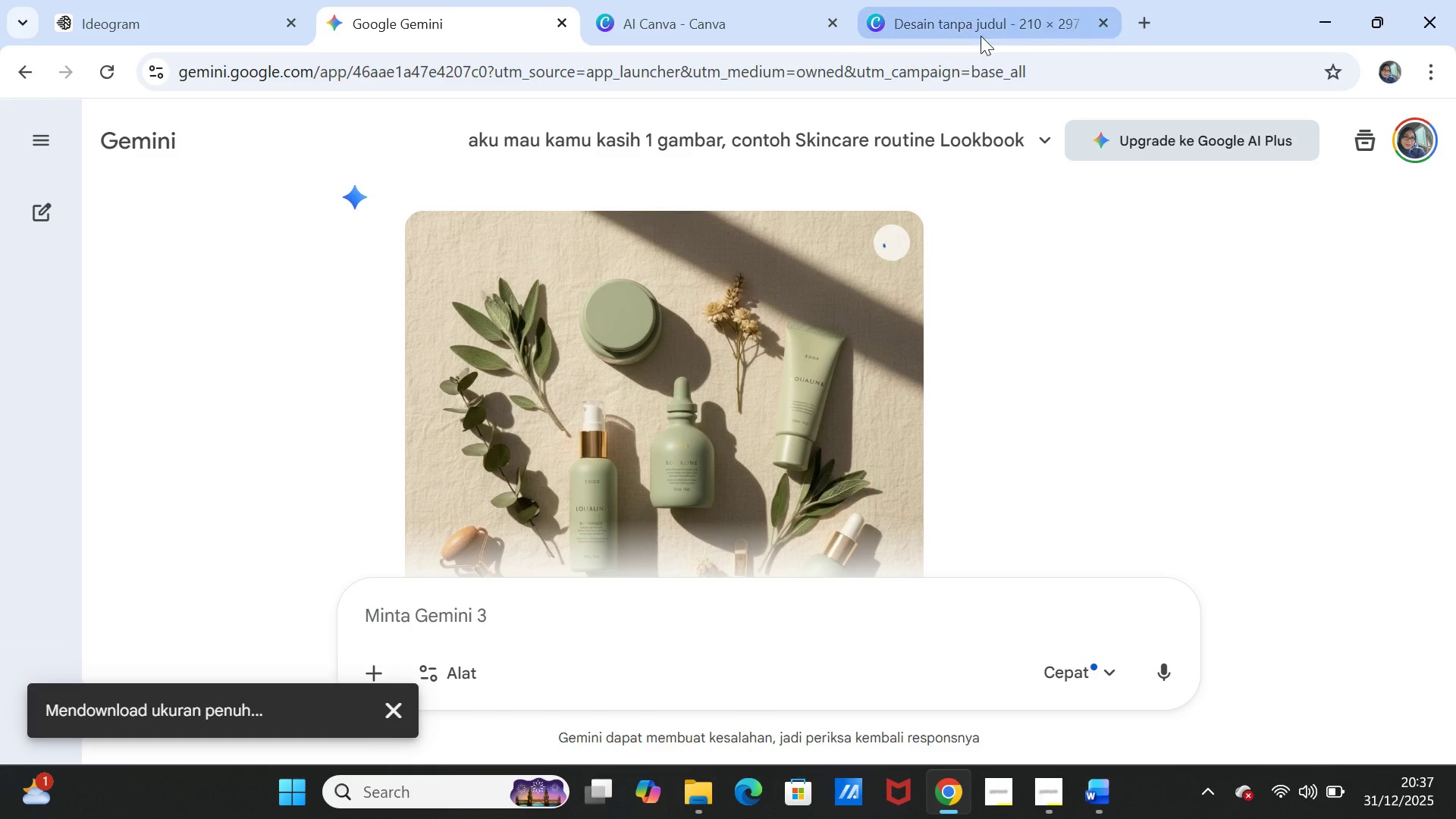 
left_click([981, 3])
 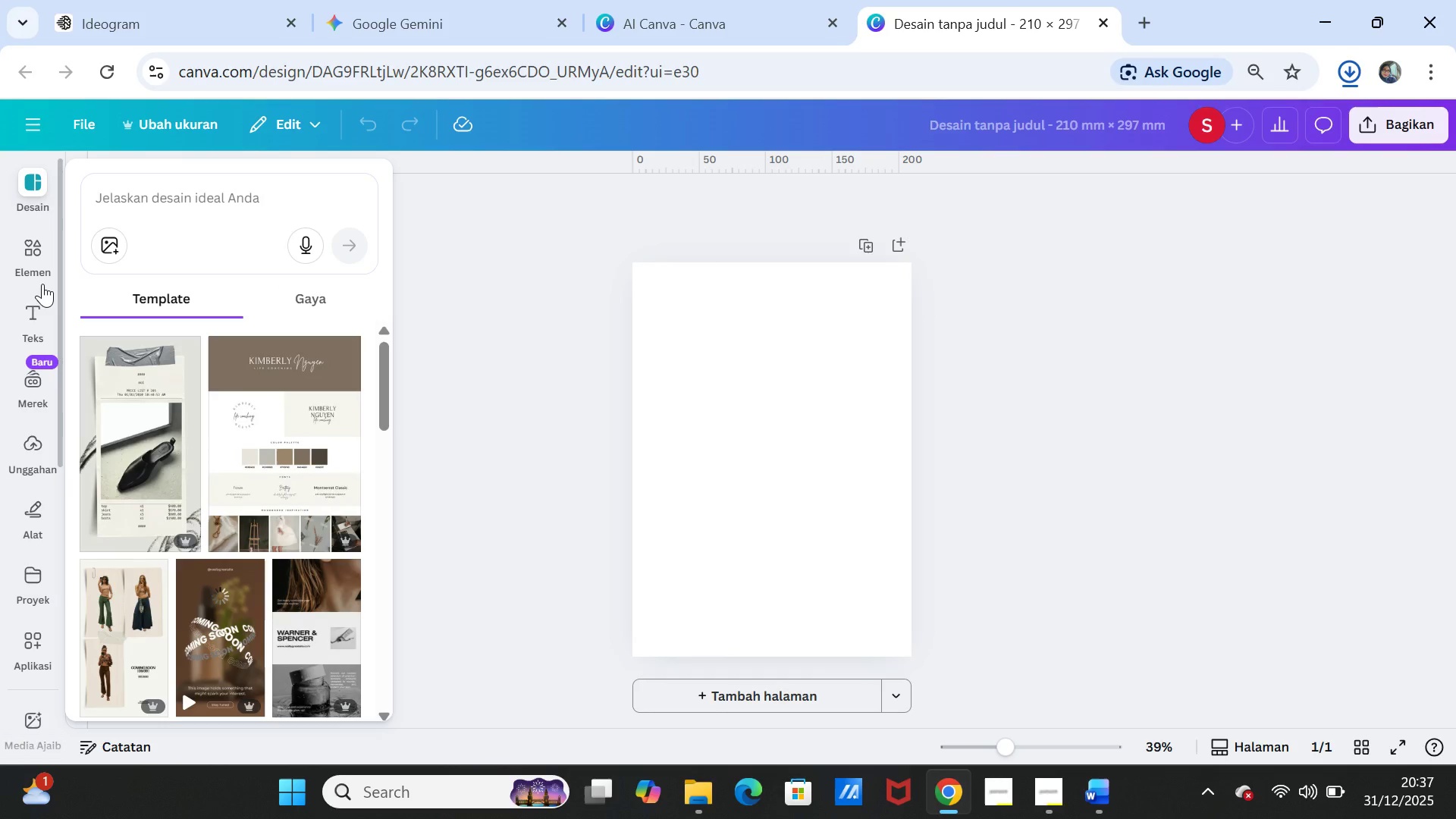 
left_click([34, 254])
 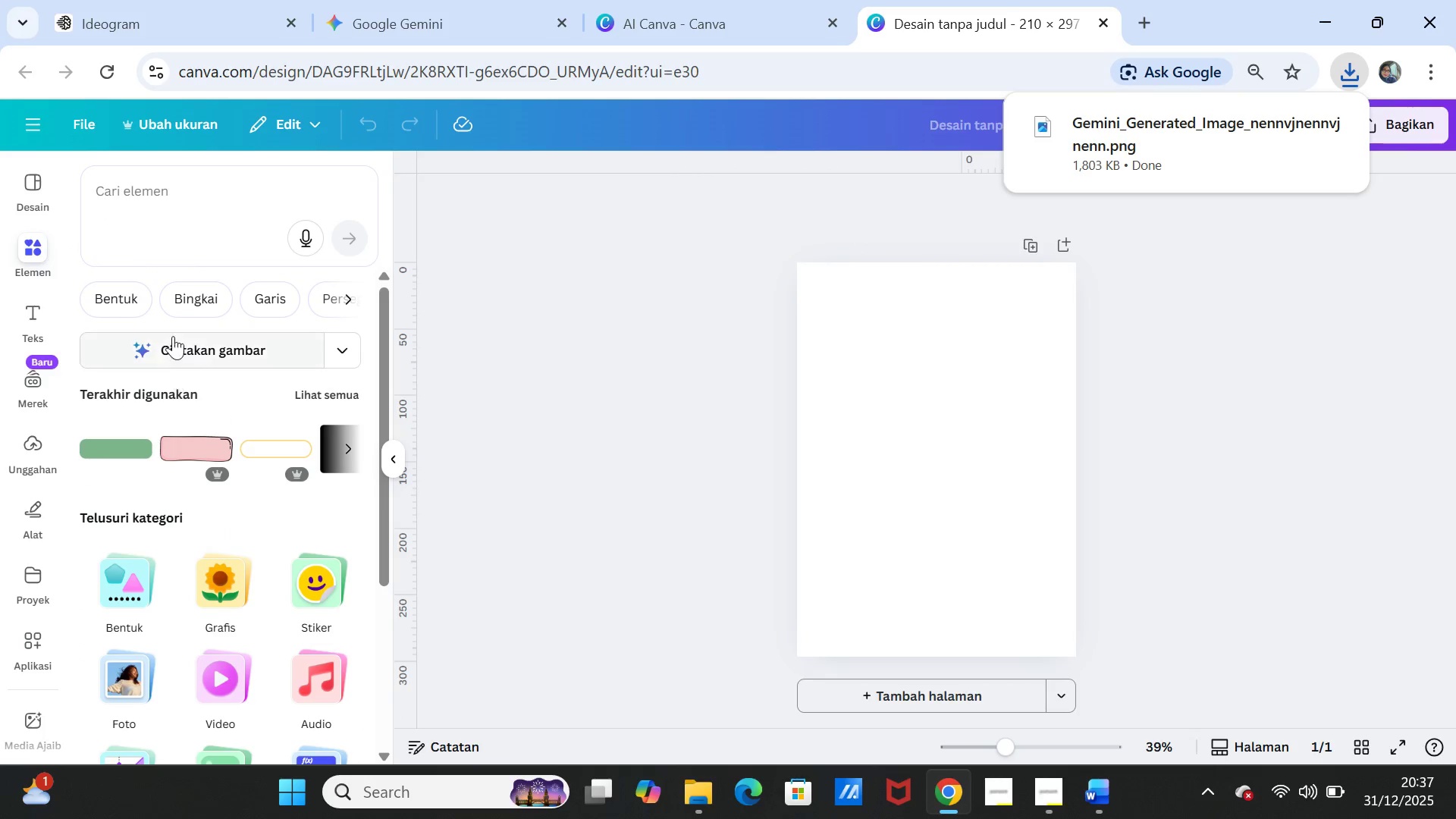 
left_click([187, 295])
 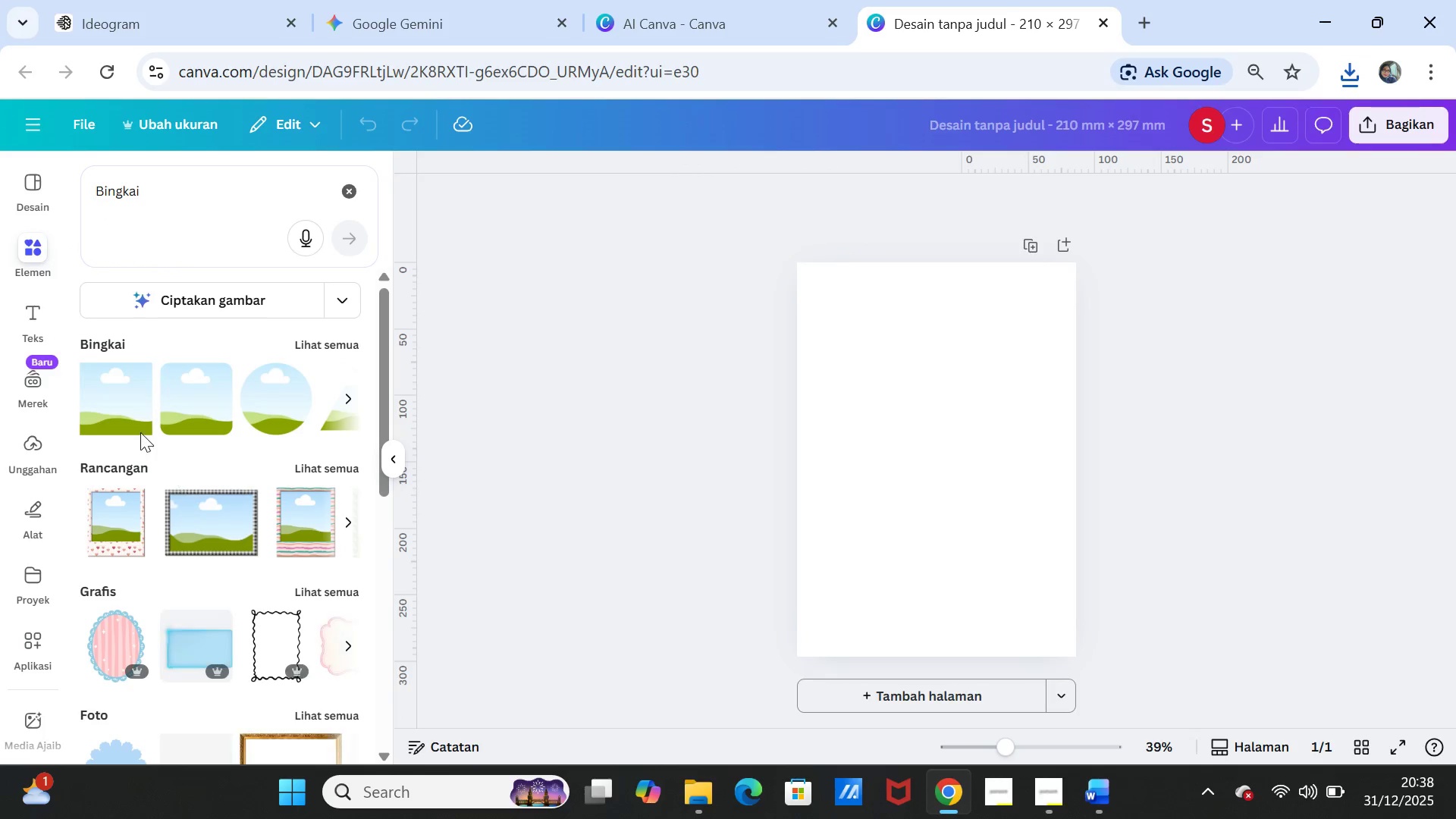 
left_click([127, 398])
 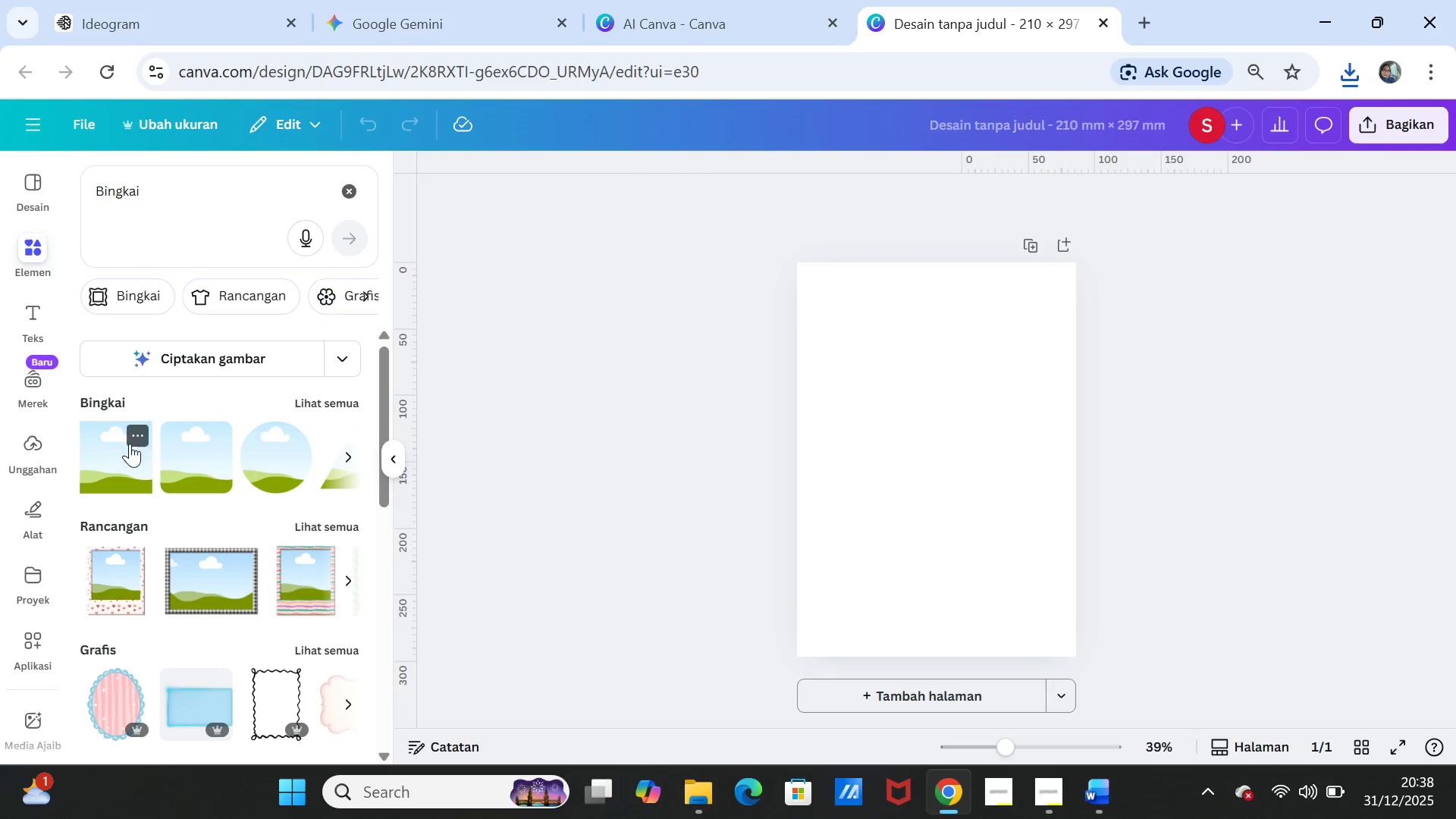 
left_click([130, 444])
 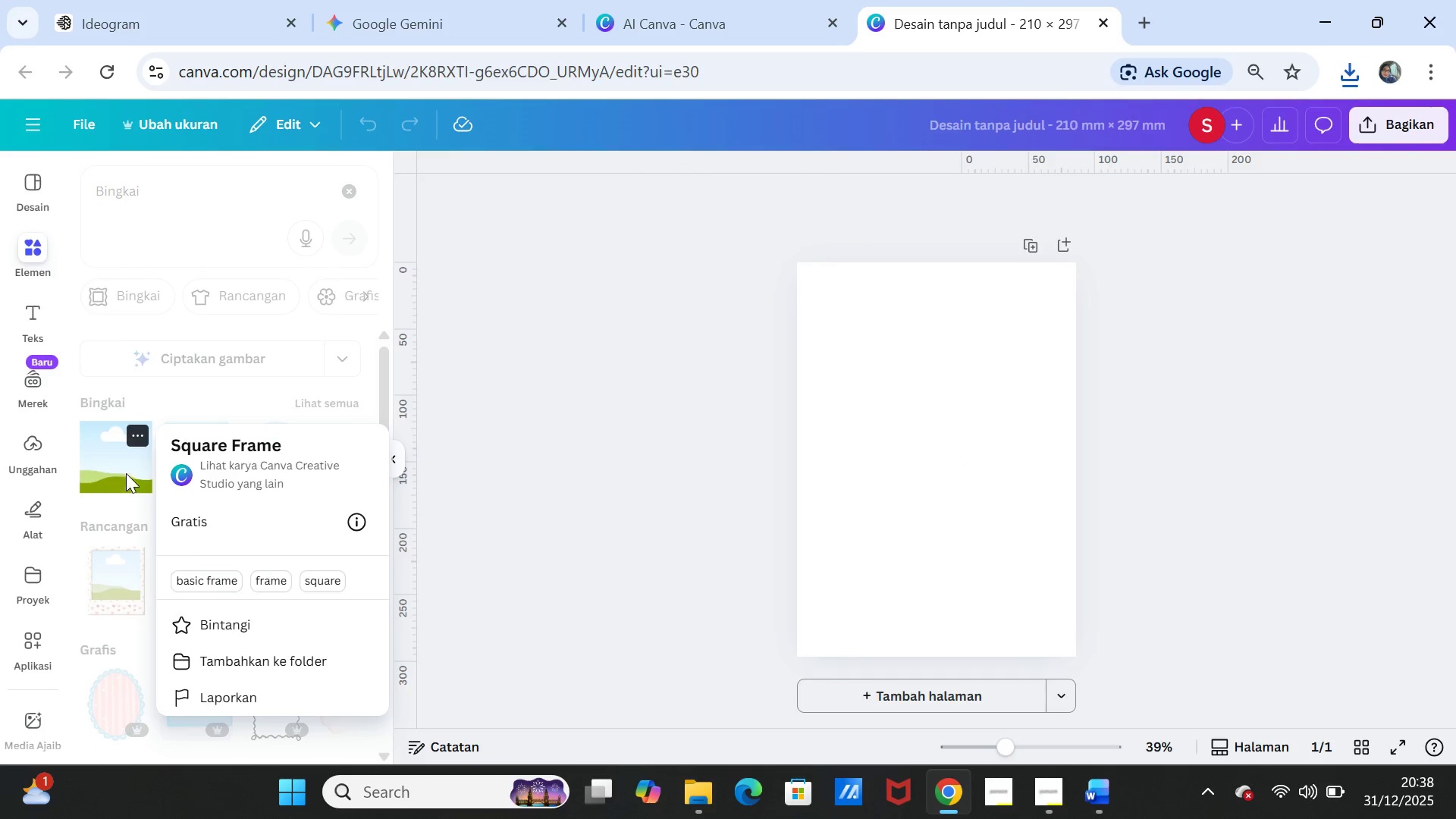 
left_click([115, 460])
 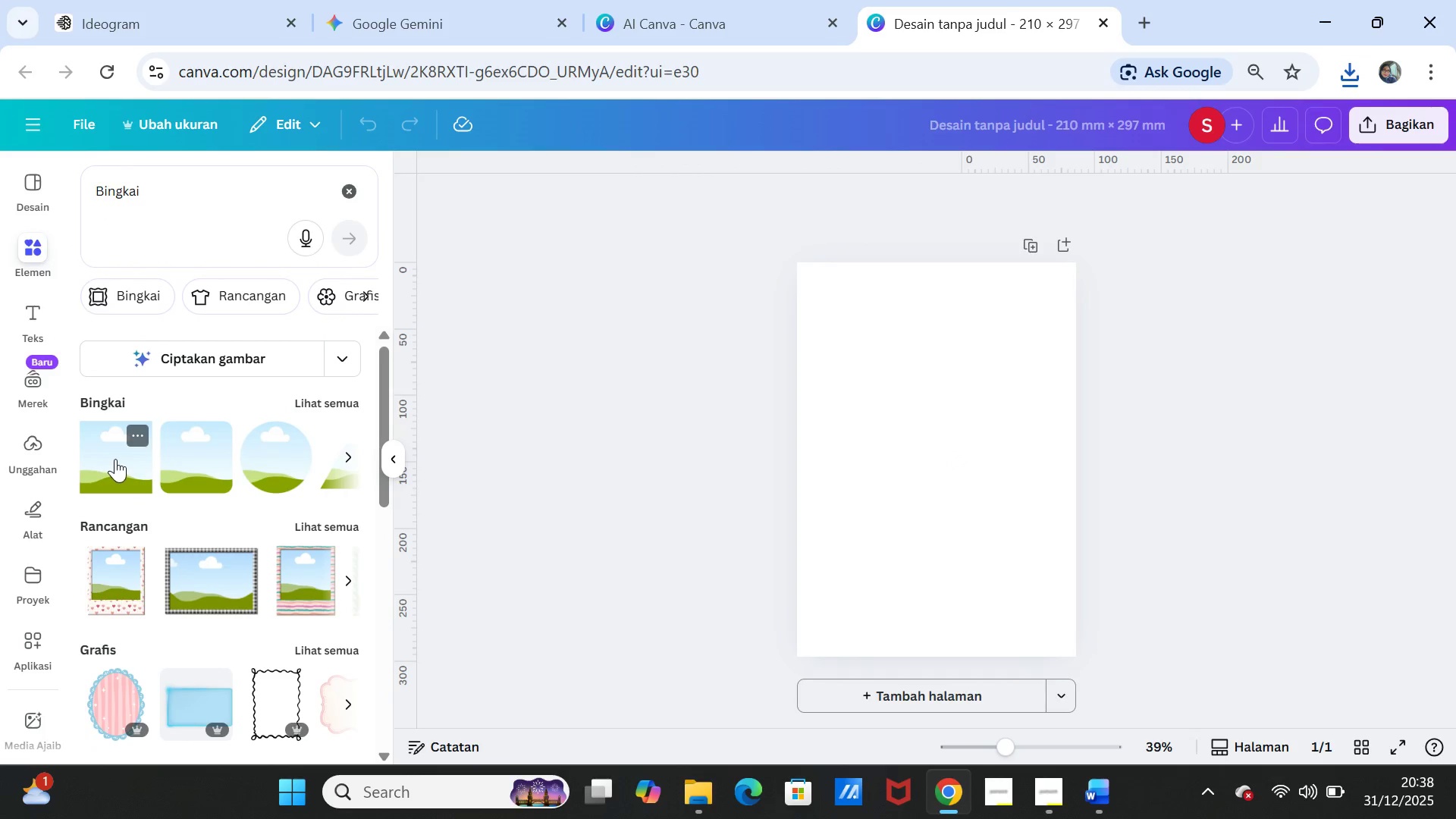 
left_click([115, 459])
 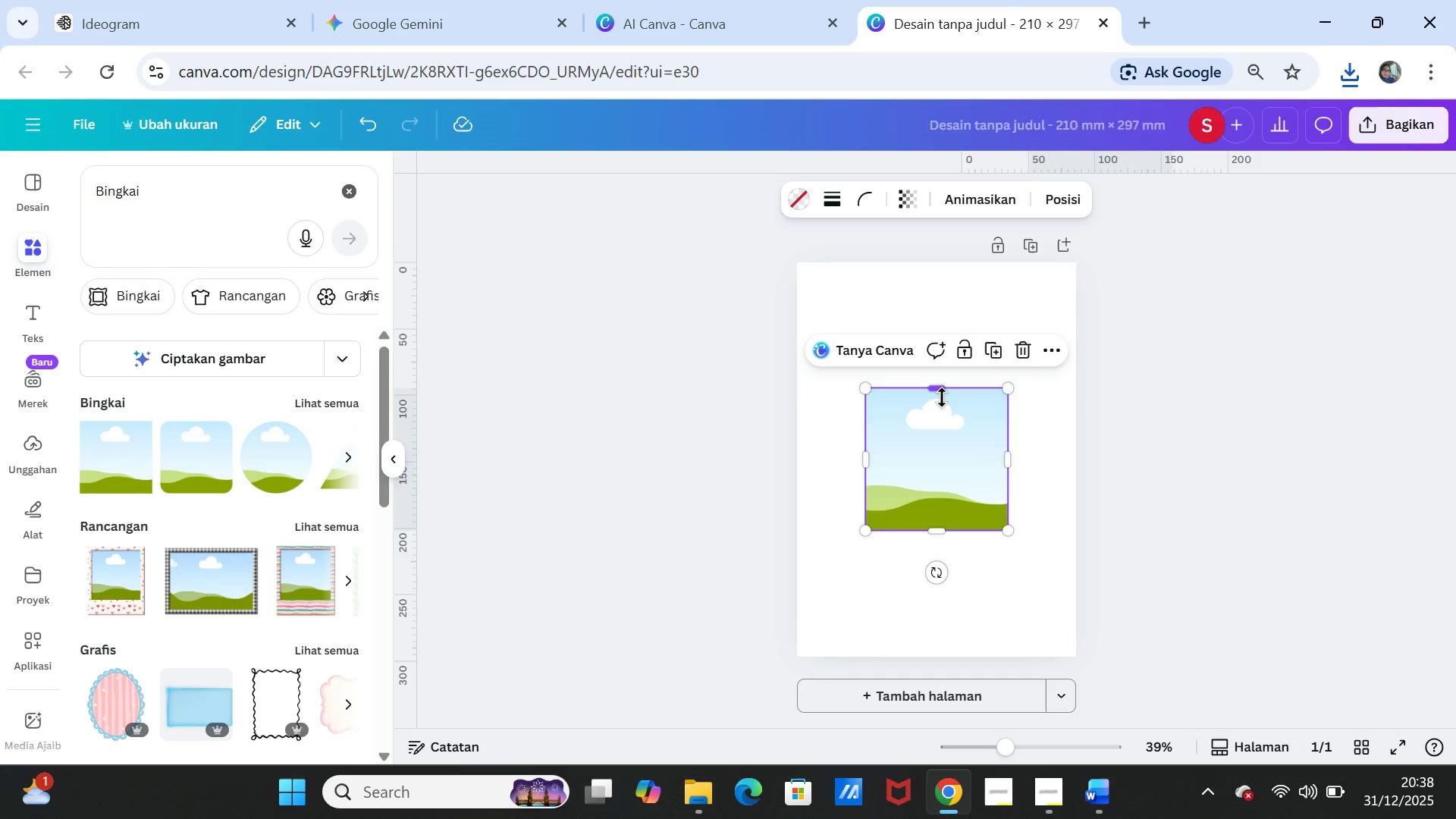 
left_click_drag(start_coordinate=[949, 421], to_coordinate=[948, 391])
 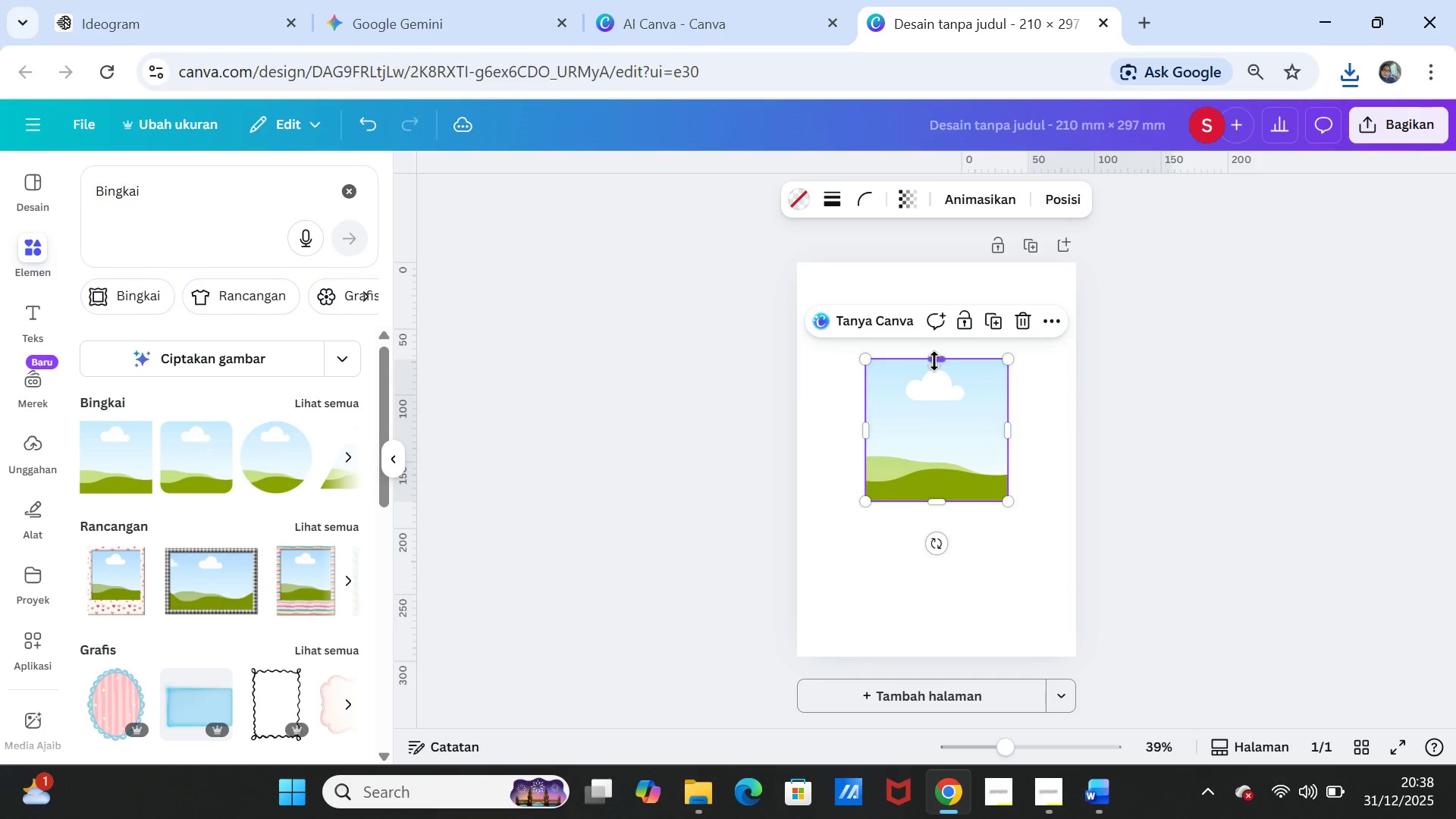 
left_click_drag(start_coordinate=[934, 361], to_coordinate=[930, 267])
 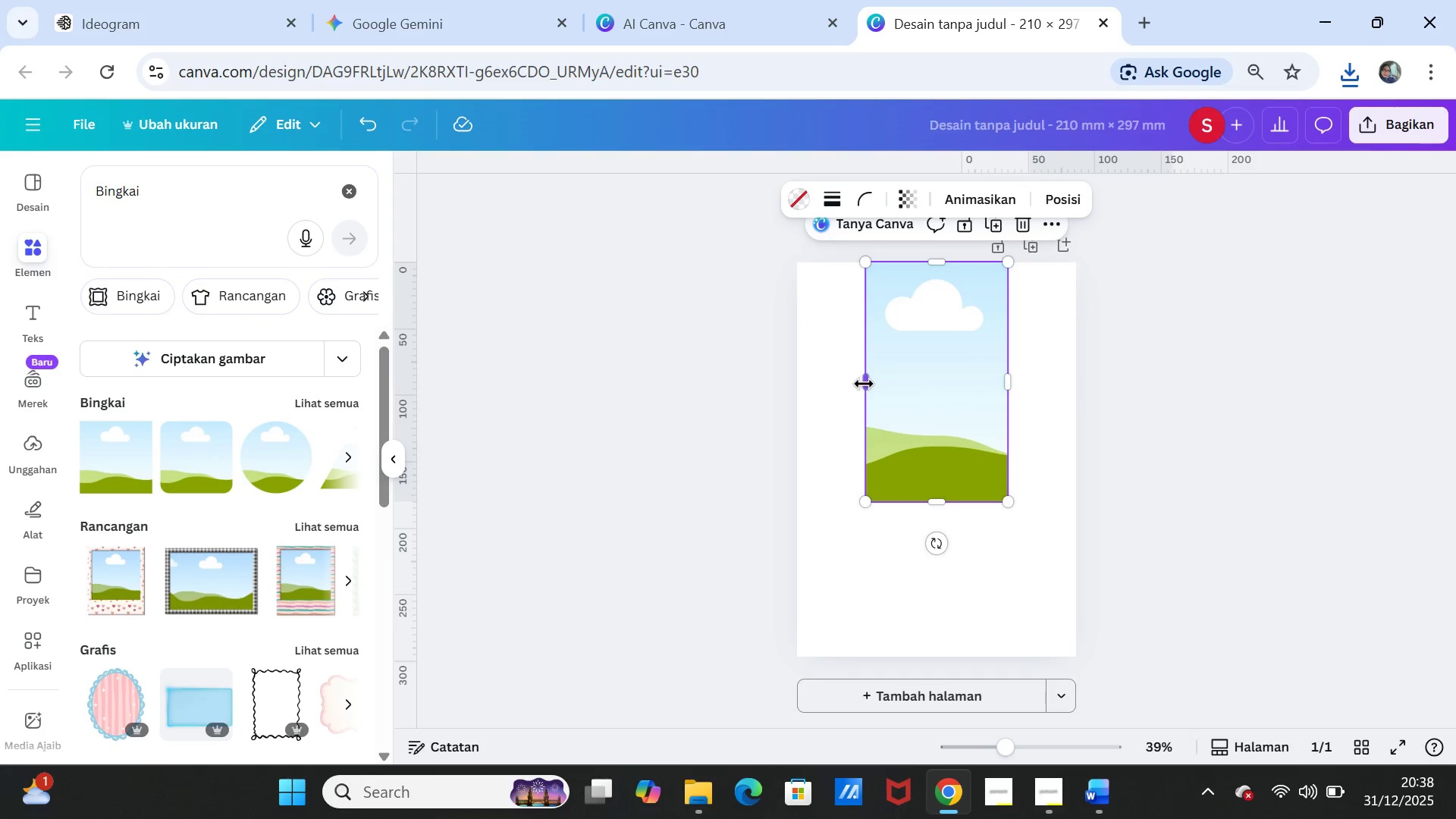 
left_click_drag(start_coordinate=[864, 384], to_coordinate=[799, 383])
 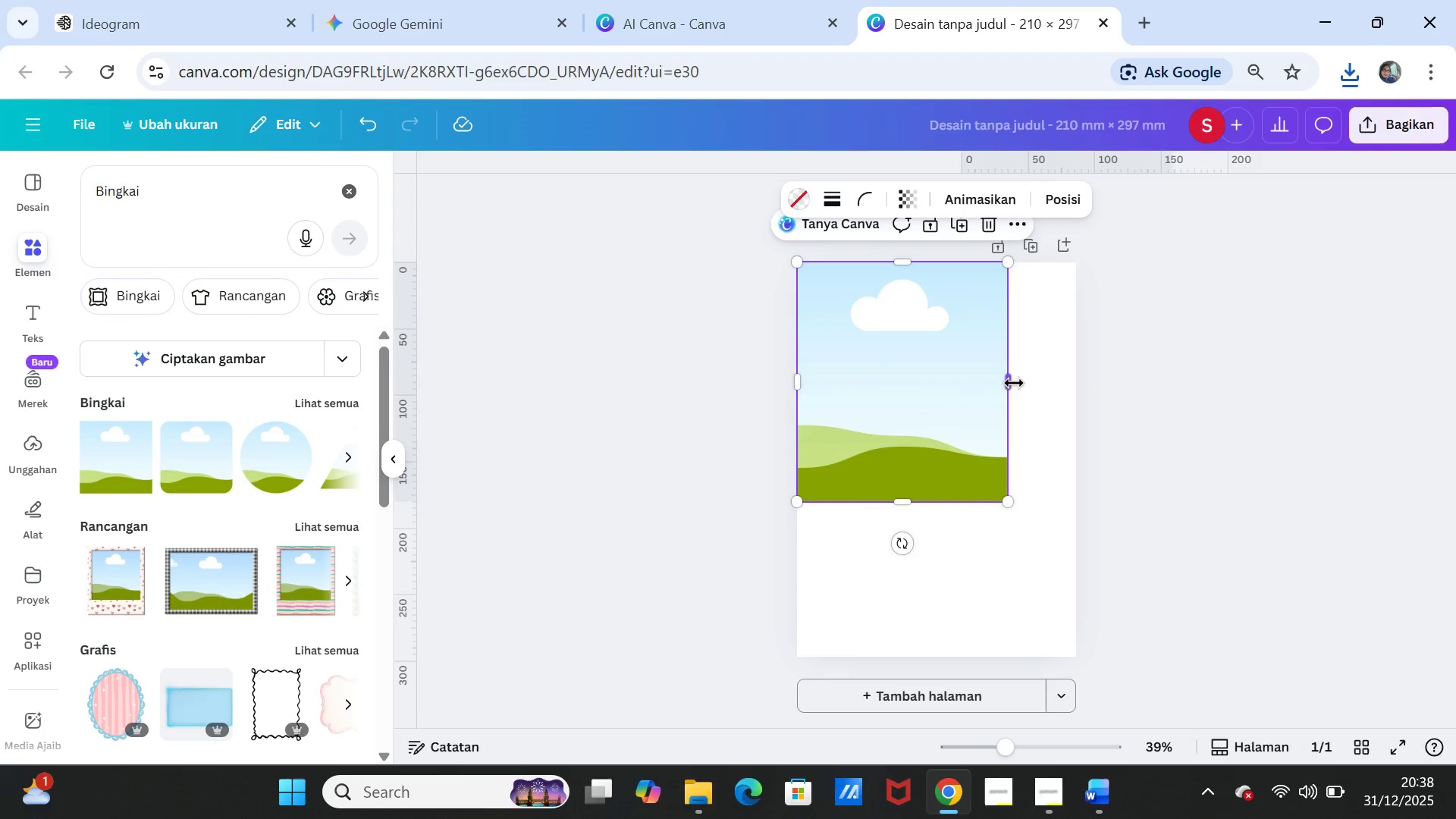 
left_click_drag(start_coordinate=[1014, 383], to_coordinate=[1081, 378])
 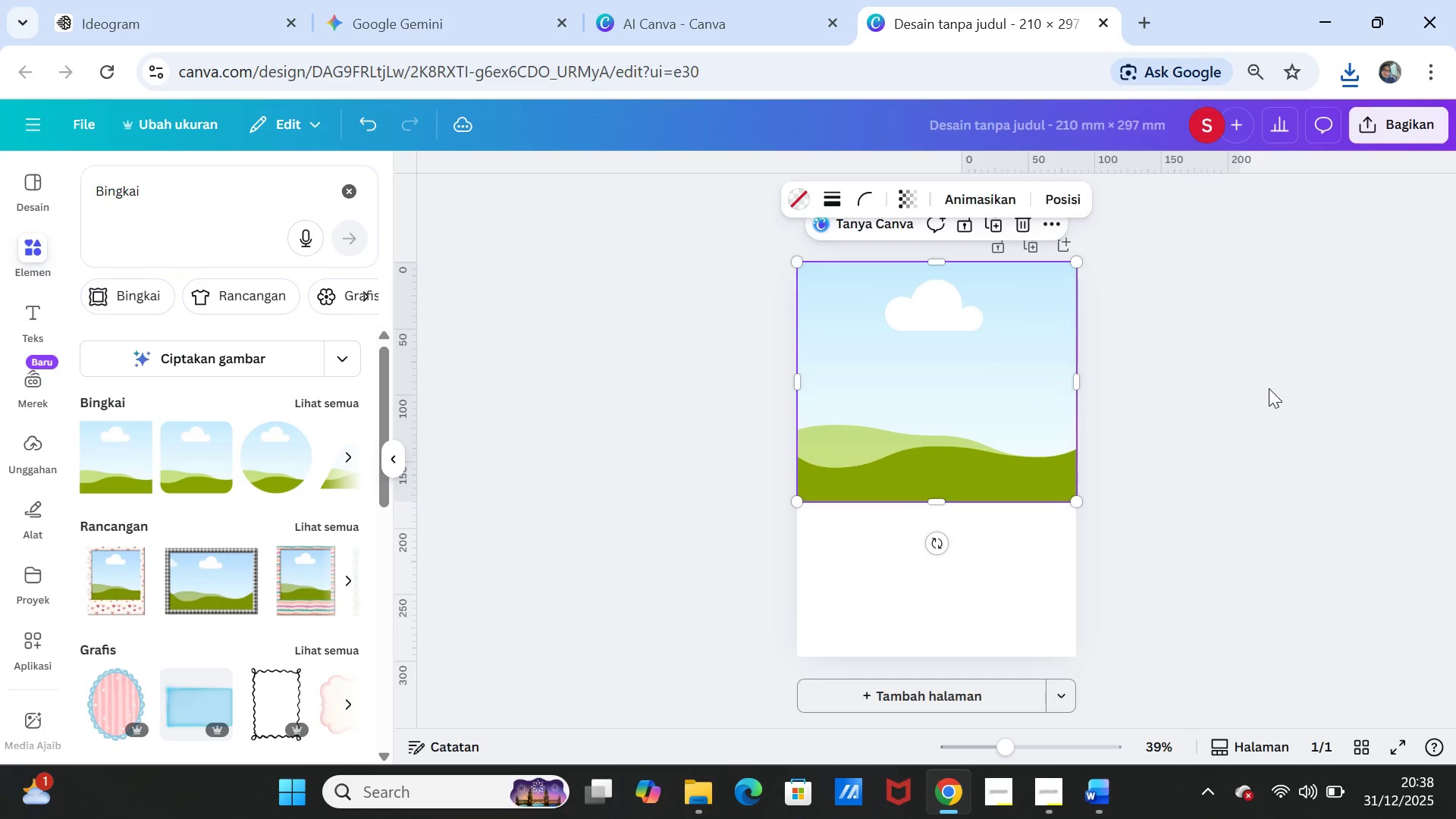 
left_click([1269, 388])
 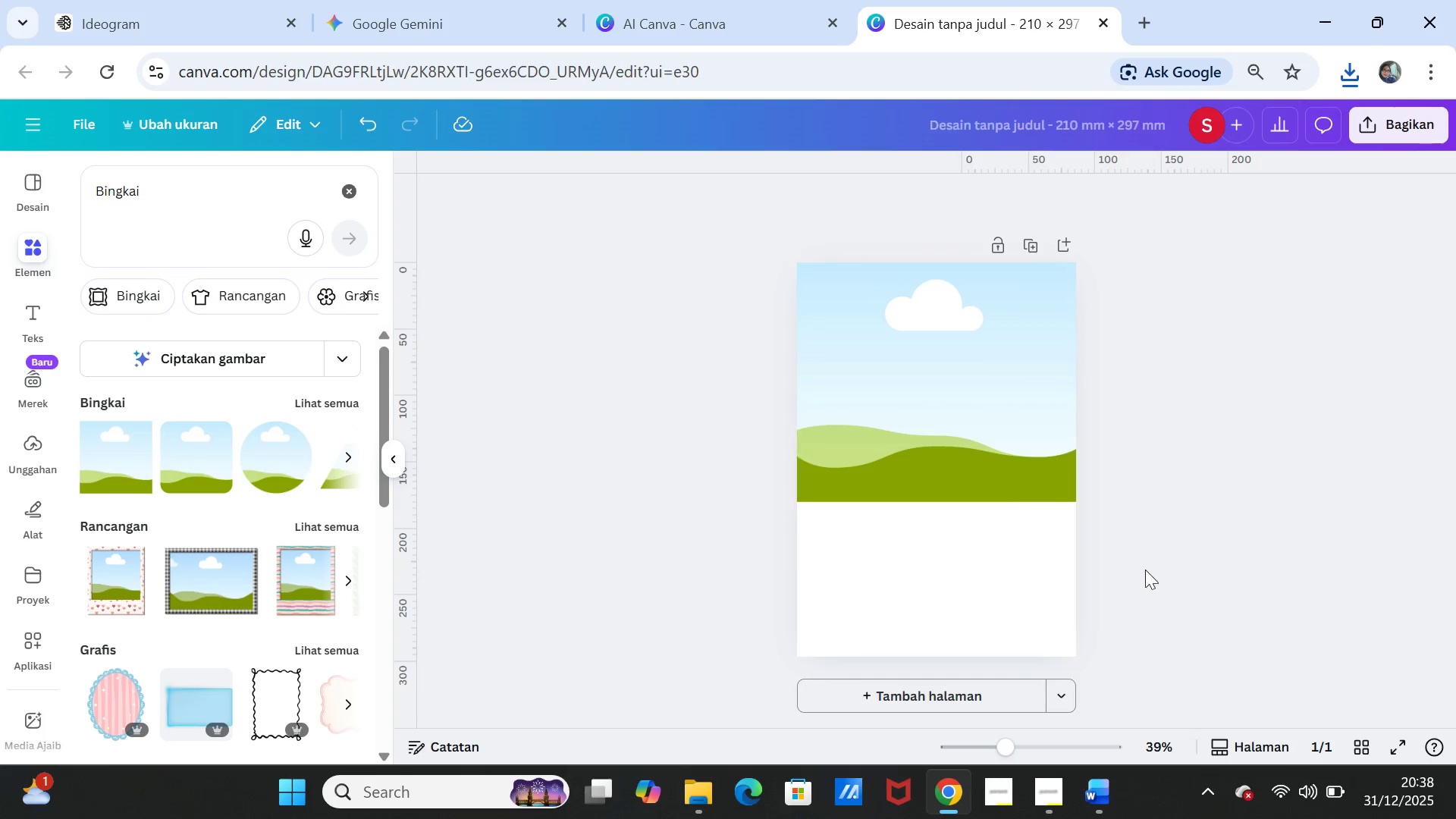 
left_click([1163, 581])
 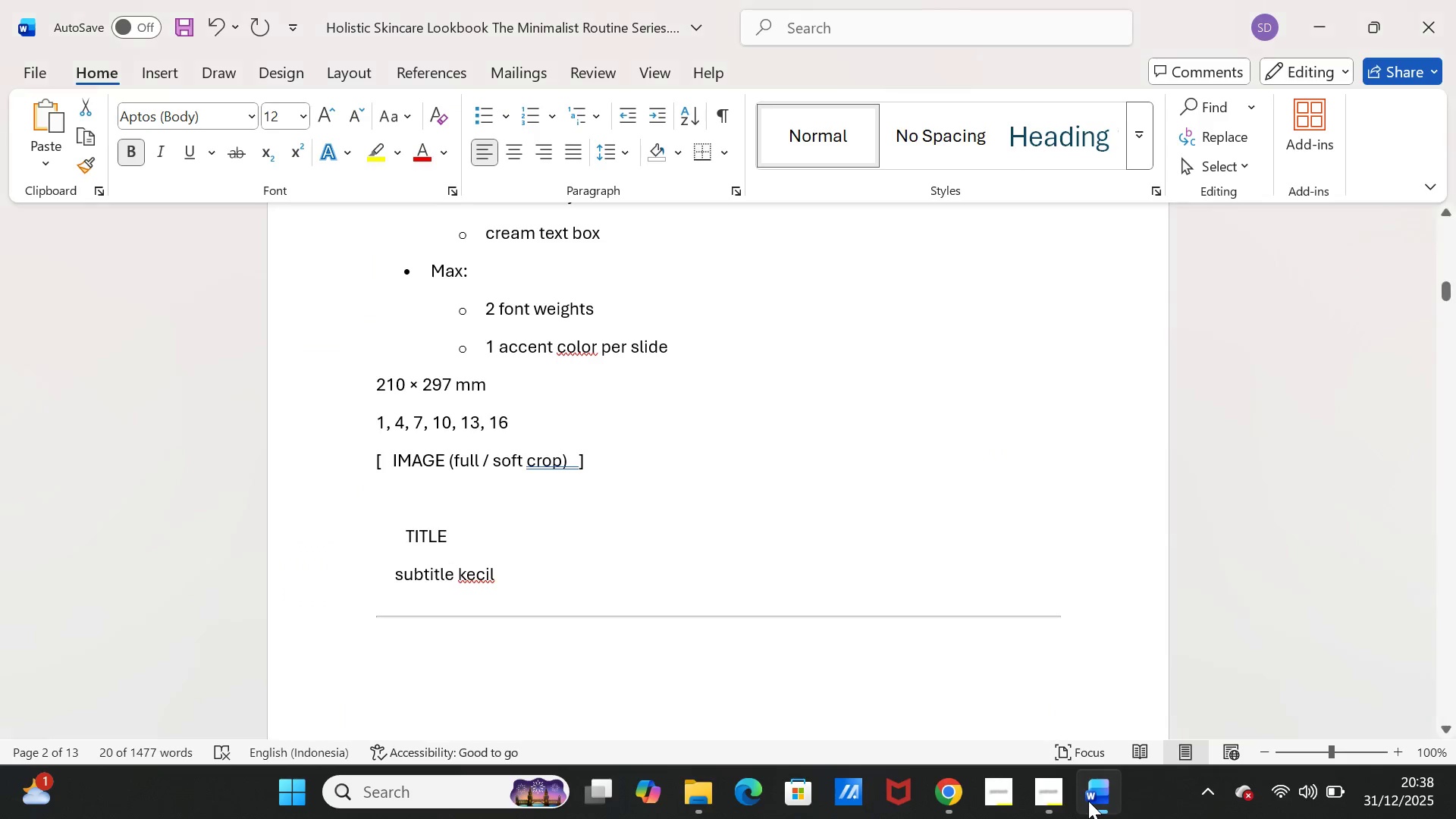 
scroll: coordinate [854, 411], scroll_direction: up, amount: 5.0
 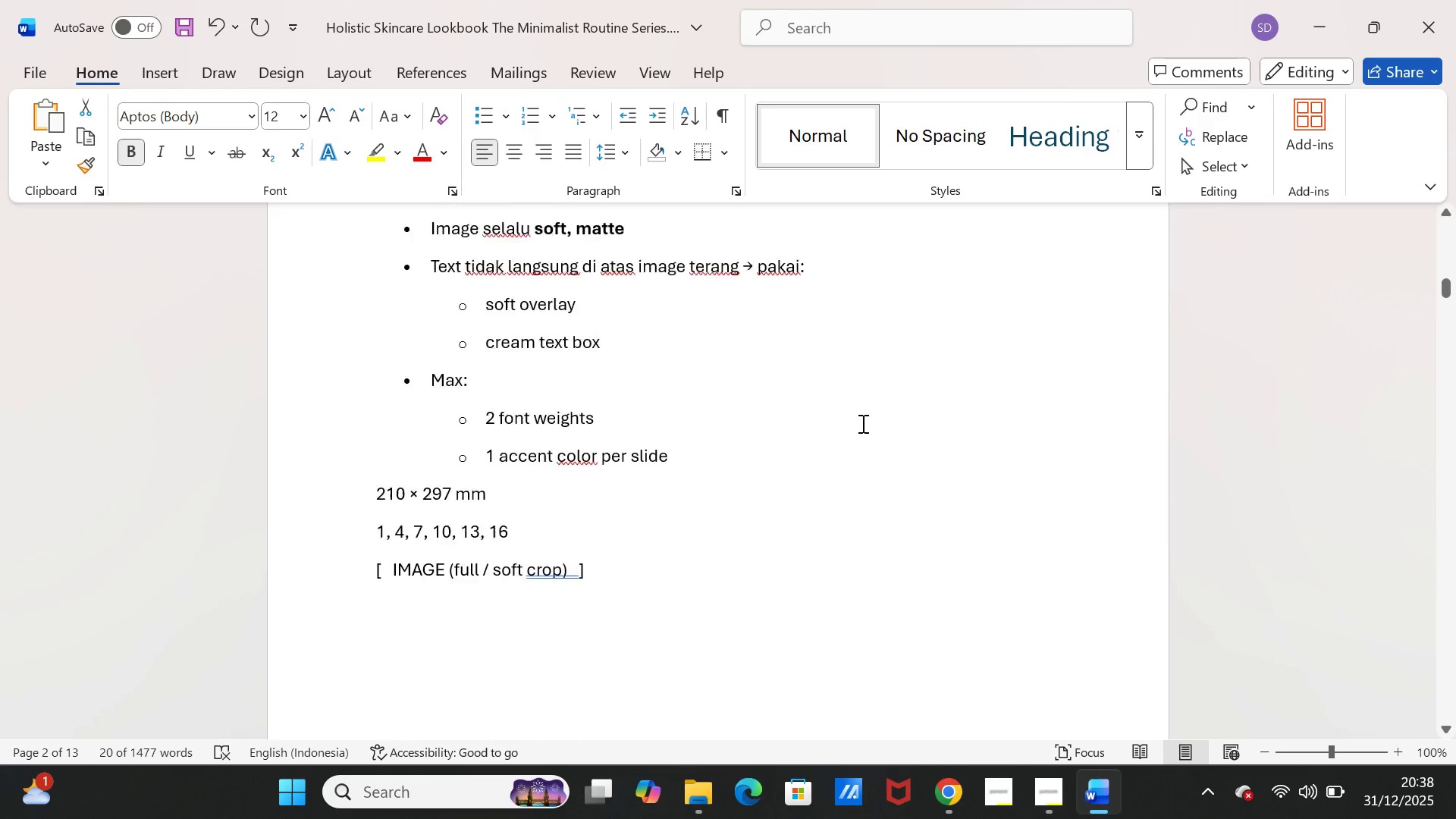 
scroll: coordinate [861, 423], scroll_direction: down, amount: 7.0
 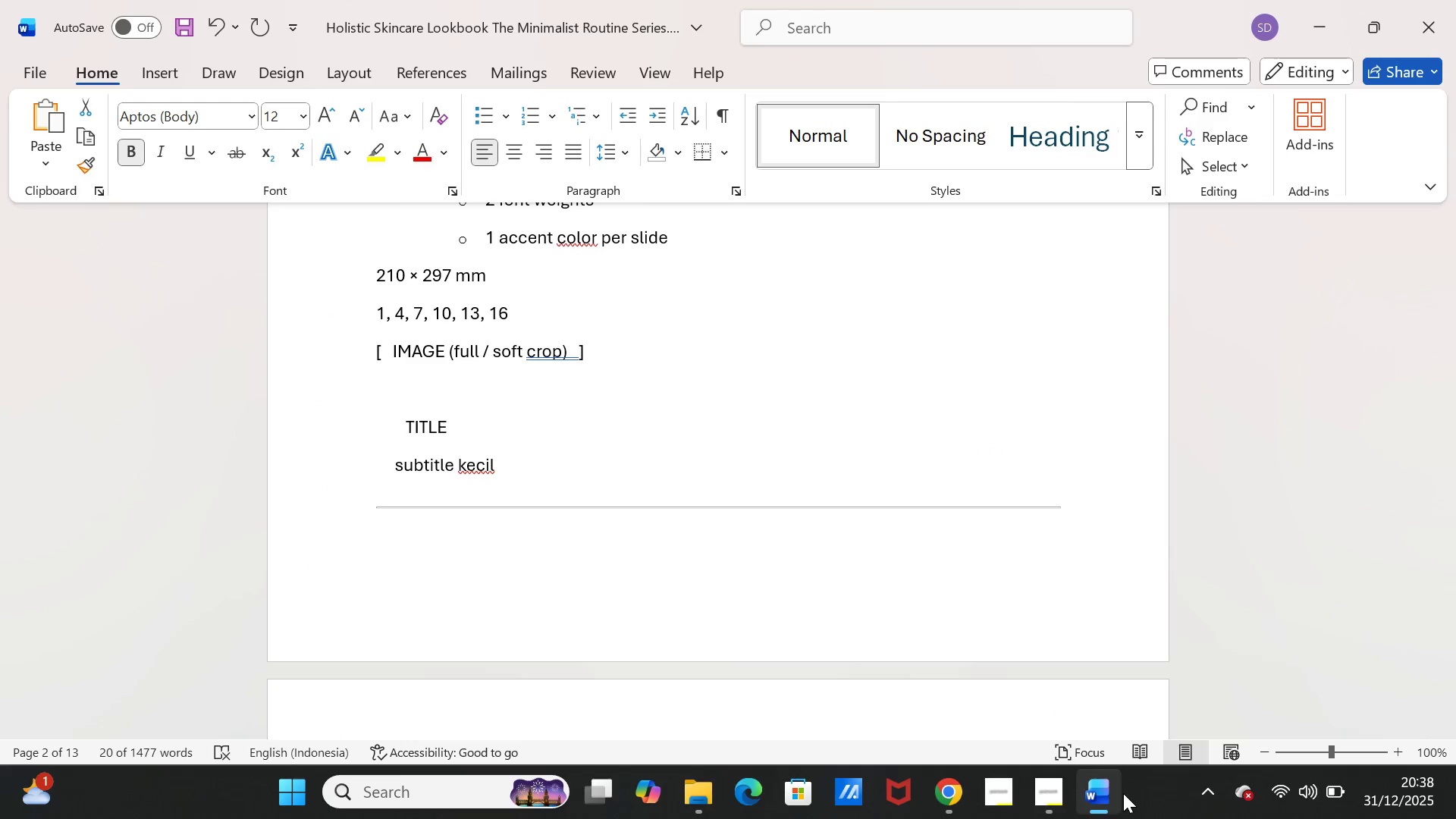 
left_click([1097, 793])
 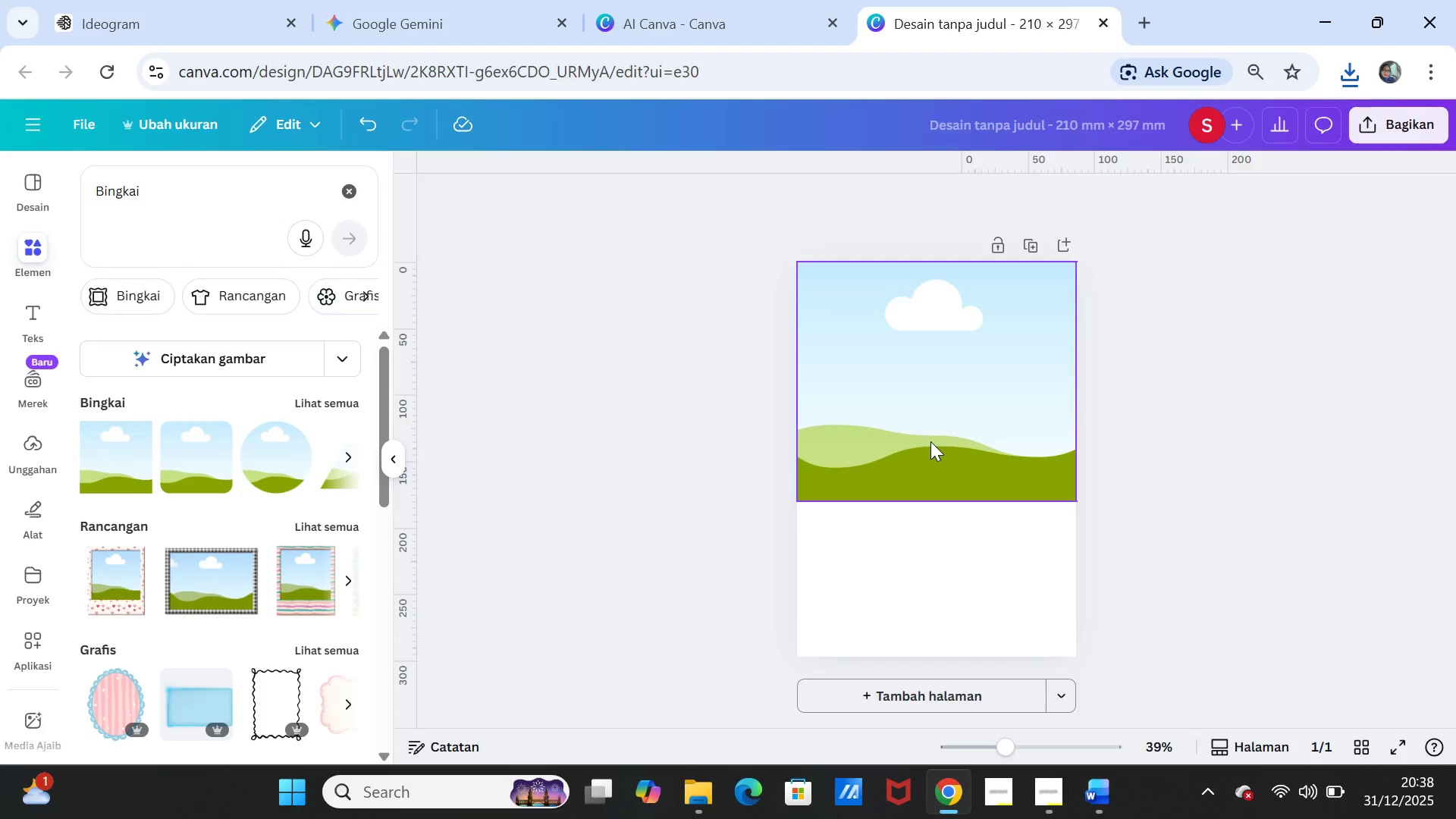 
left_click([930, 441])
 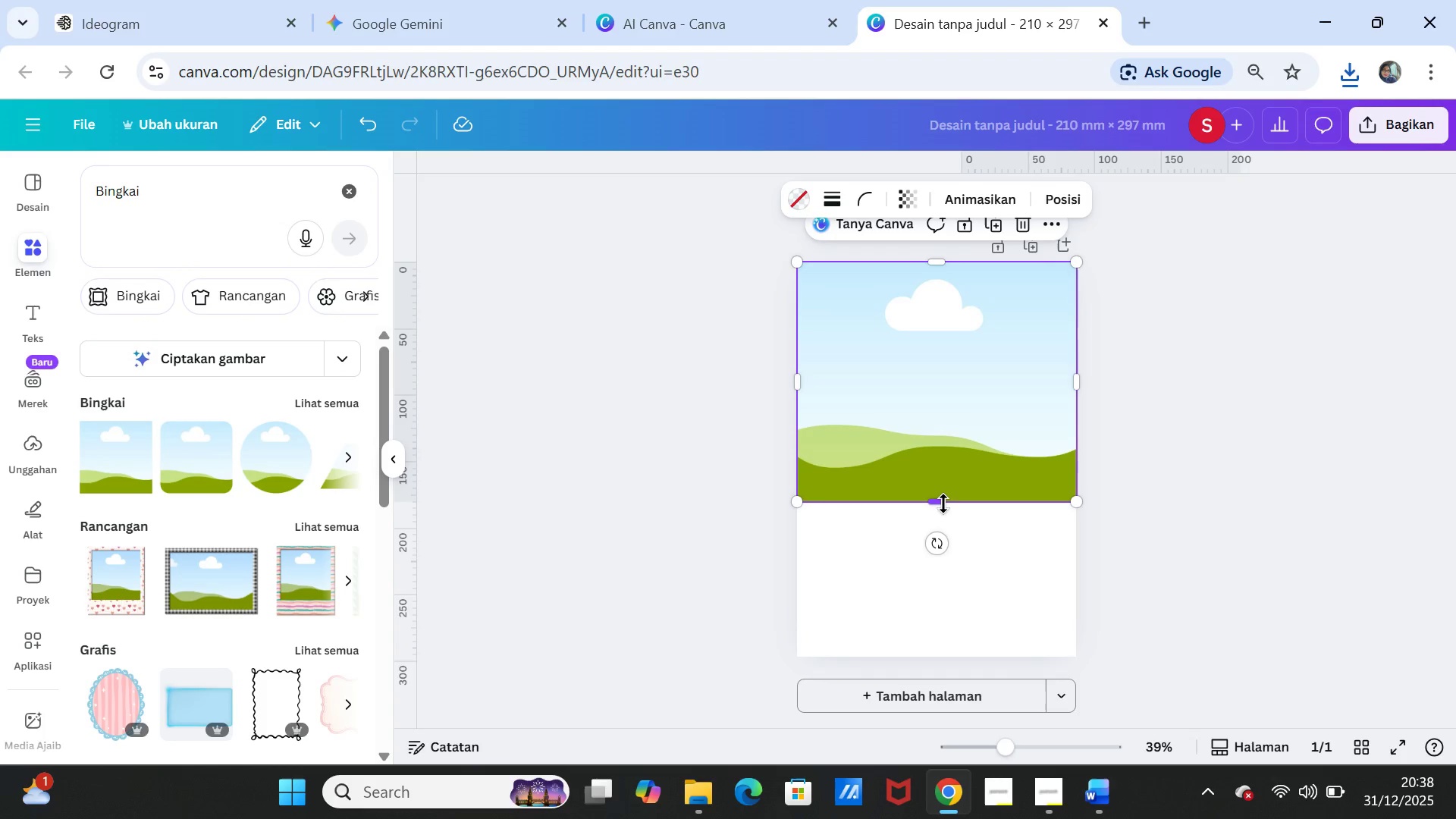 
left_click_drag(start_coordinate=[943, 504], to_coordinate=[943, 651])
 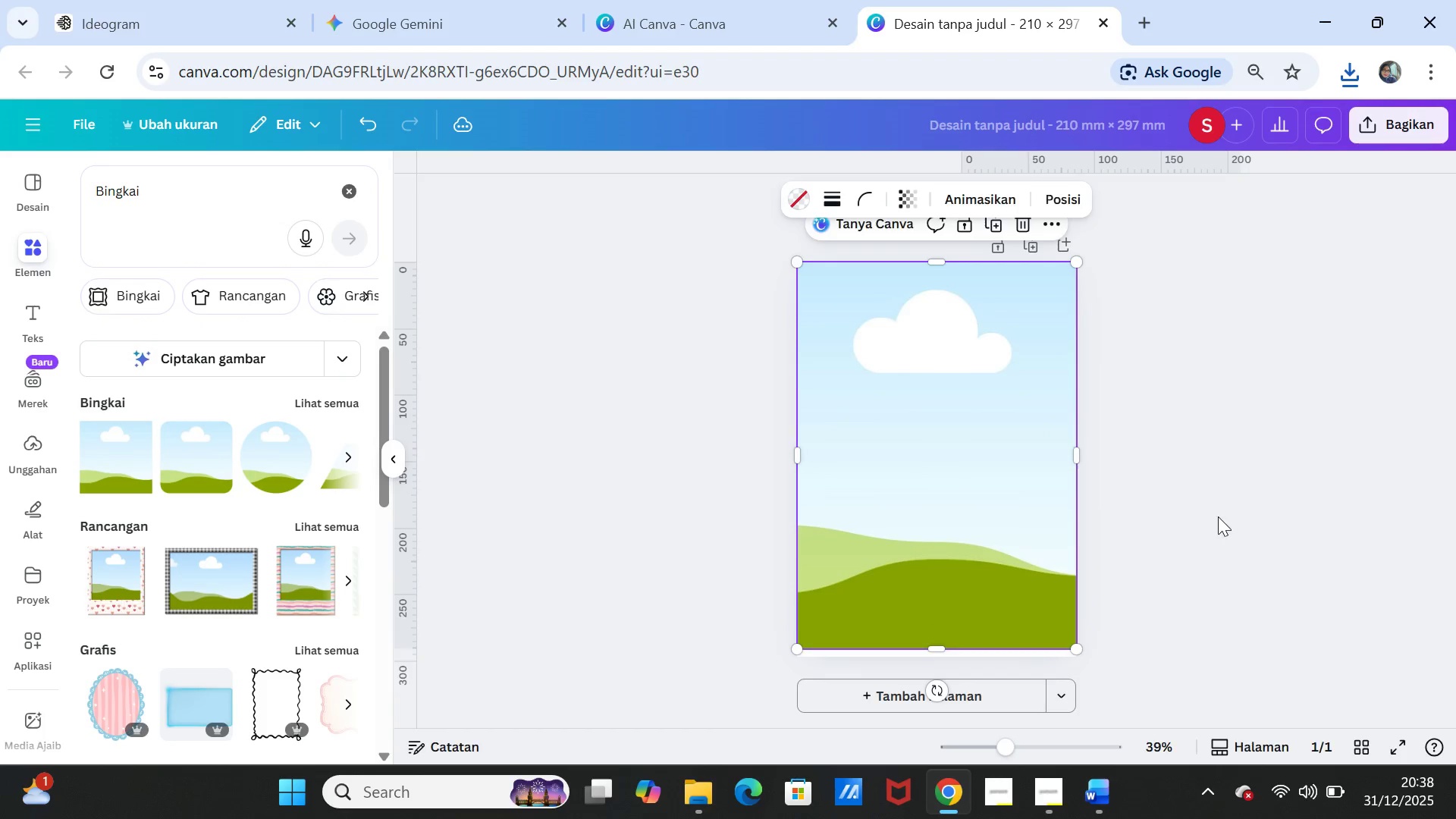 
left_click([1218, 517])
 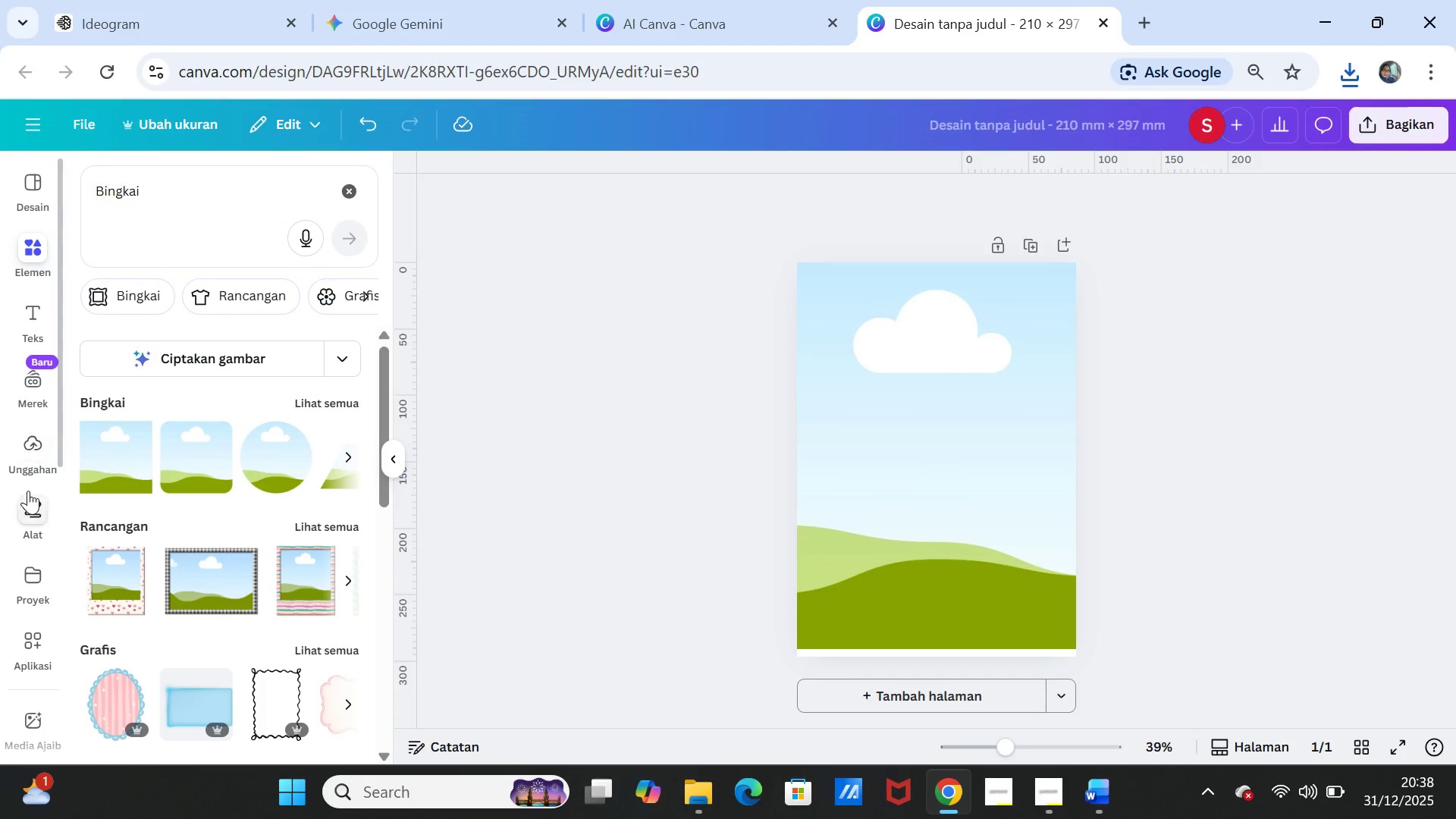 
left_click([28, 456])
 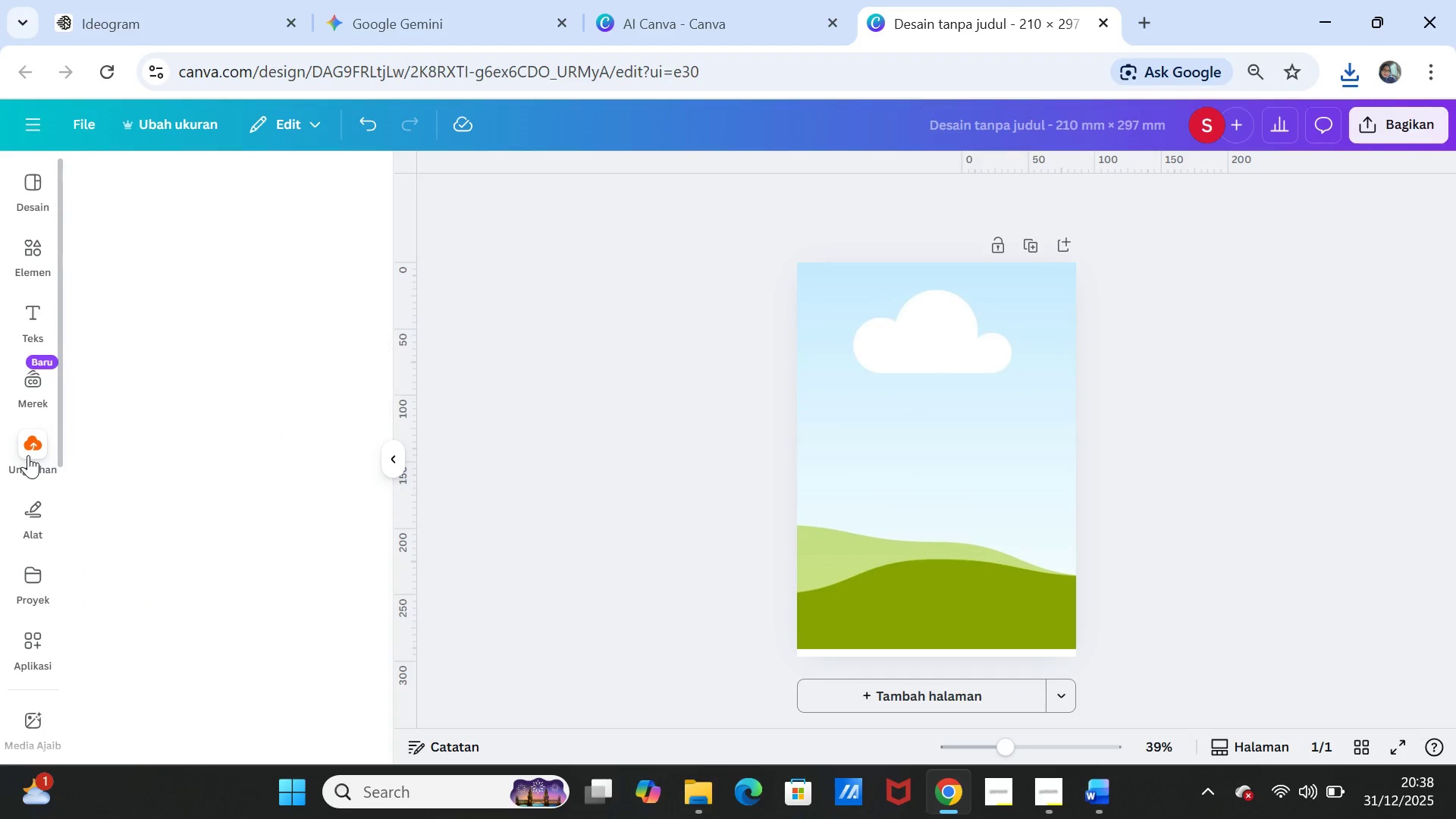 
mouse_move([33, 436])
 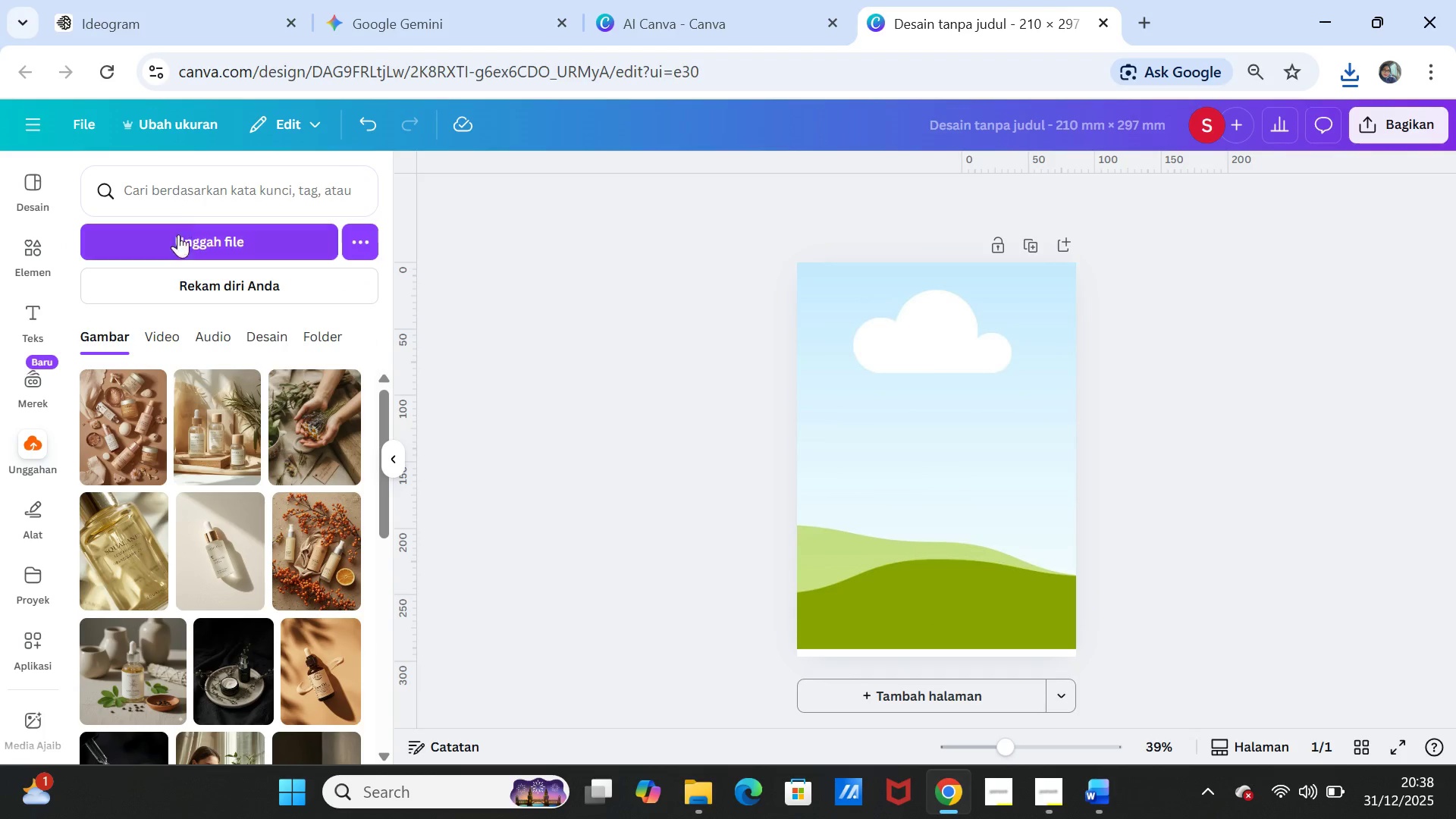 
left_click([177, 243])
 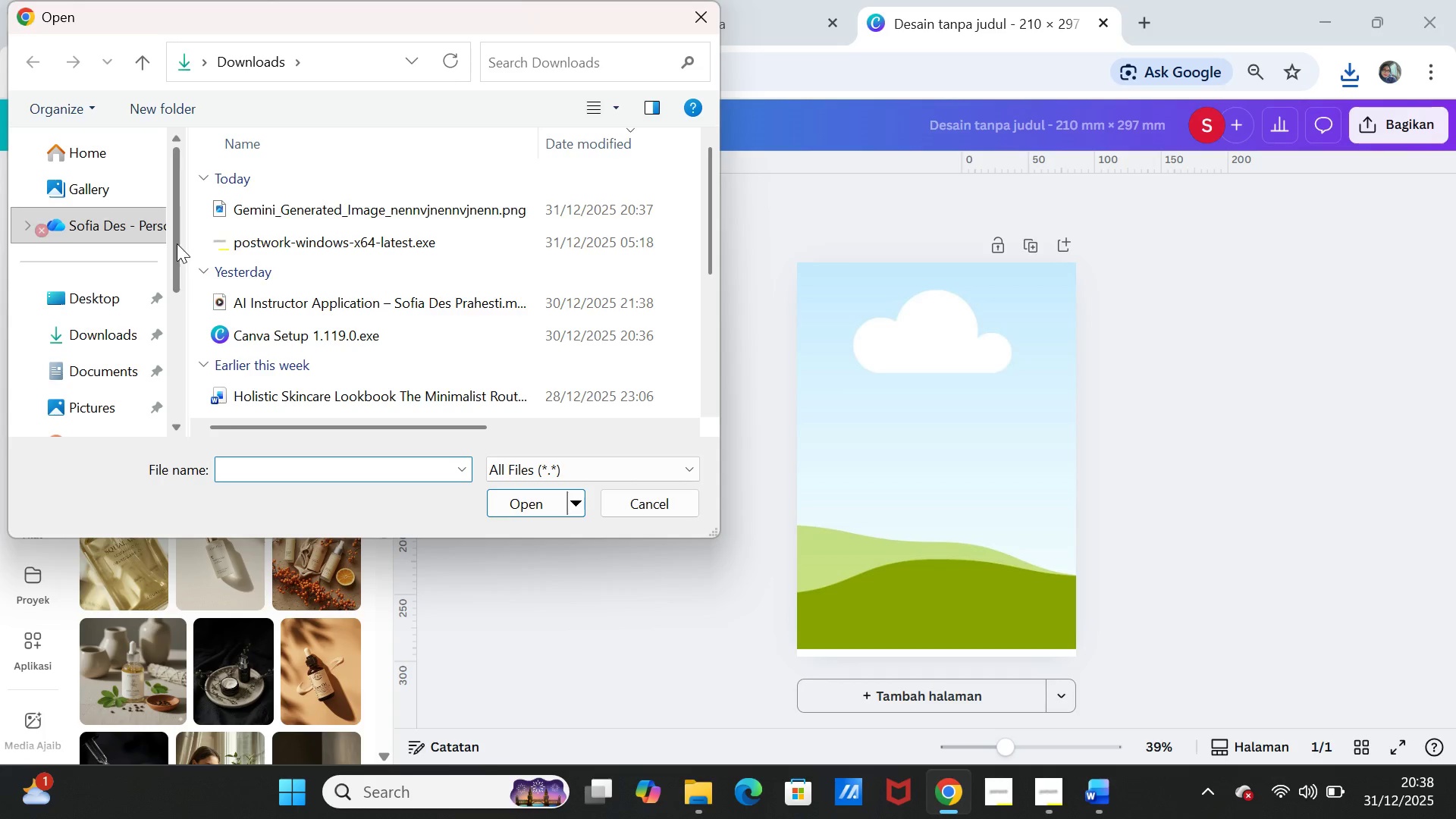 
left_click([328, 215])
 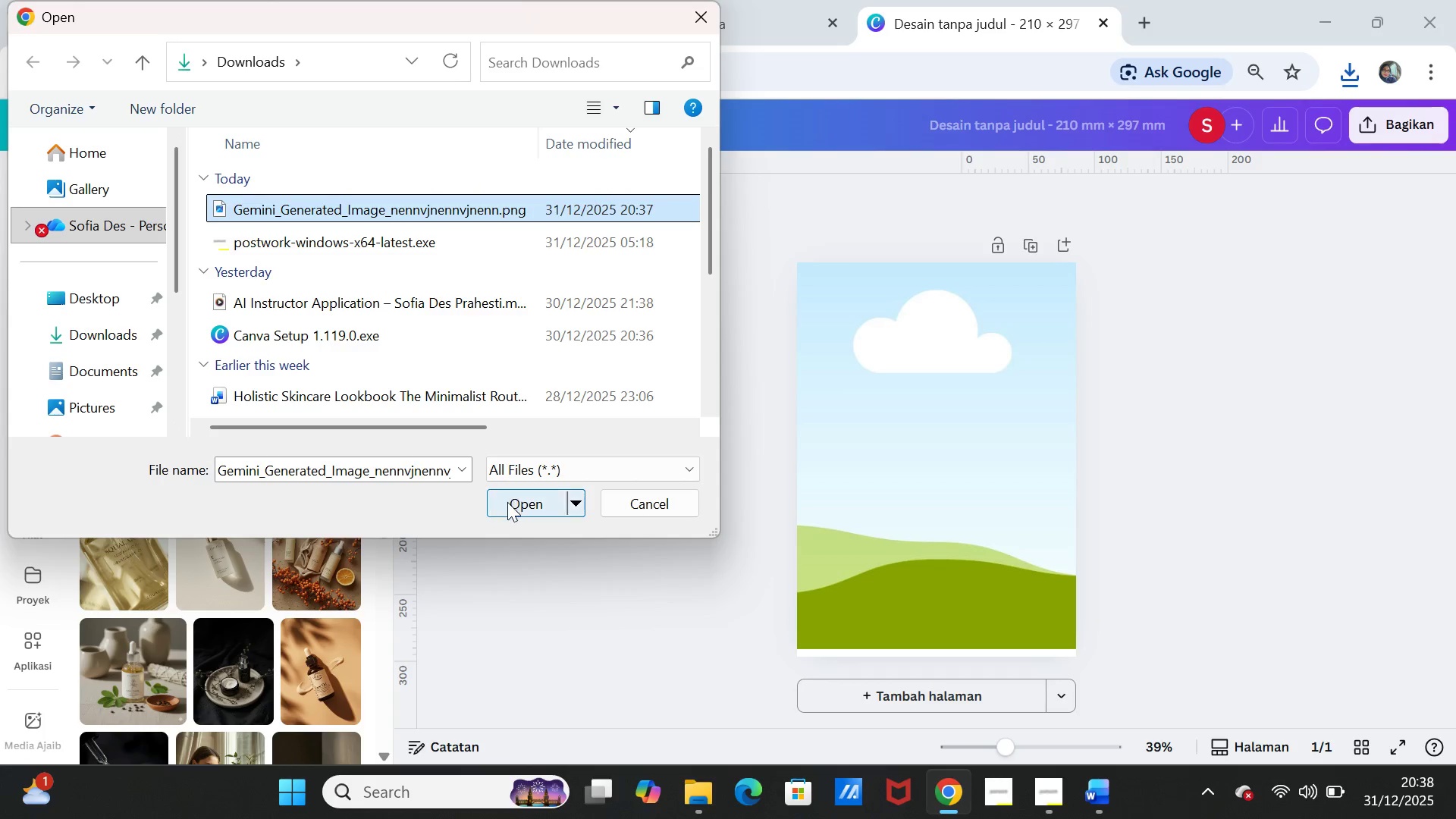 
left_click([507, 502])
 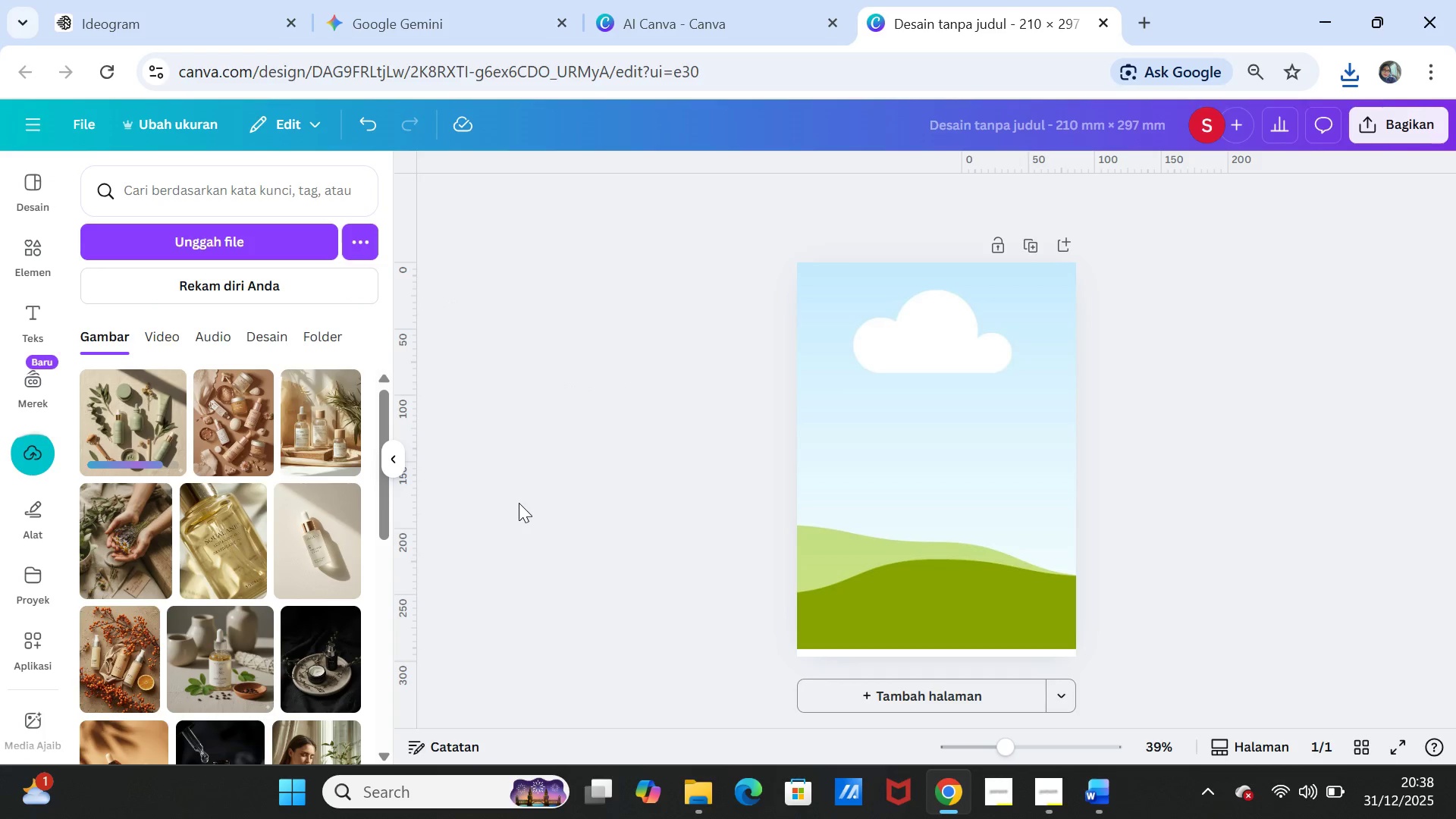 
wait(5.62)
 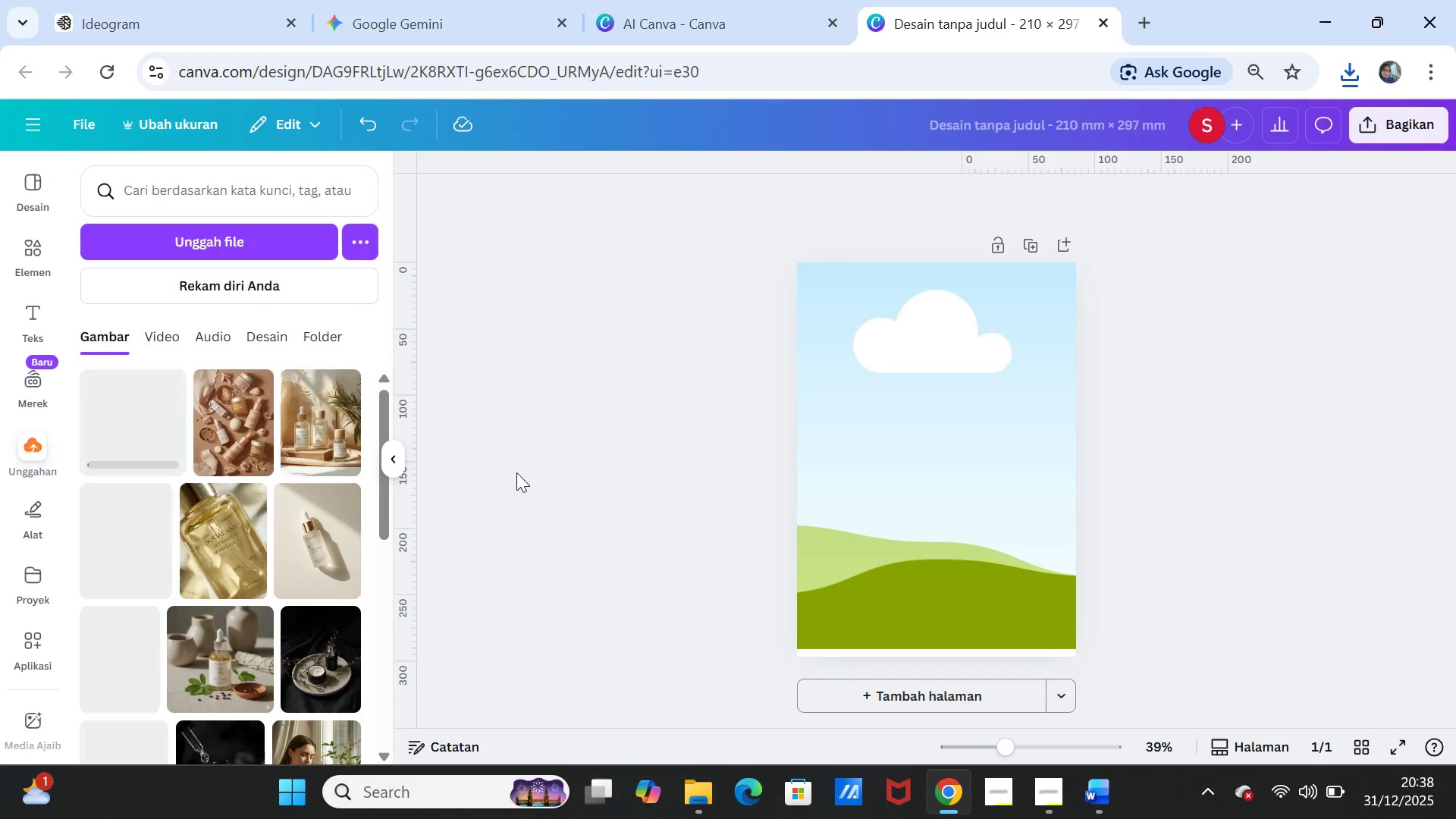 
left_click([136, 429])
 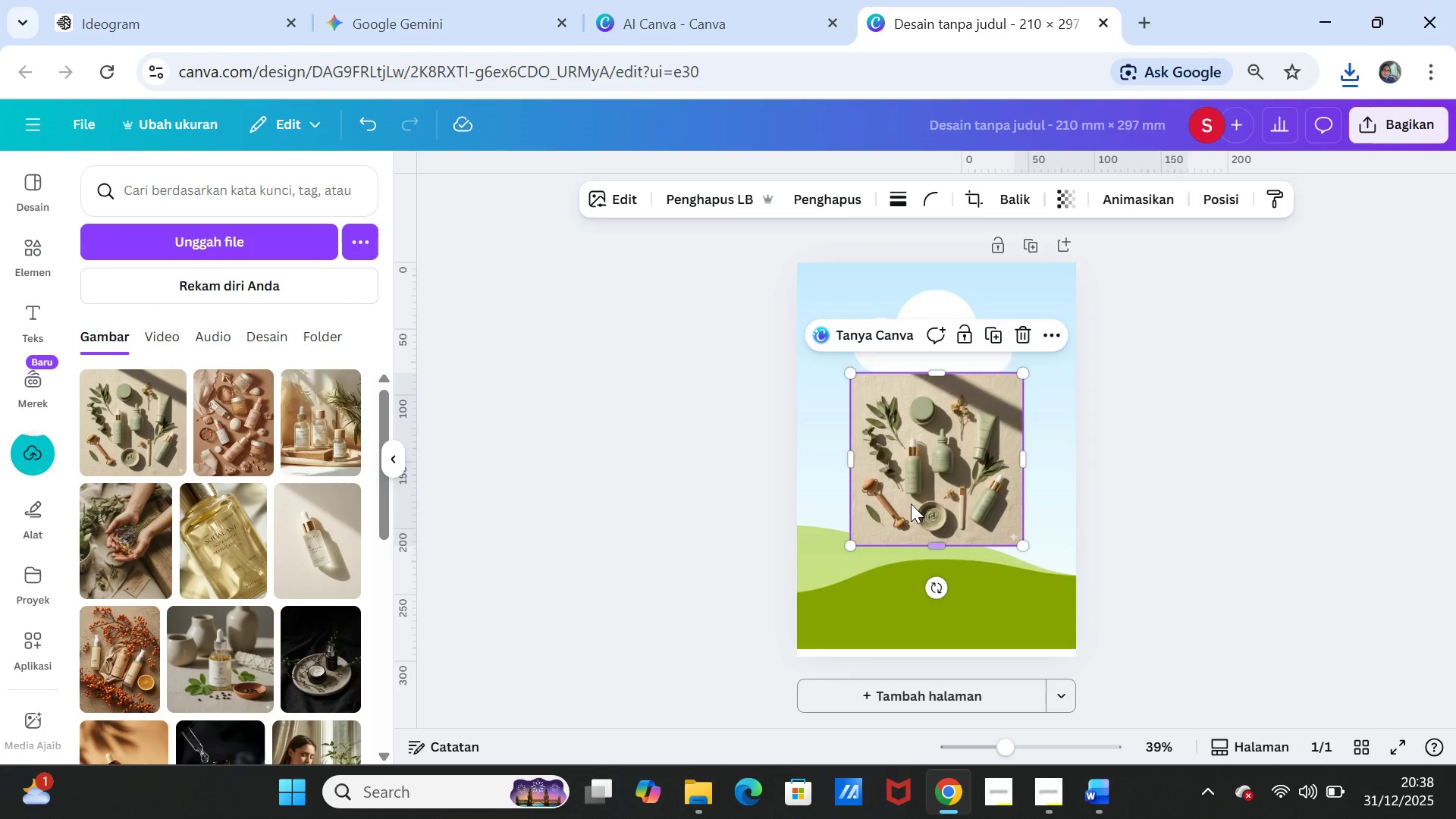 
left_click_drag(start_coordinate=[912, 491], to_coordinate=[913, 470])
 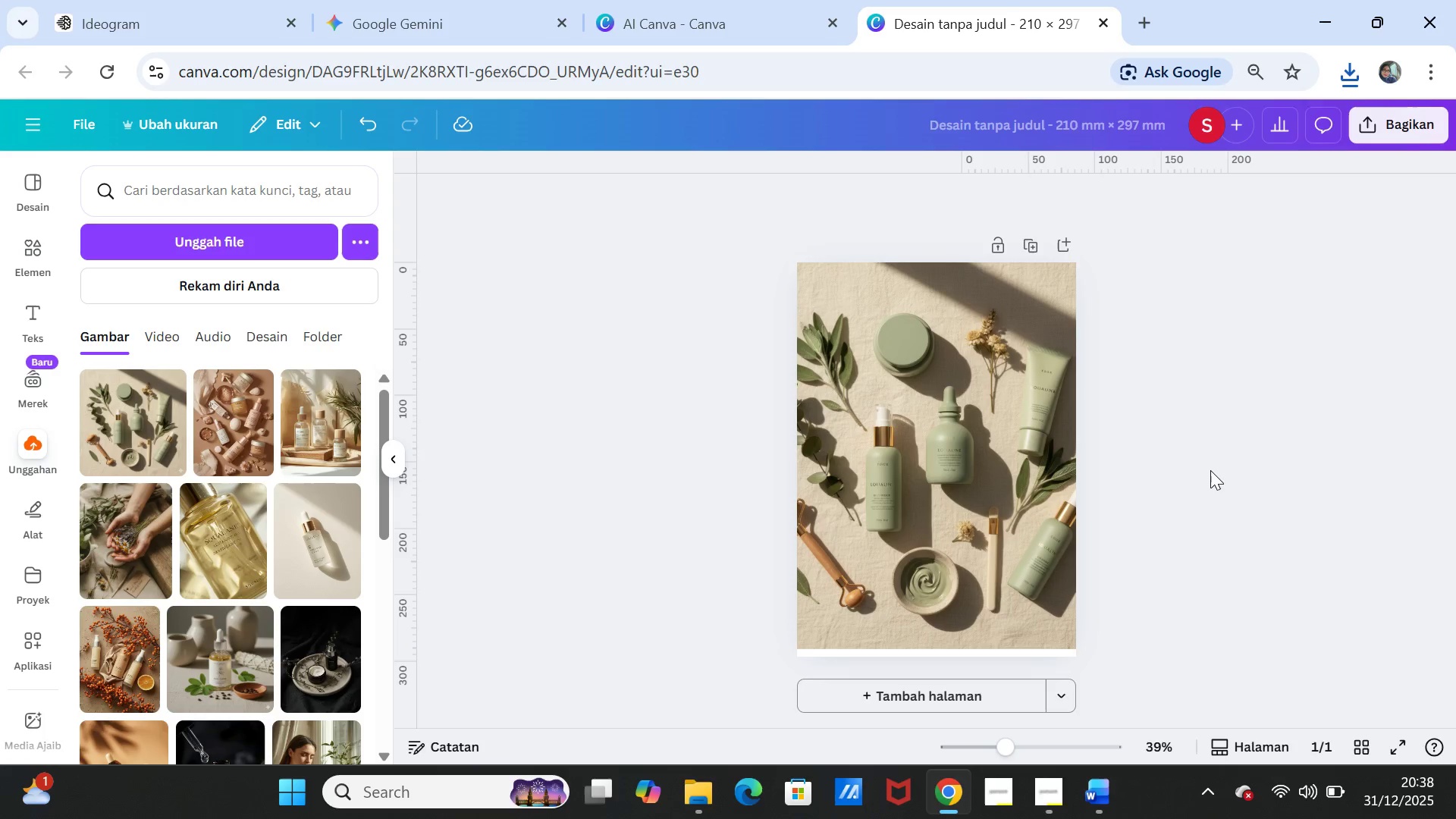 
left_click([1210, 470])
 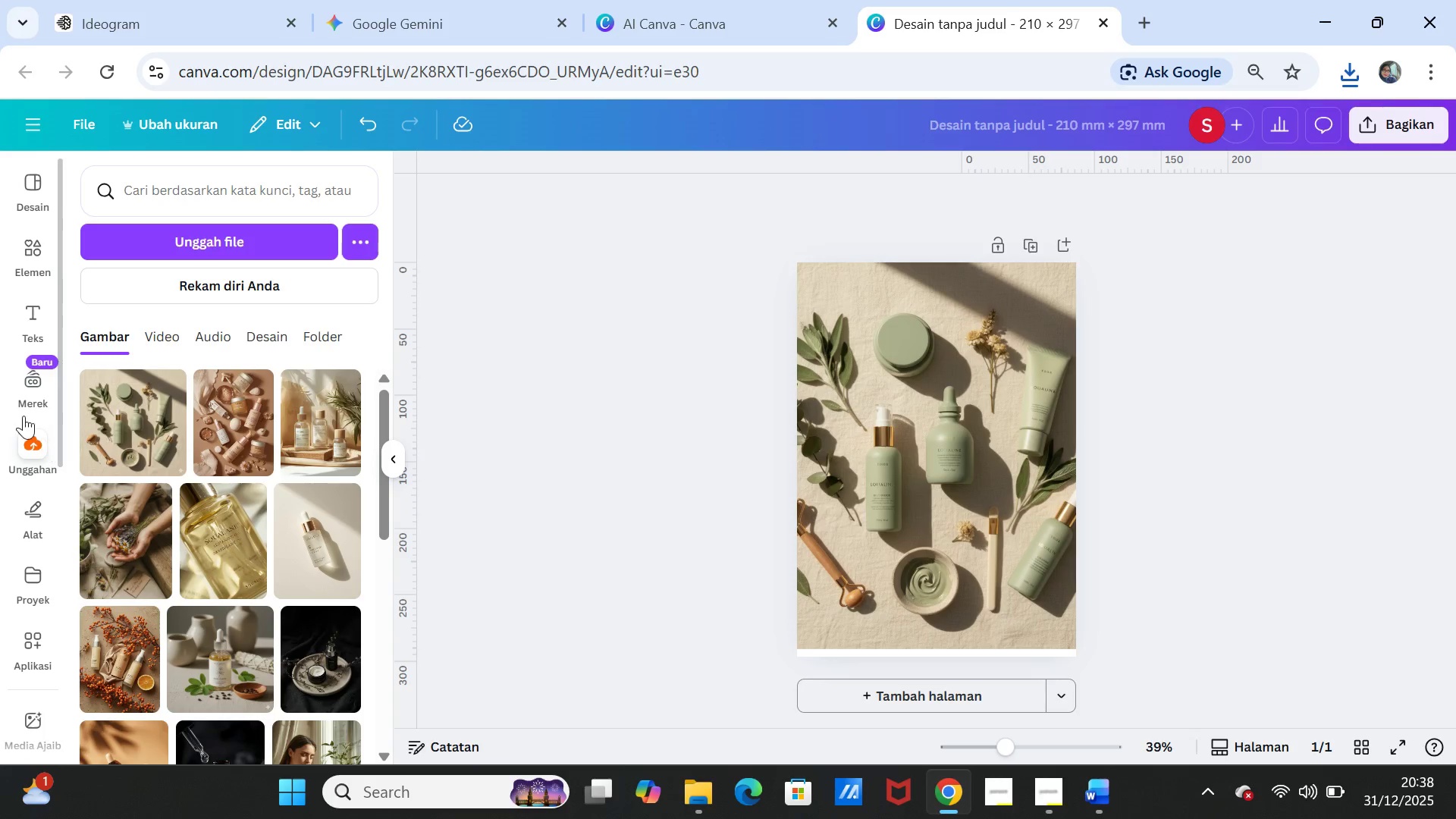 
left_click([24, 321])
 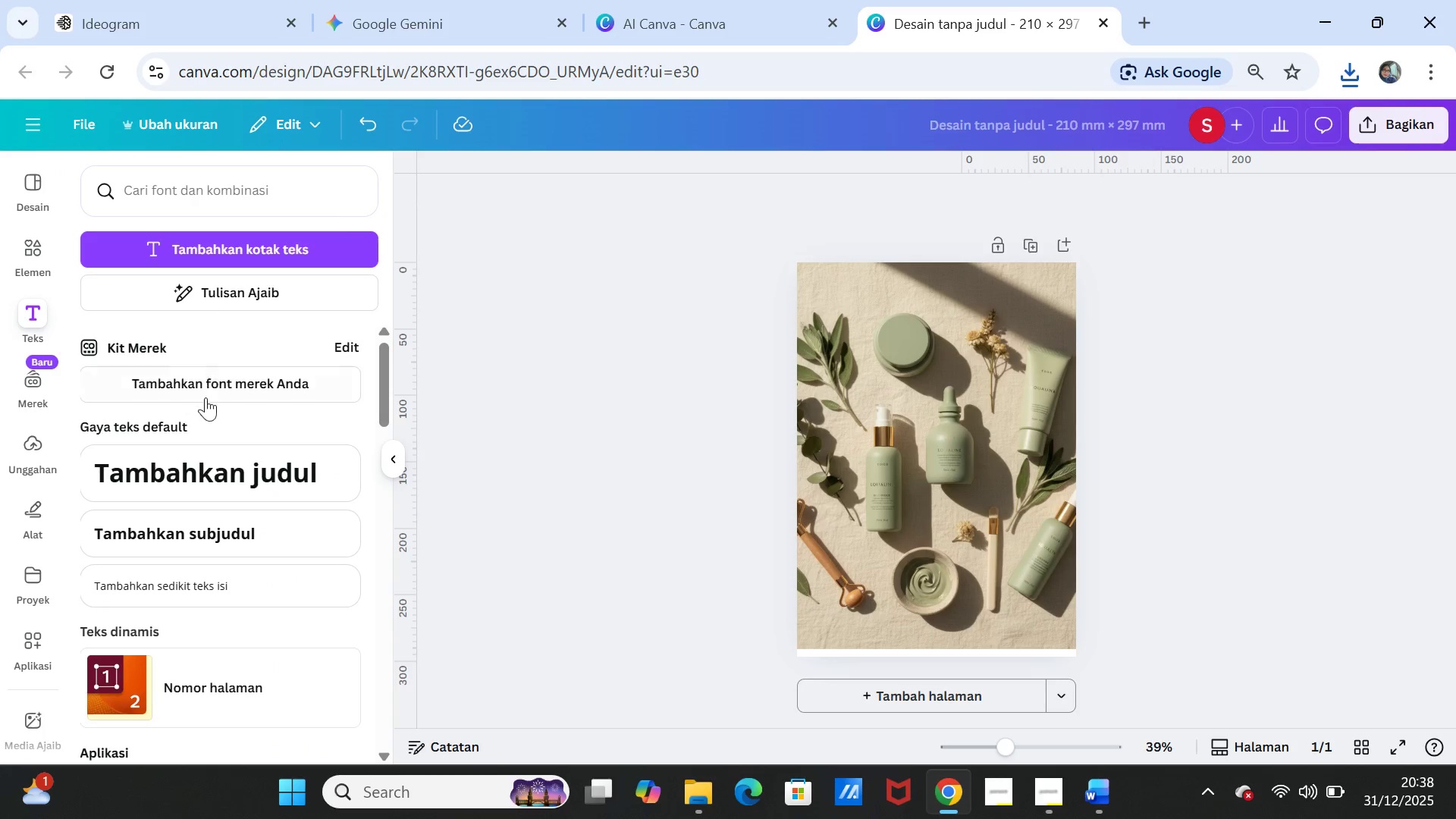 
left_click([191, 469])
 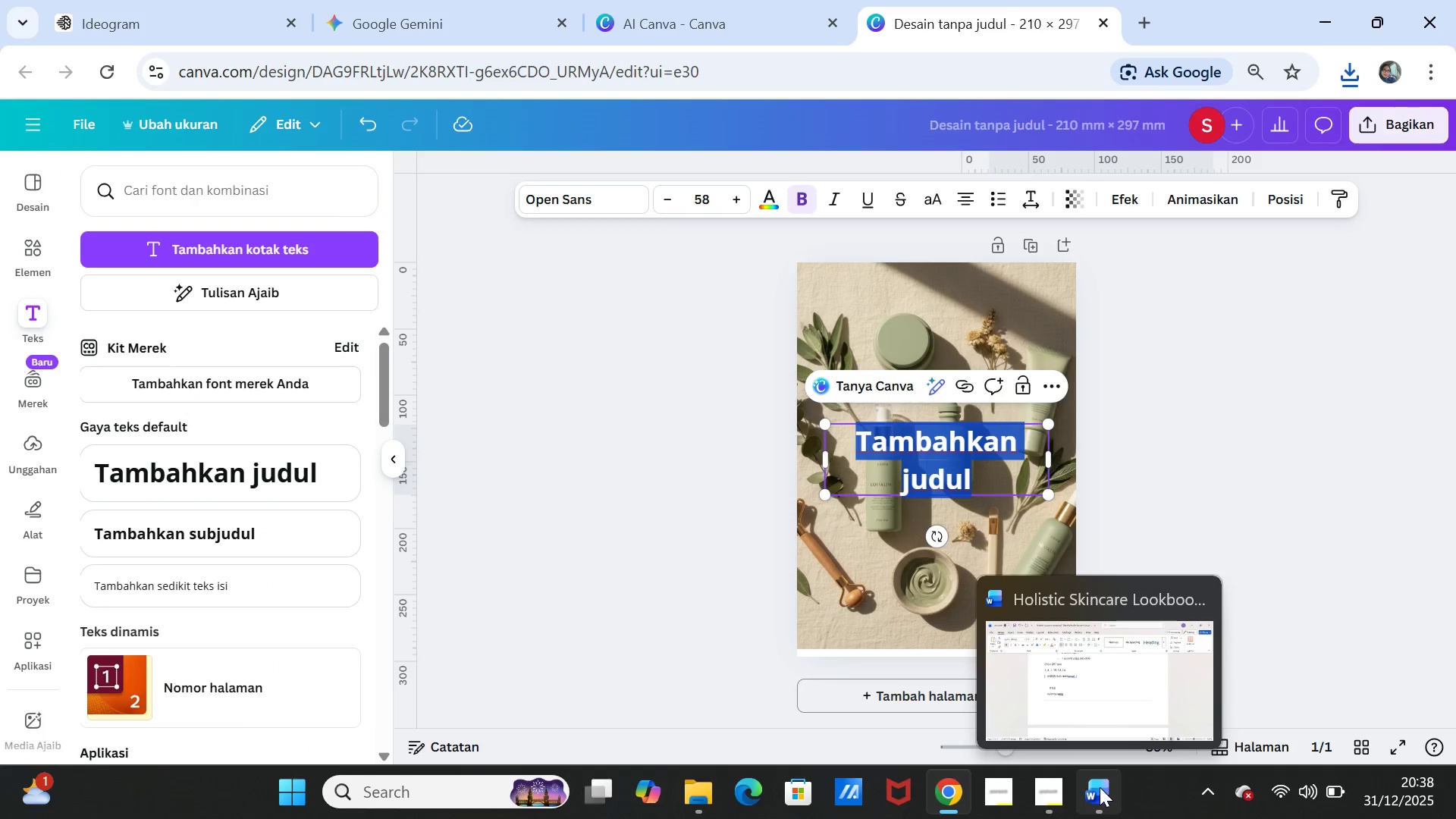 
left_click([1100, 787])
 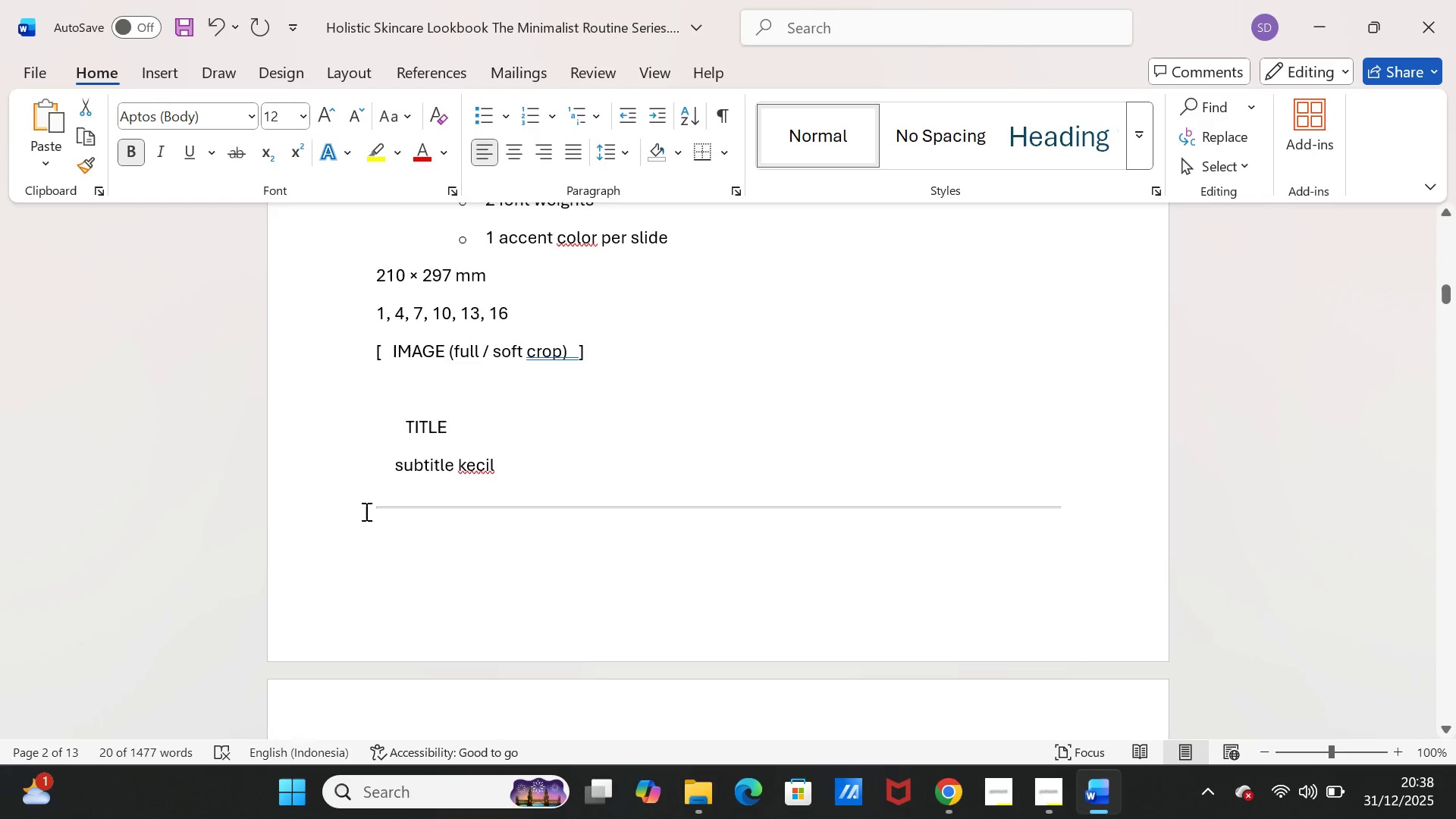 
scroll: coordinate [381, 524], scroll_direction: down, amount: 33.0
 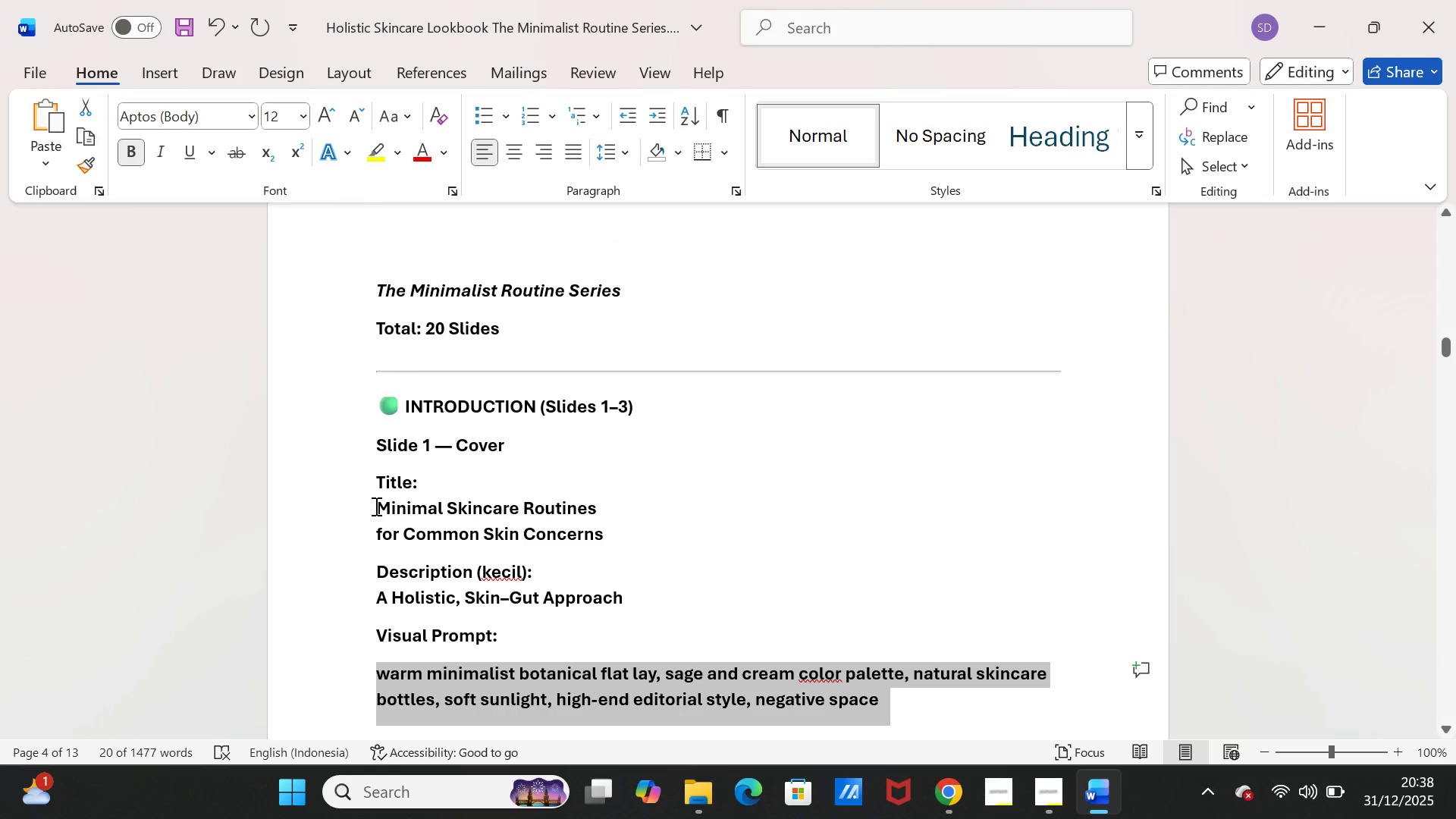 
left_click_drag(start_coordinate=[375, 506], to_coordinate=[601, 530])
 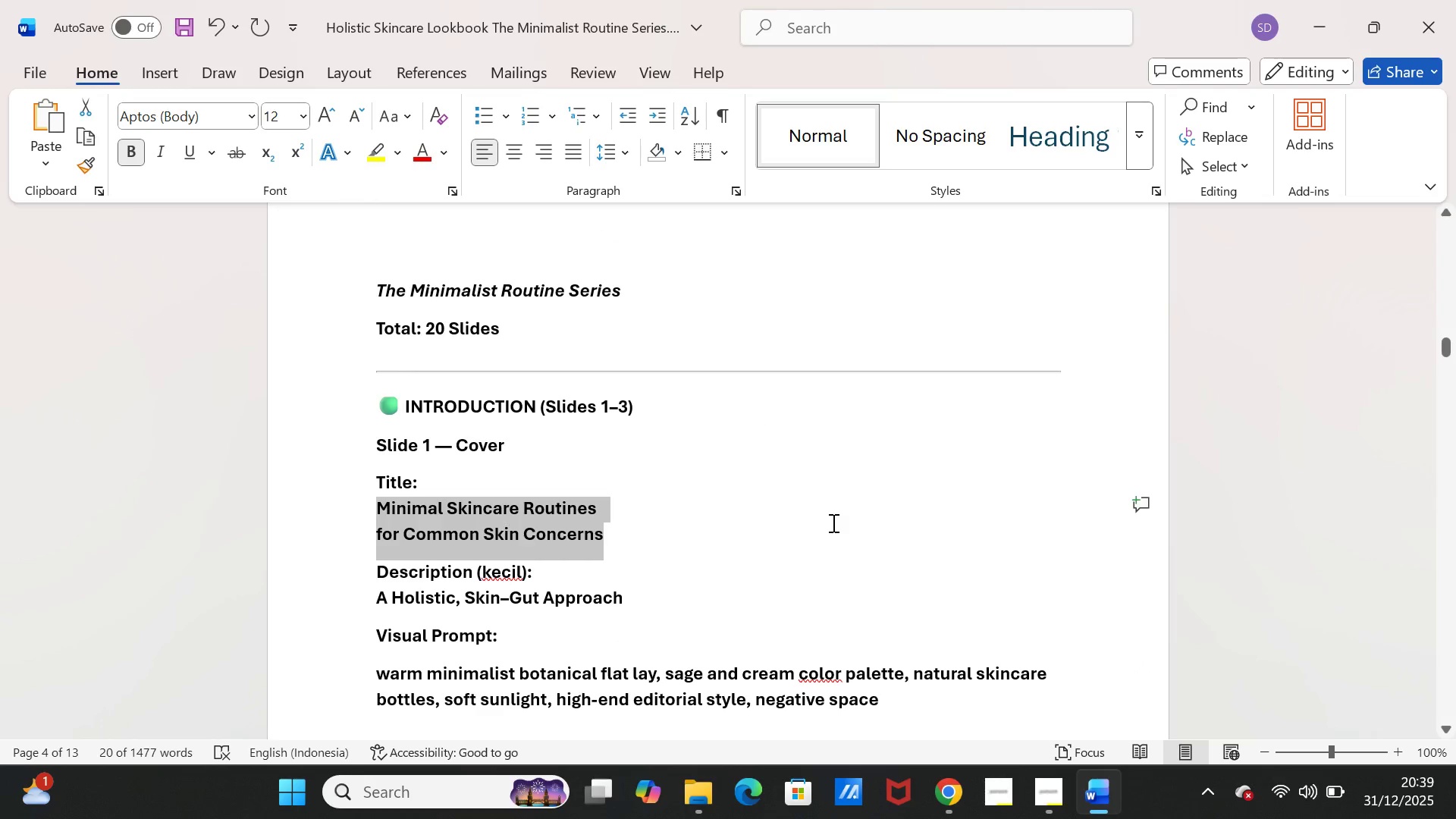 
key(Control+C)
 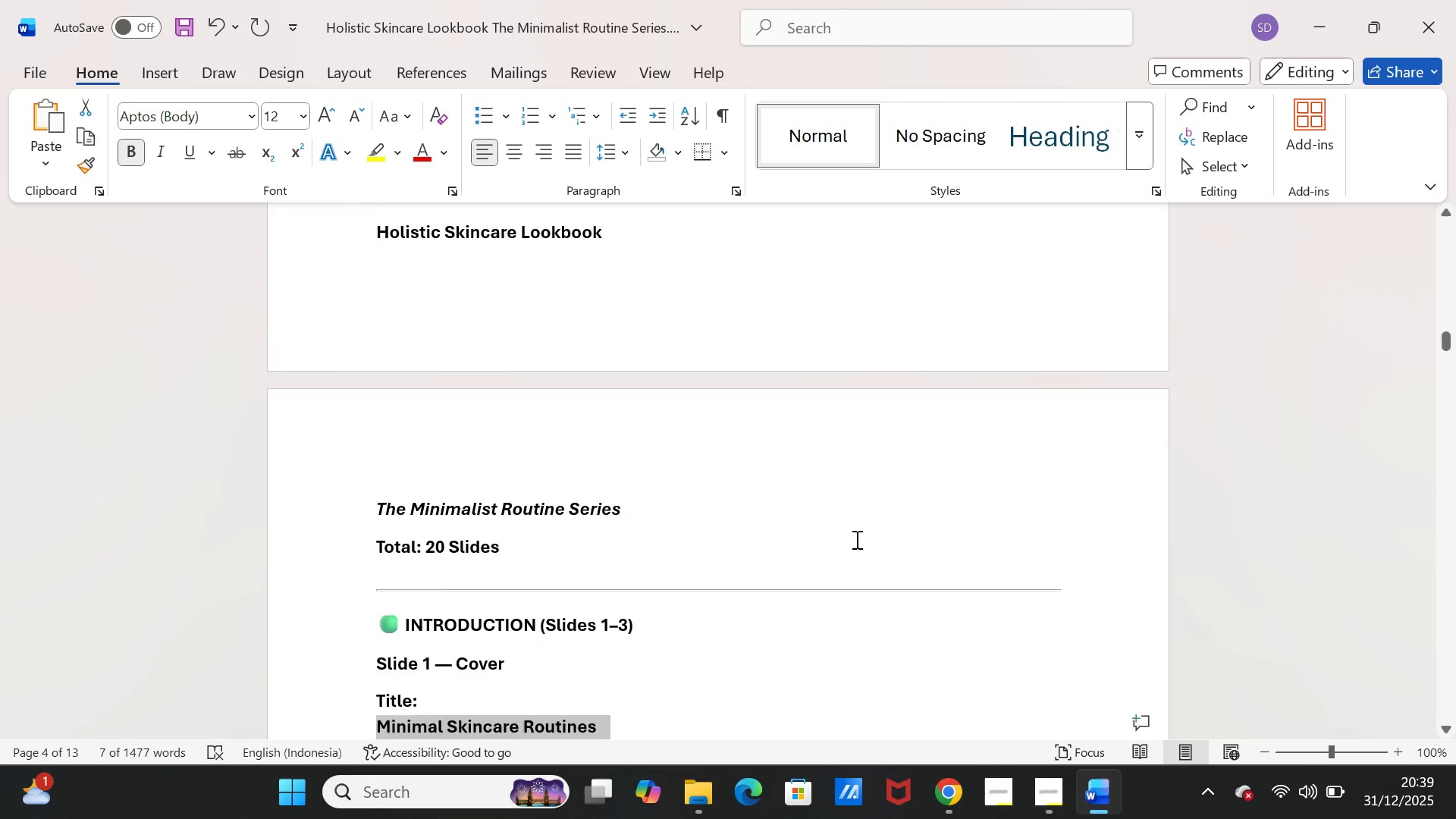 
scroll: coordinate [858, 539], scroll_direction: up, amount: 48.0
 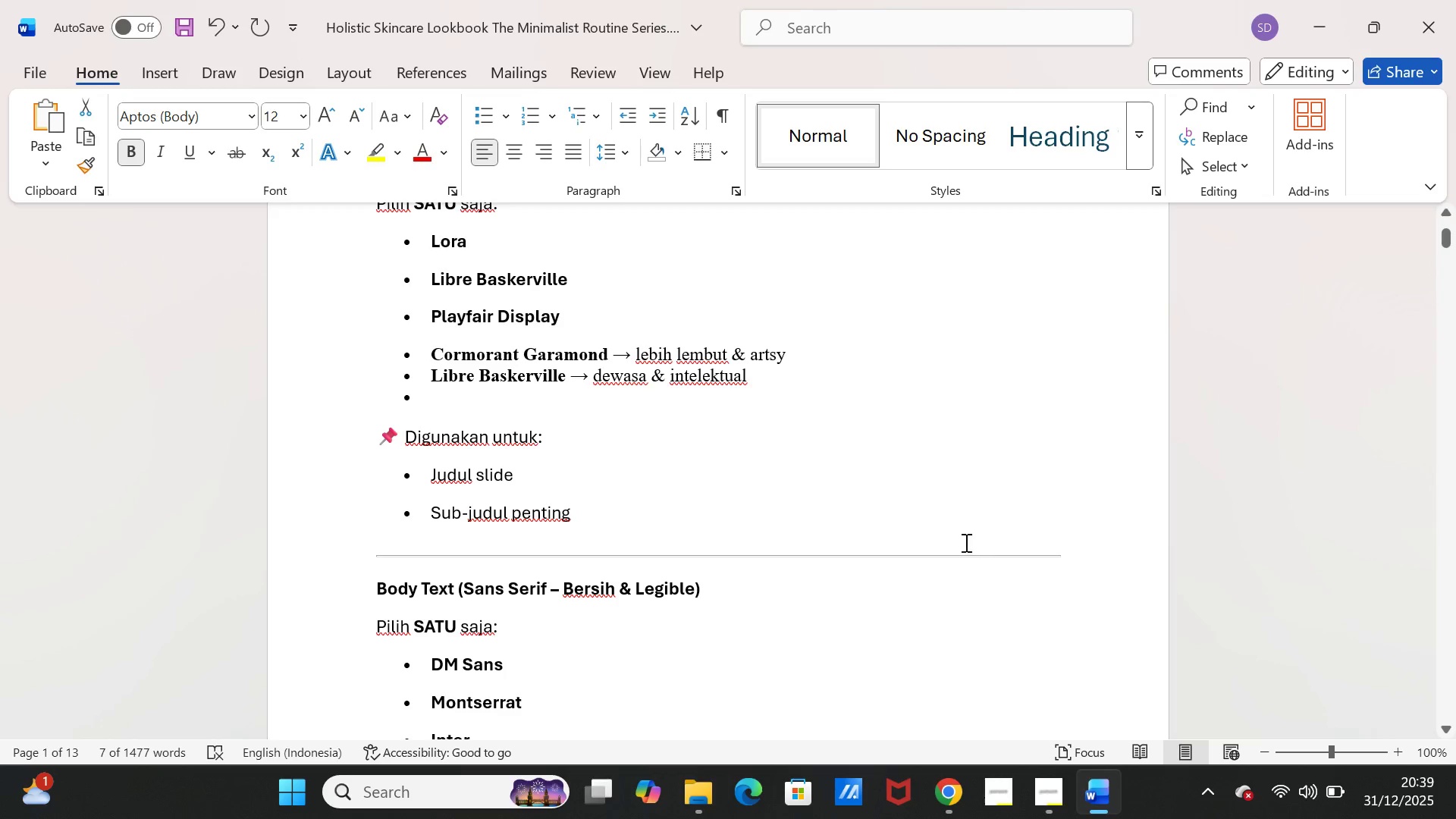 
scroll: coordinate [872, 526], scroll_direction: down, amount: 1.0
 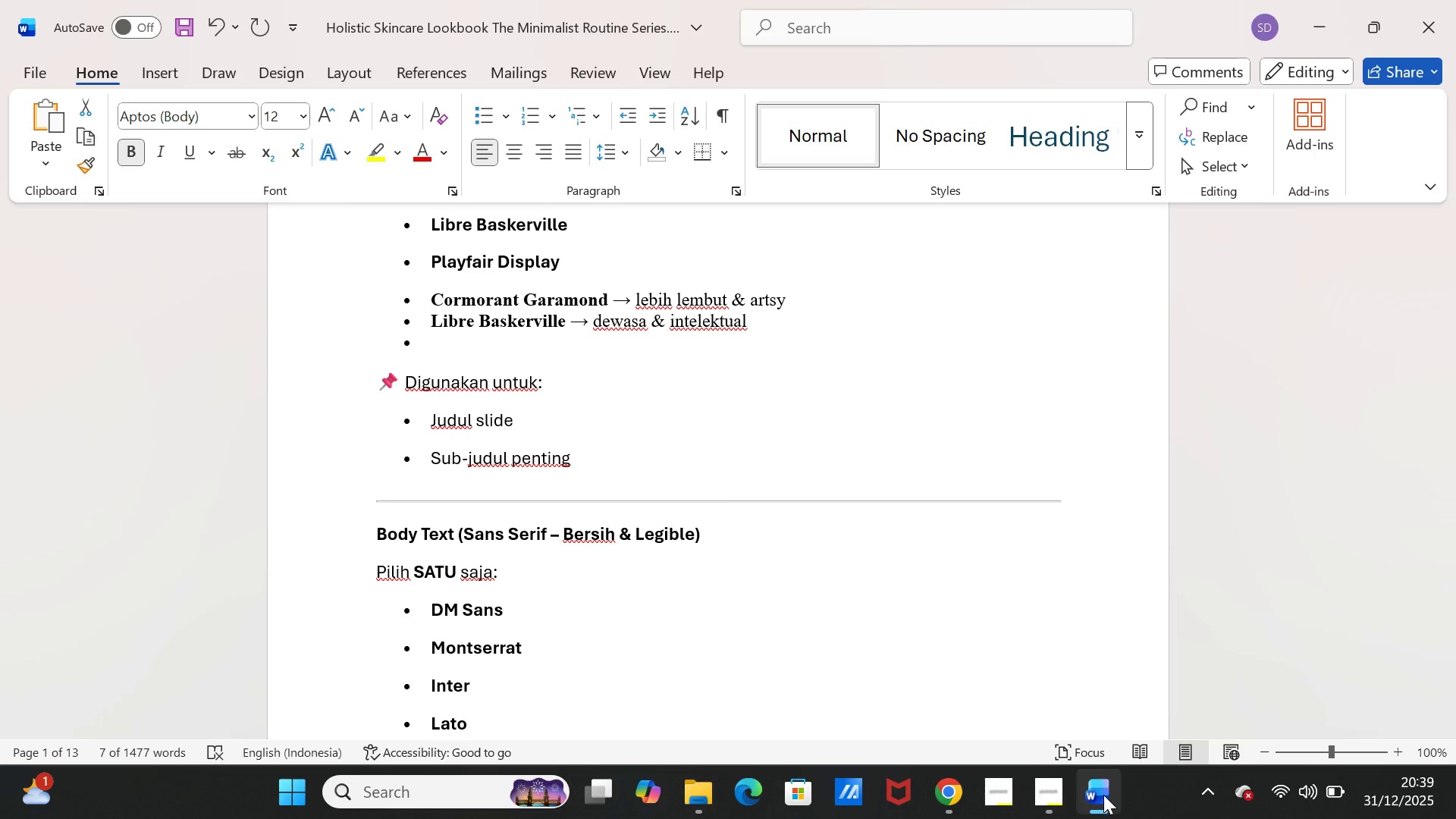 
left_click([1103, 795])
 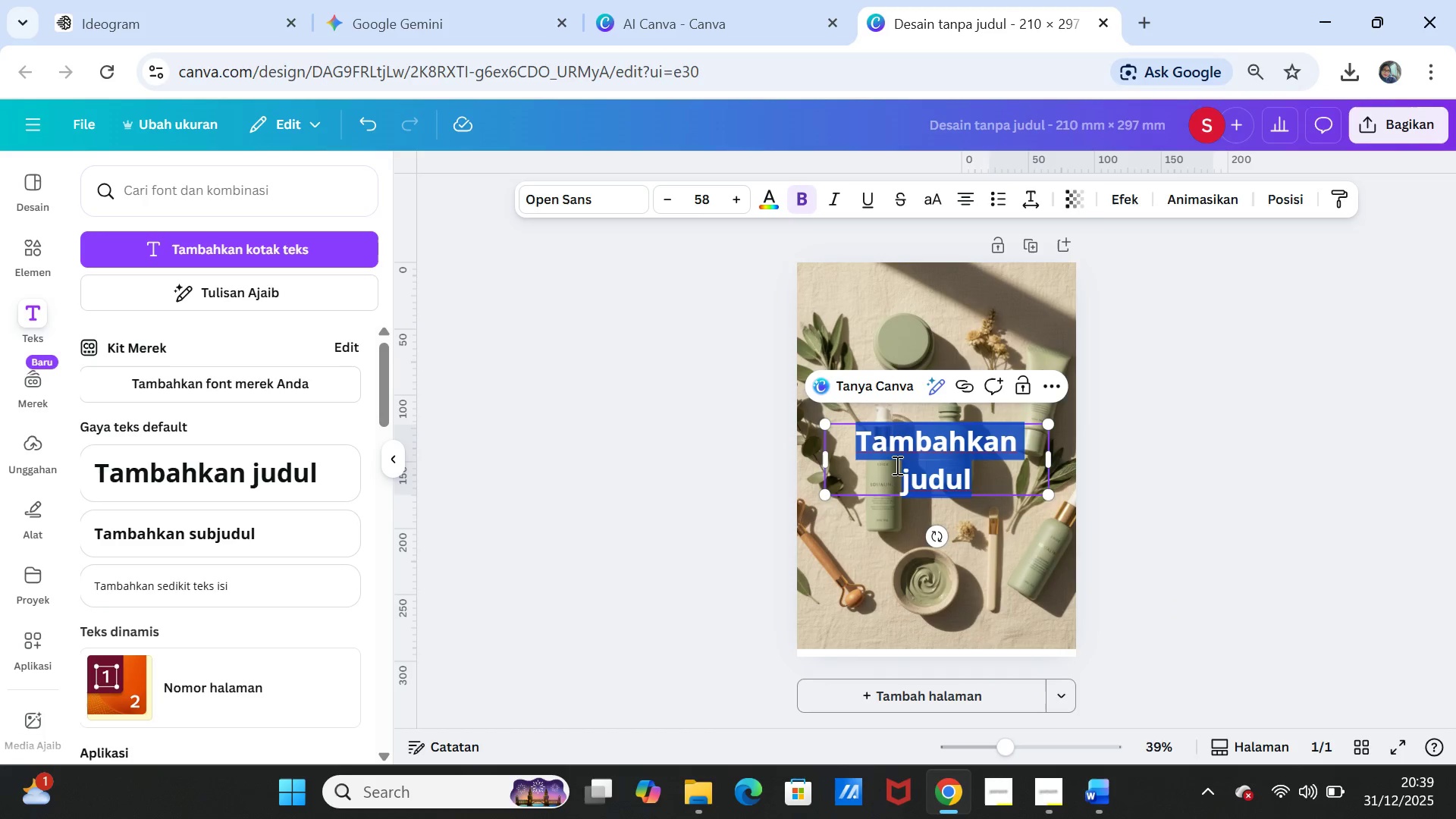 
key(Control+V)
 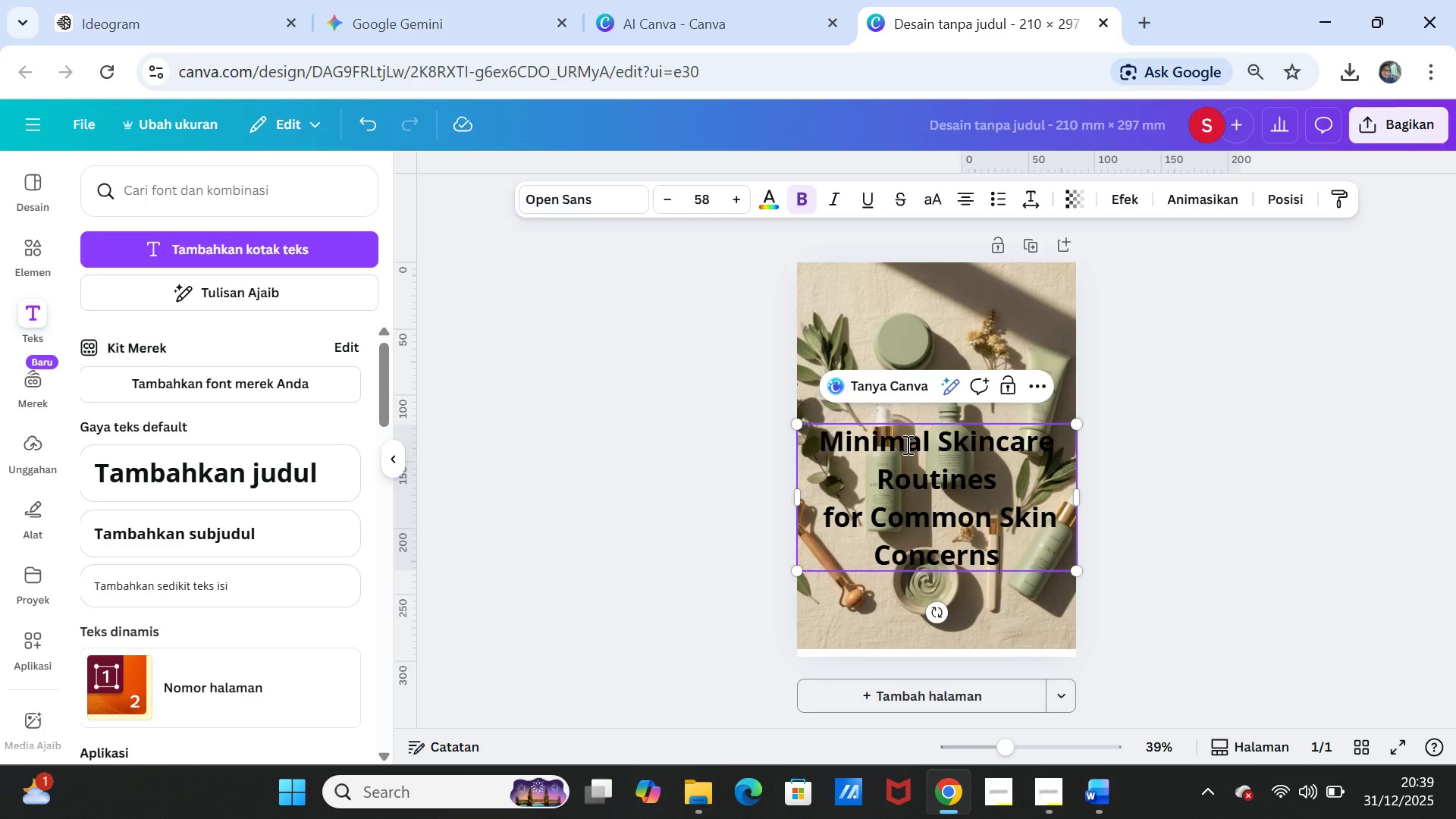 
double_click([906, 444])
 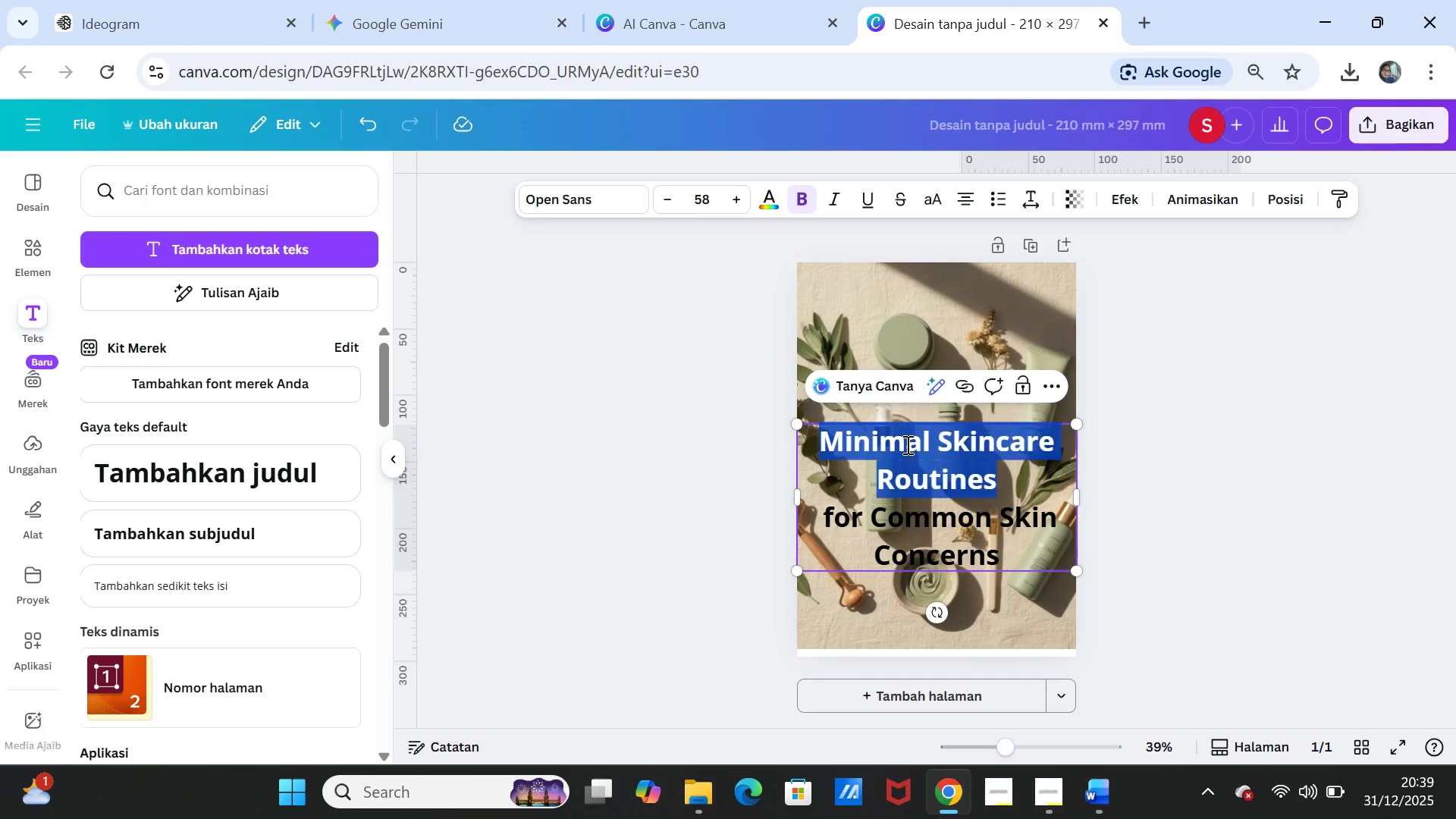 
triple_click([906, 444])
 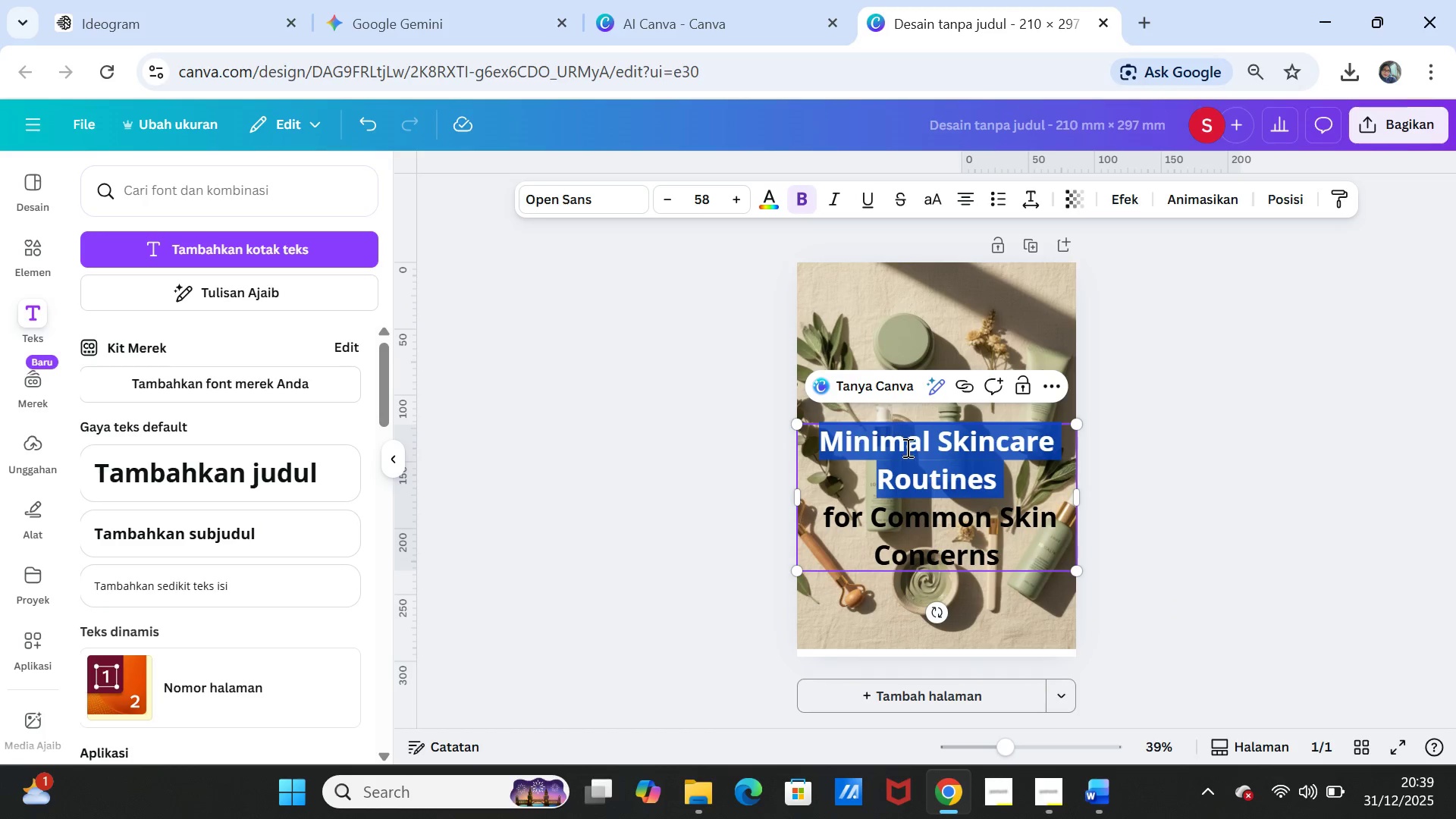 
key(Shift+ArrowUp)
 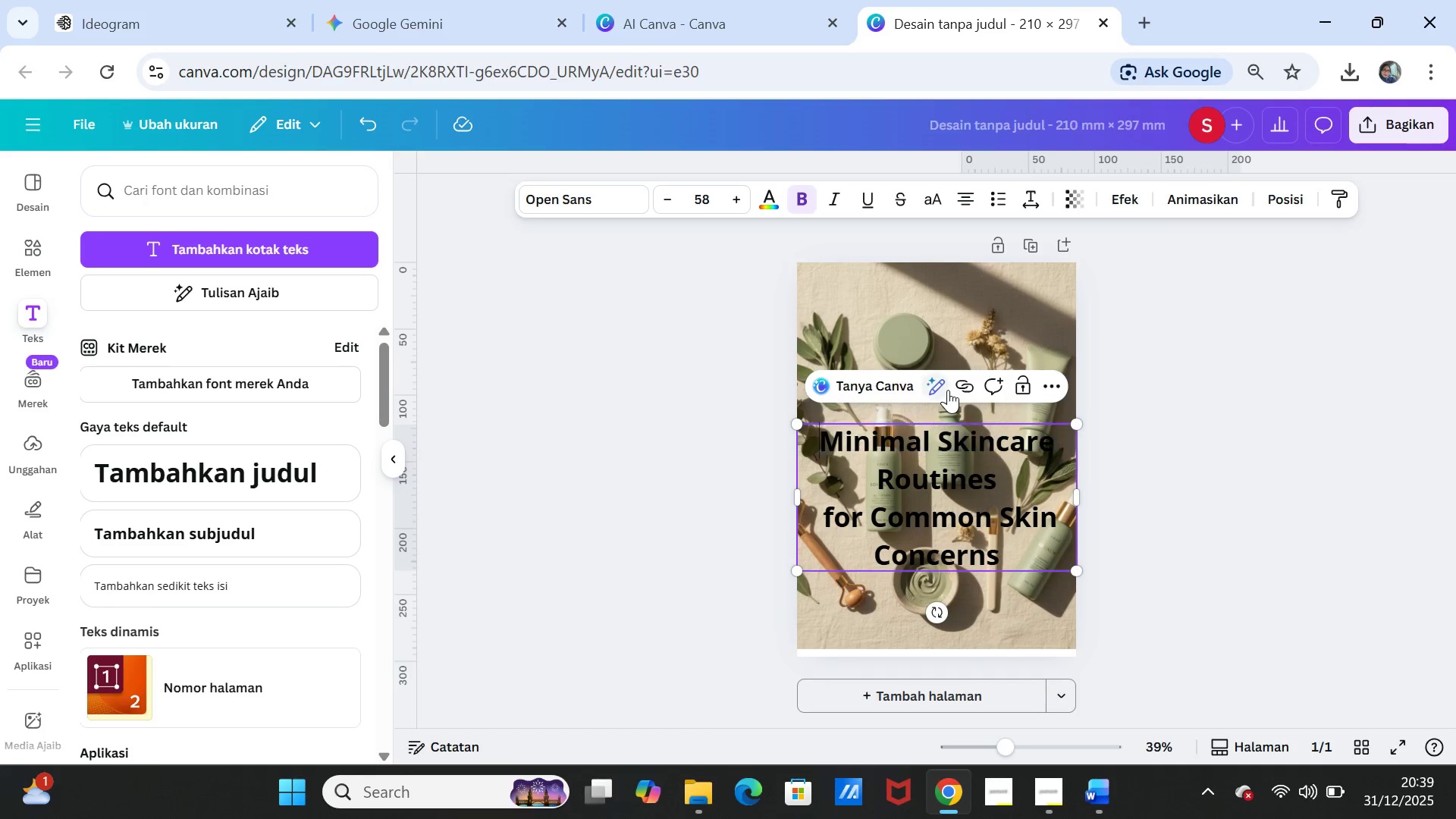 
key(Shift+ArrowUp)
 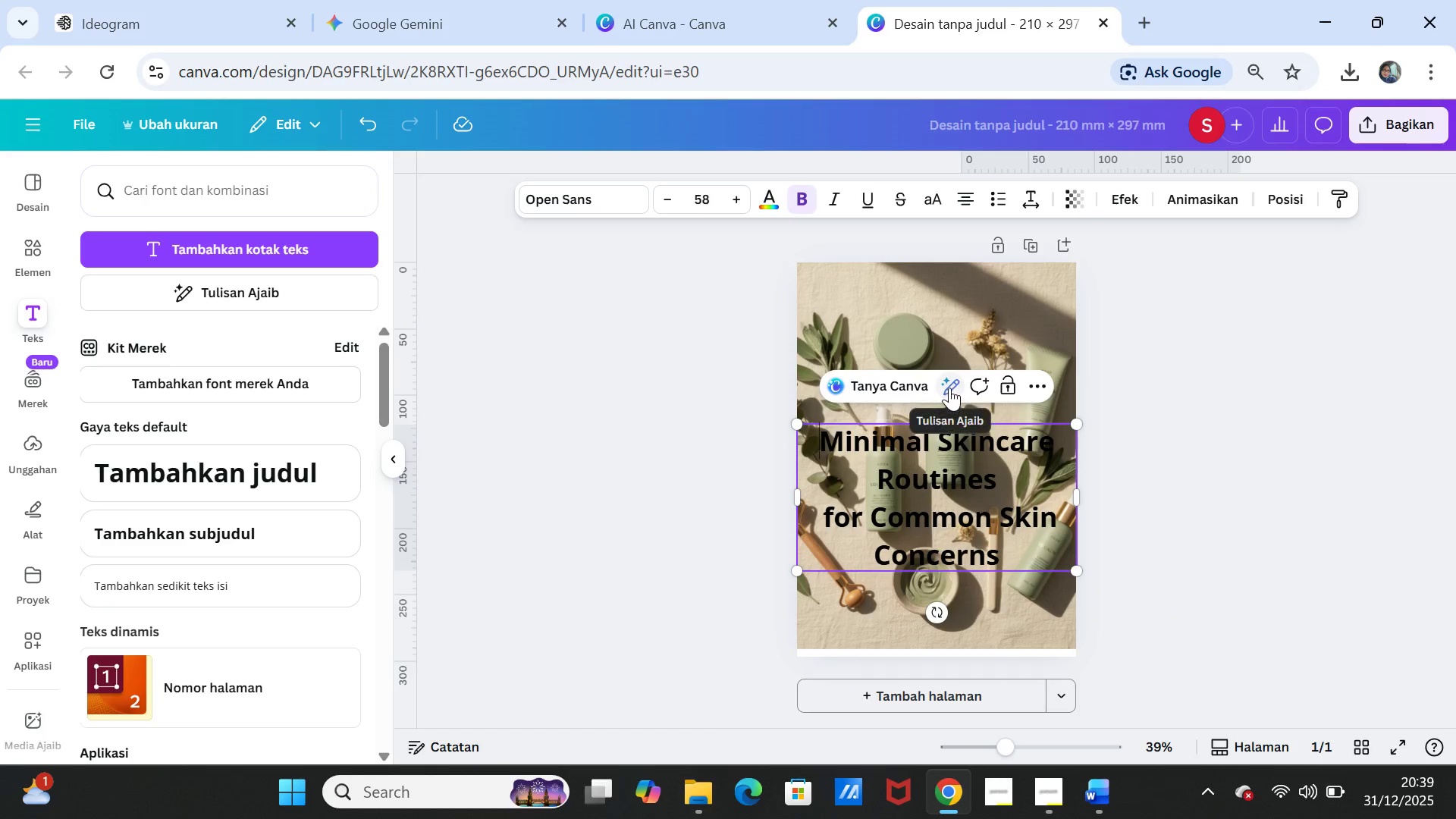 
key(Shift+ArrowUp)
 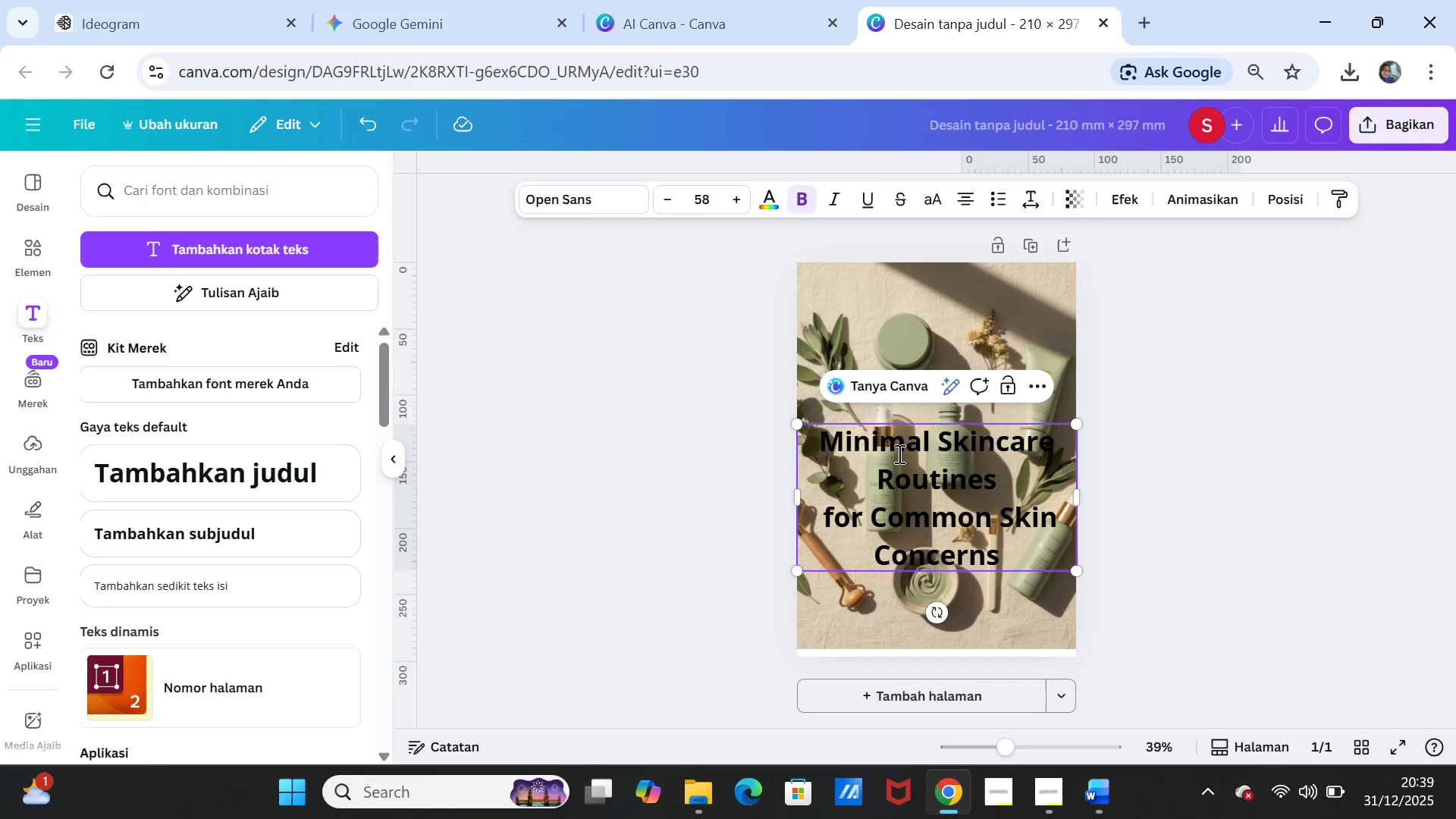 
double_click([897, 445])
 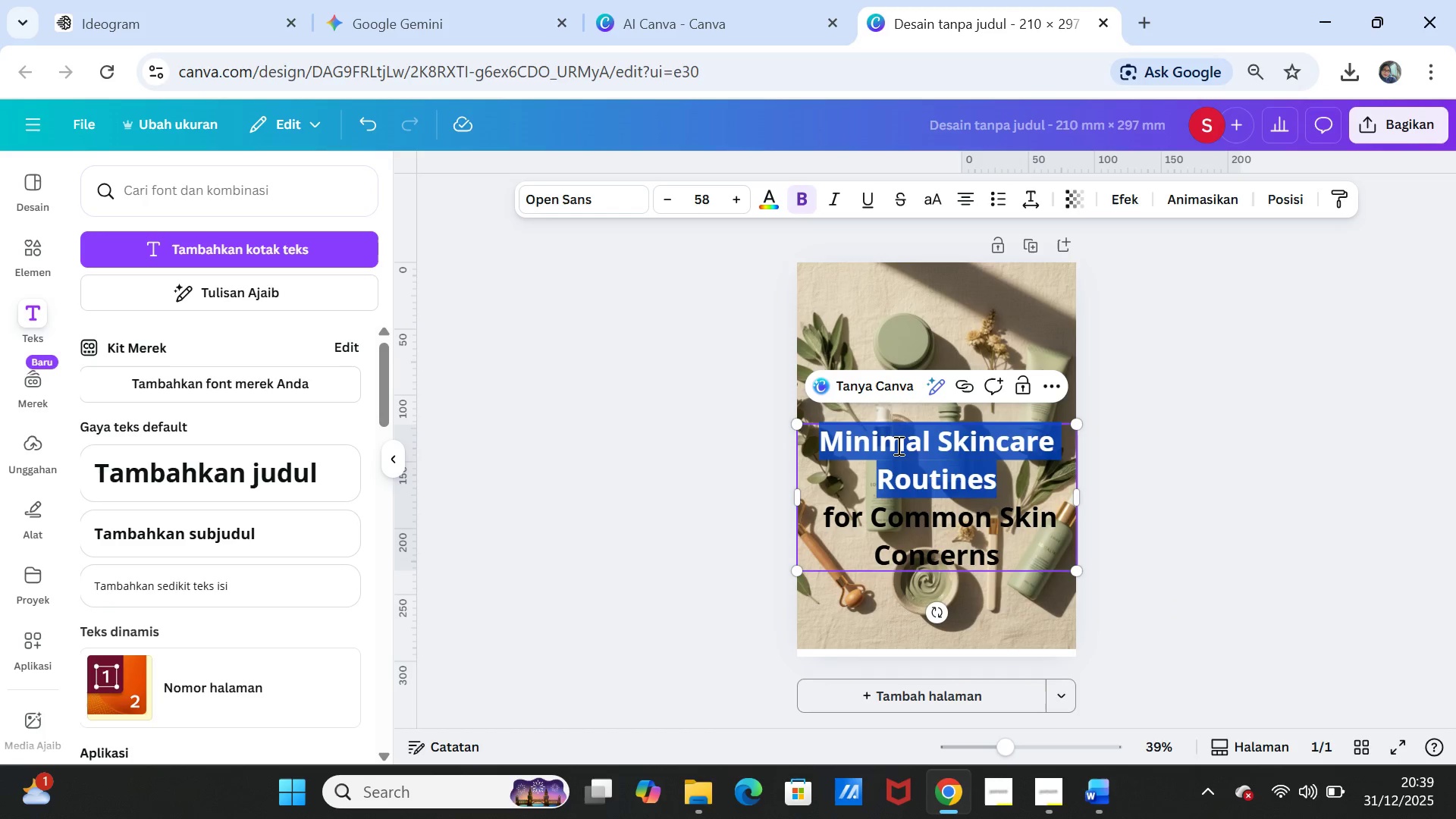 
triple_click([897, 445])
 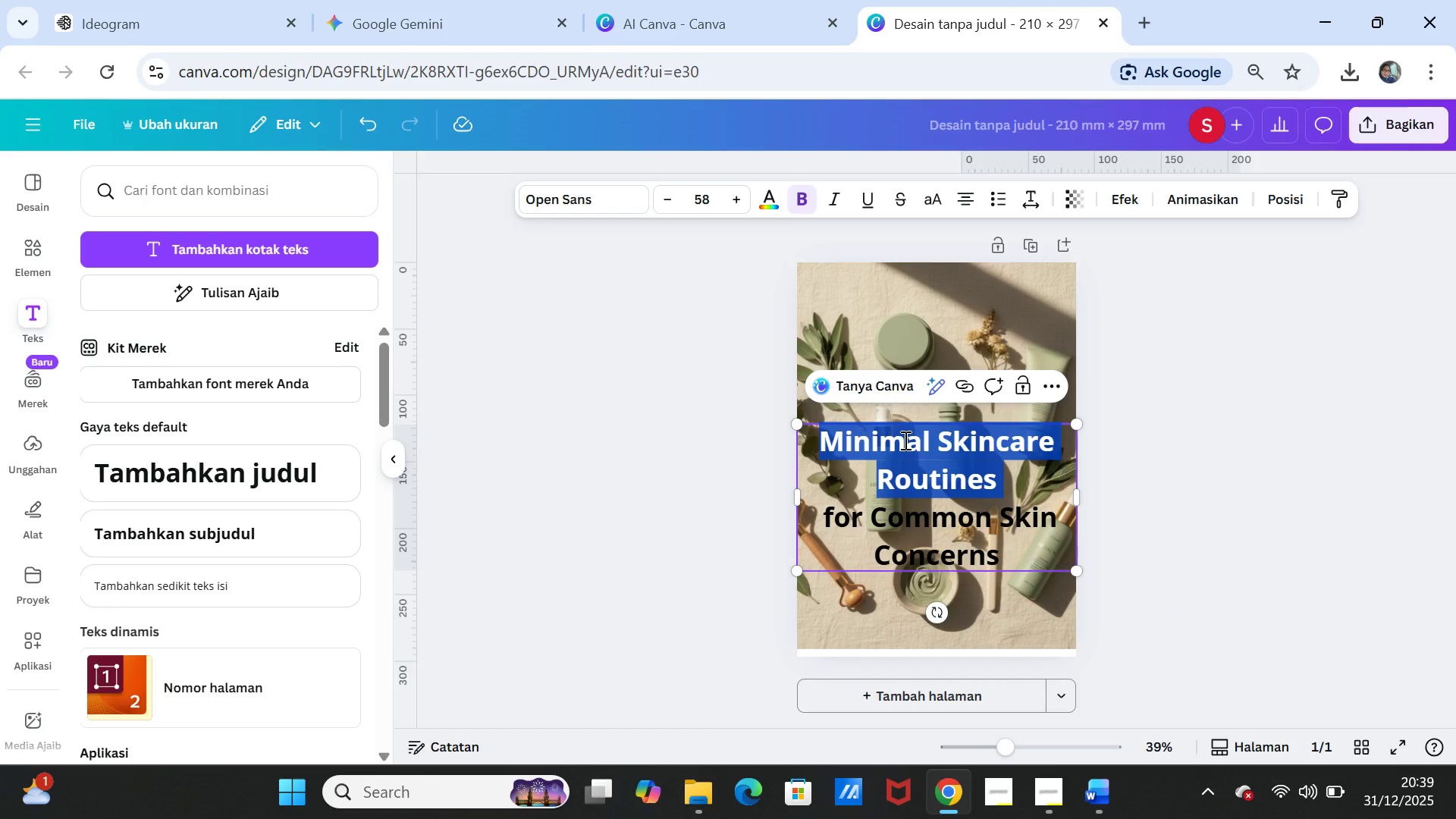 
key(Shift+ArrowDown)
 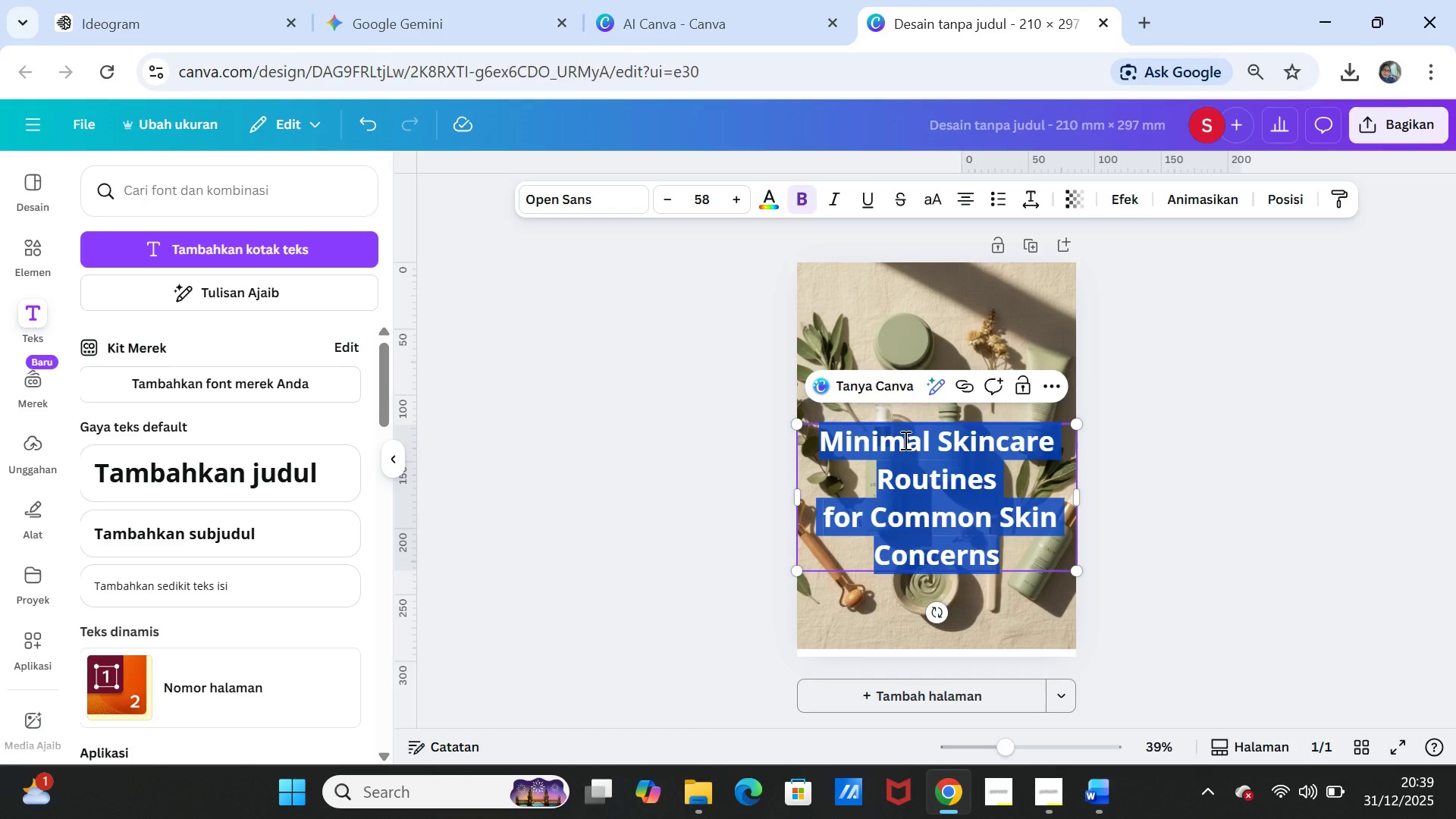 
key(Shift+ArrowDown)
 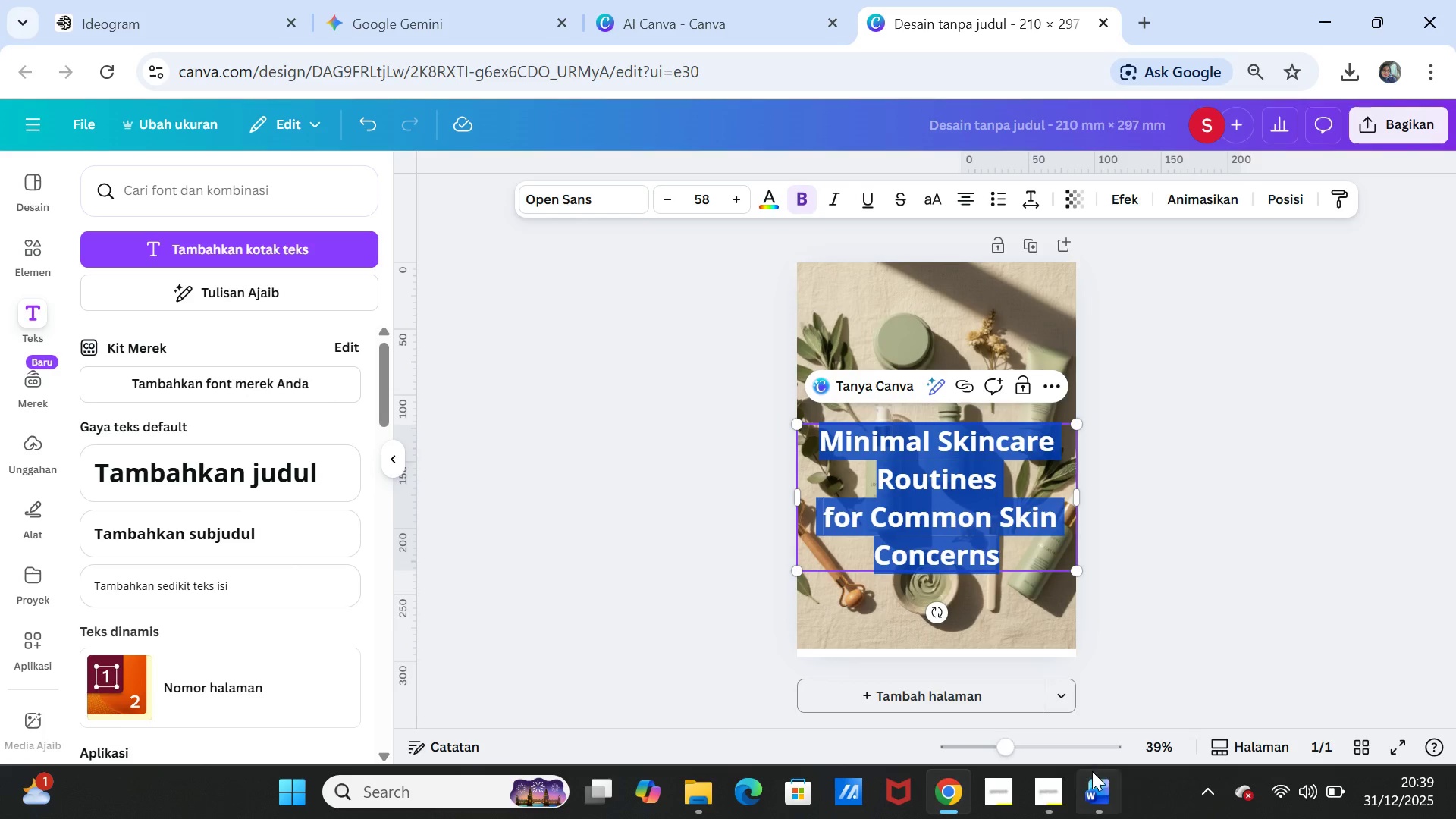 
left_click([1095, 784])
 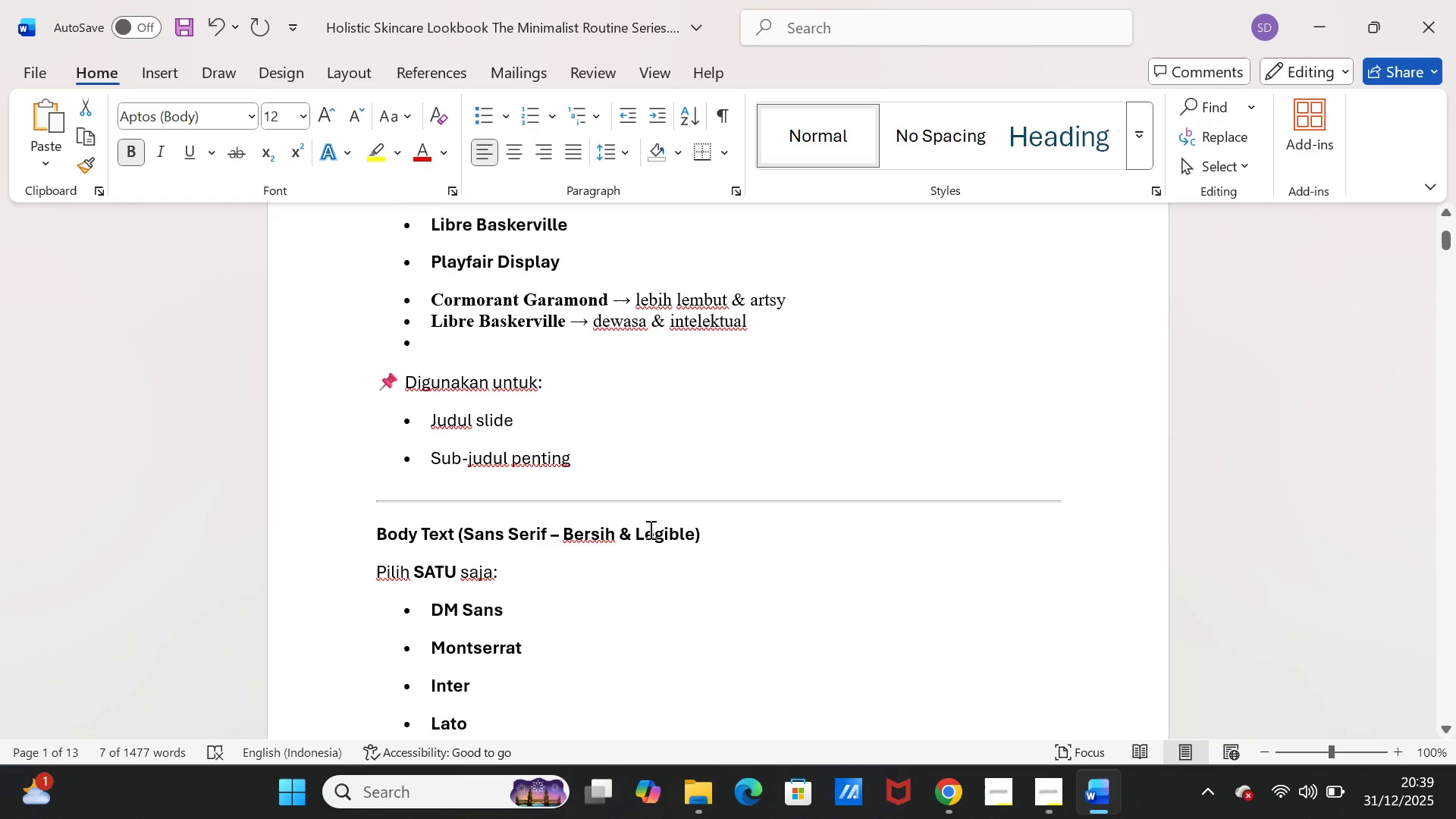 
scroll: coordinate [792, 547], scroll_direction: down, amount: 28.0
 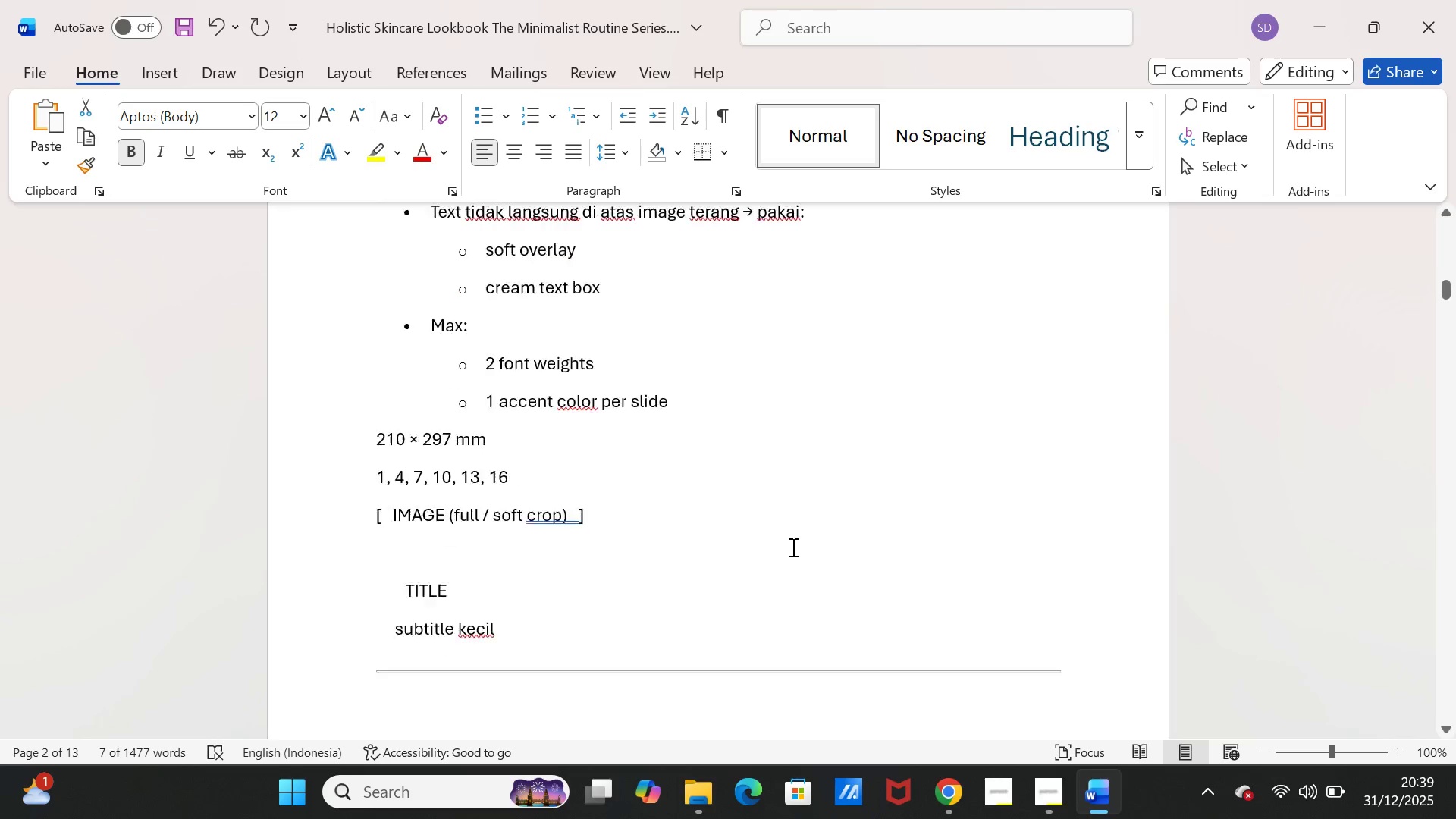 
scroll: coordinate [792, 547], scroll_direction: none, amount: 0.0
 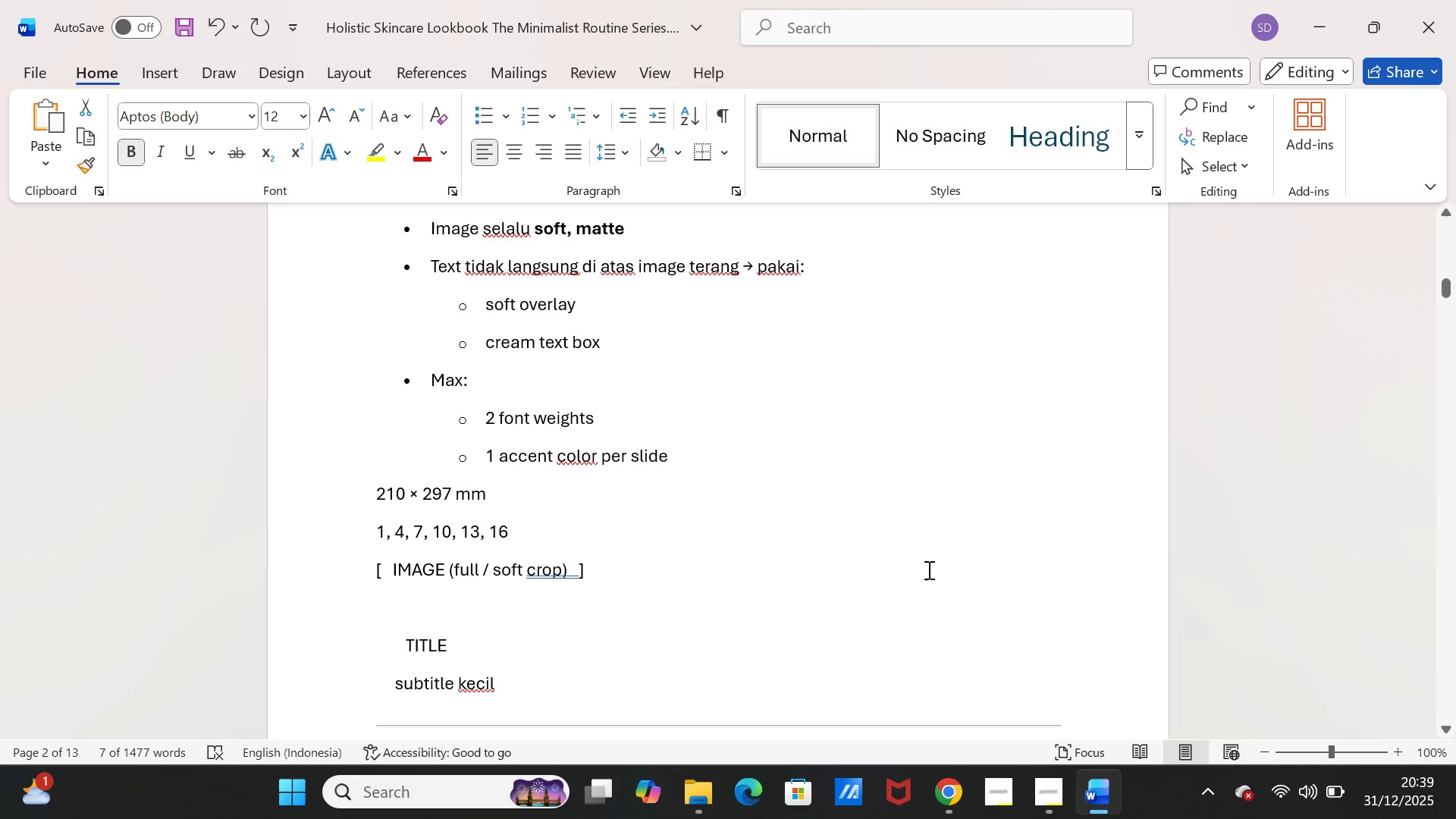 
scroll: coordinate [920, 566], scroll_direction: up, amount: 18.0
 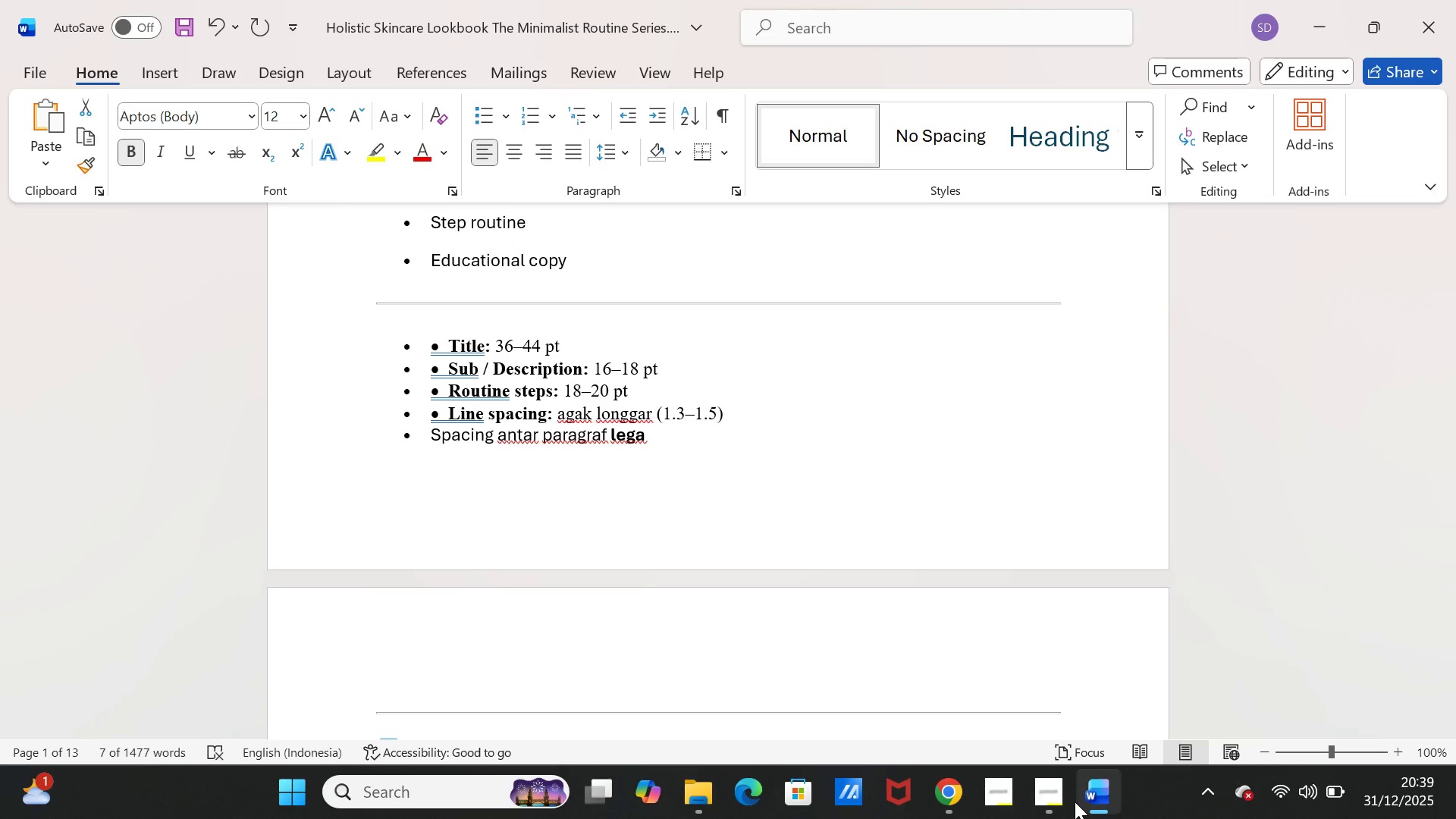 
left_click([1075, 802])
 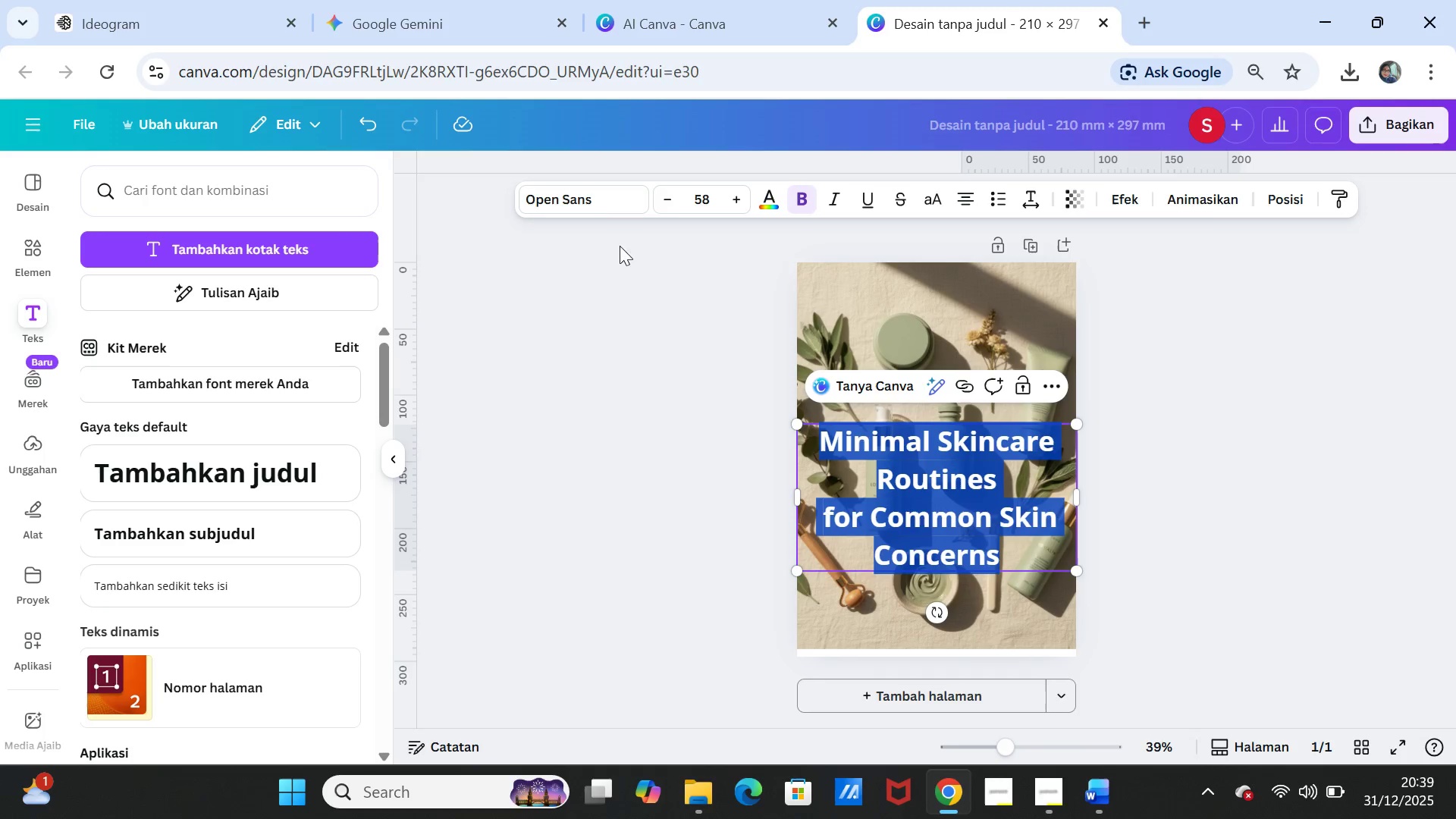 
left_click([611, 199])
 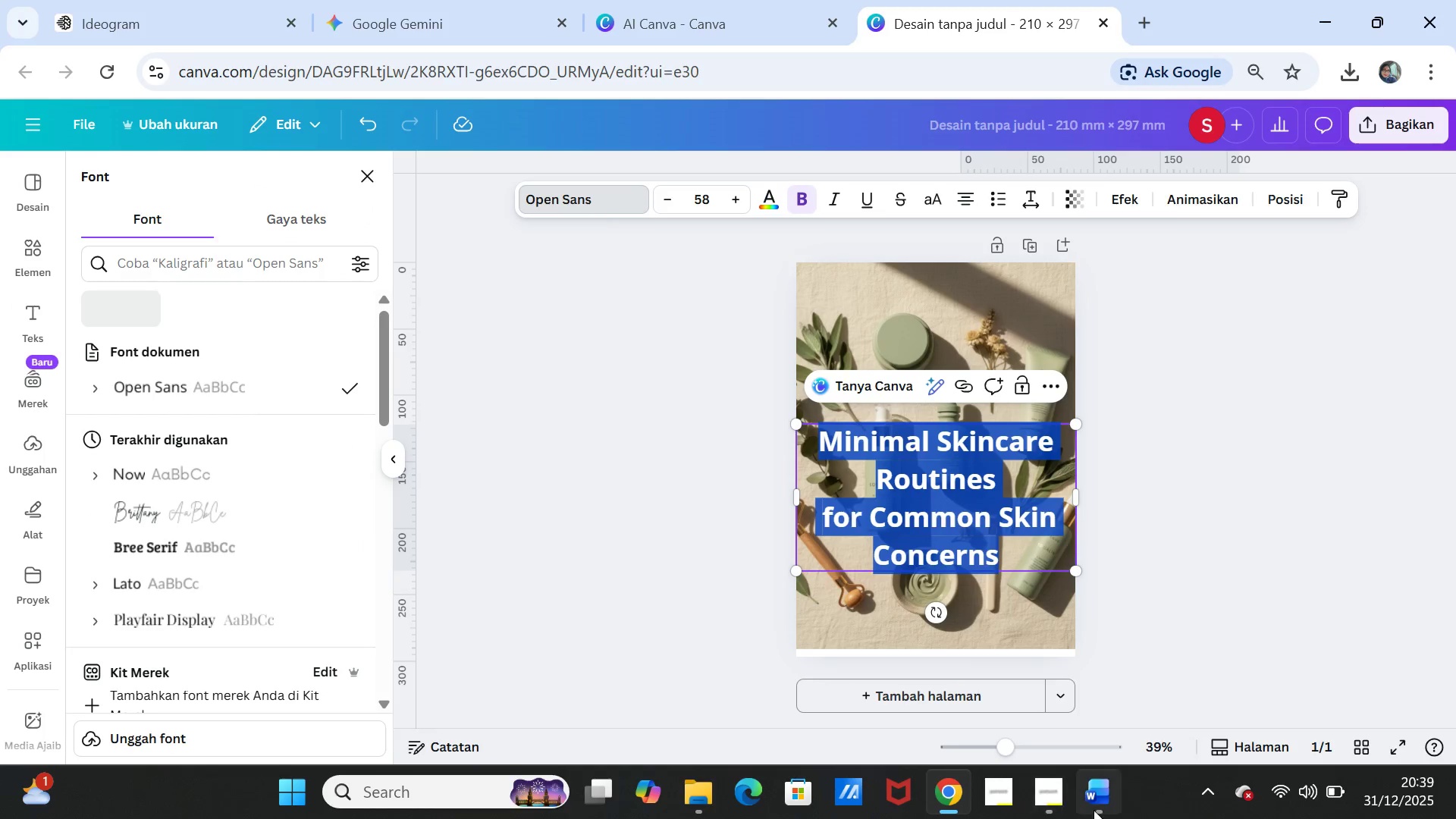 
left_click([1100, 811])
 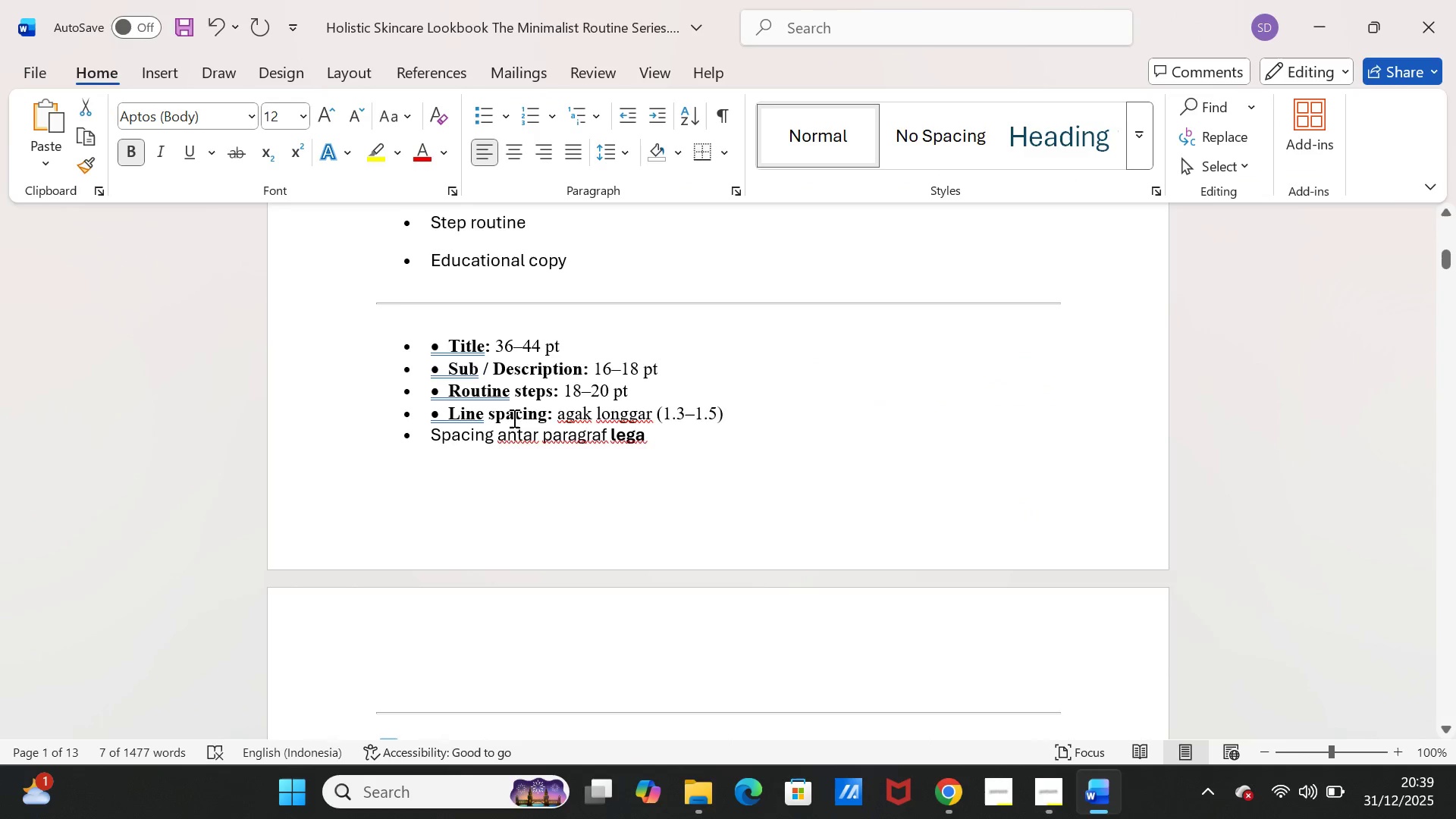 
scroll: coordinate [503, 403], scroll_direction: up, amount: 22.0
 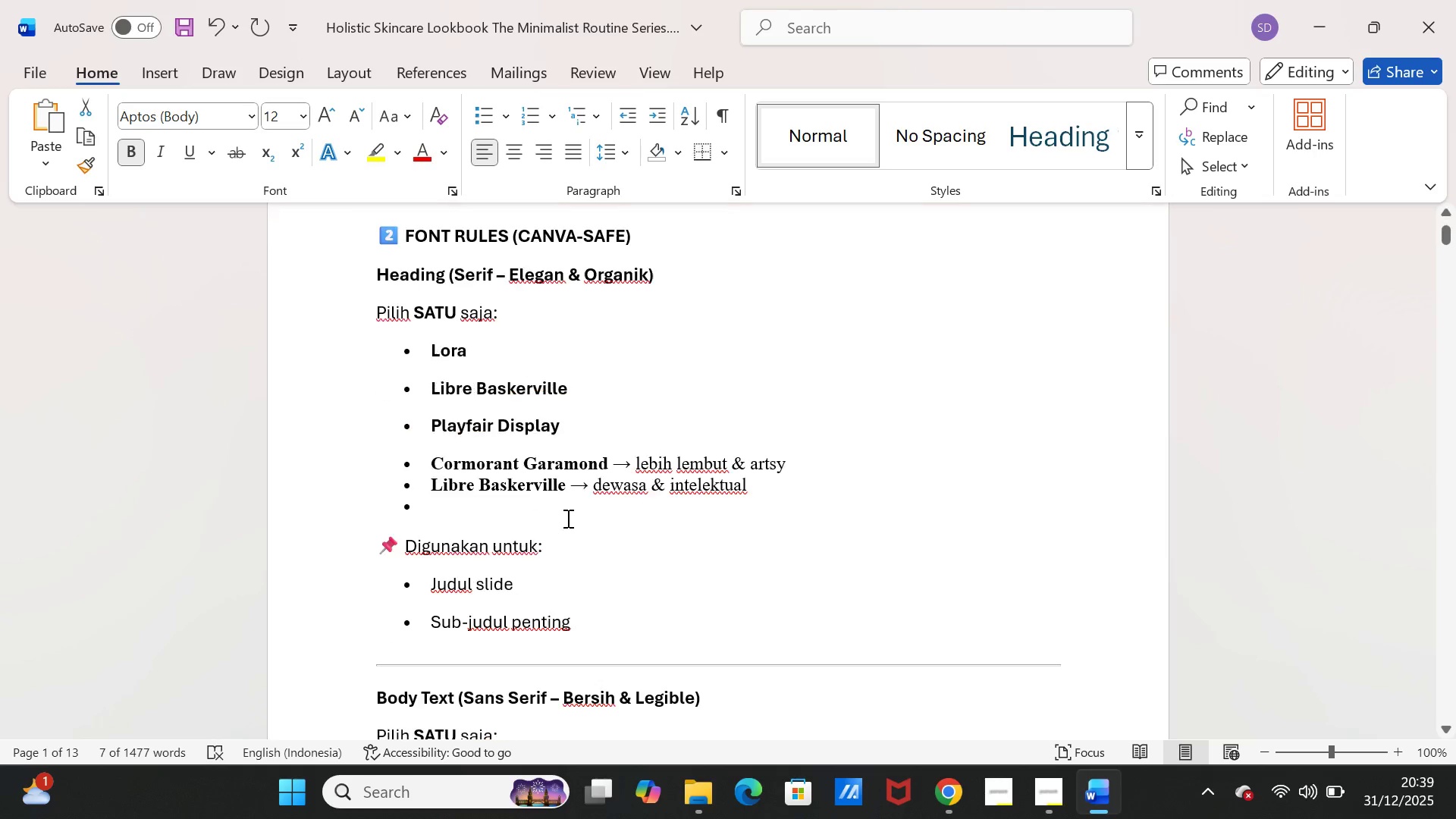 
scroll: coordinate [566, 518], scroll_direction: down, amount: 2.0
 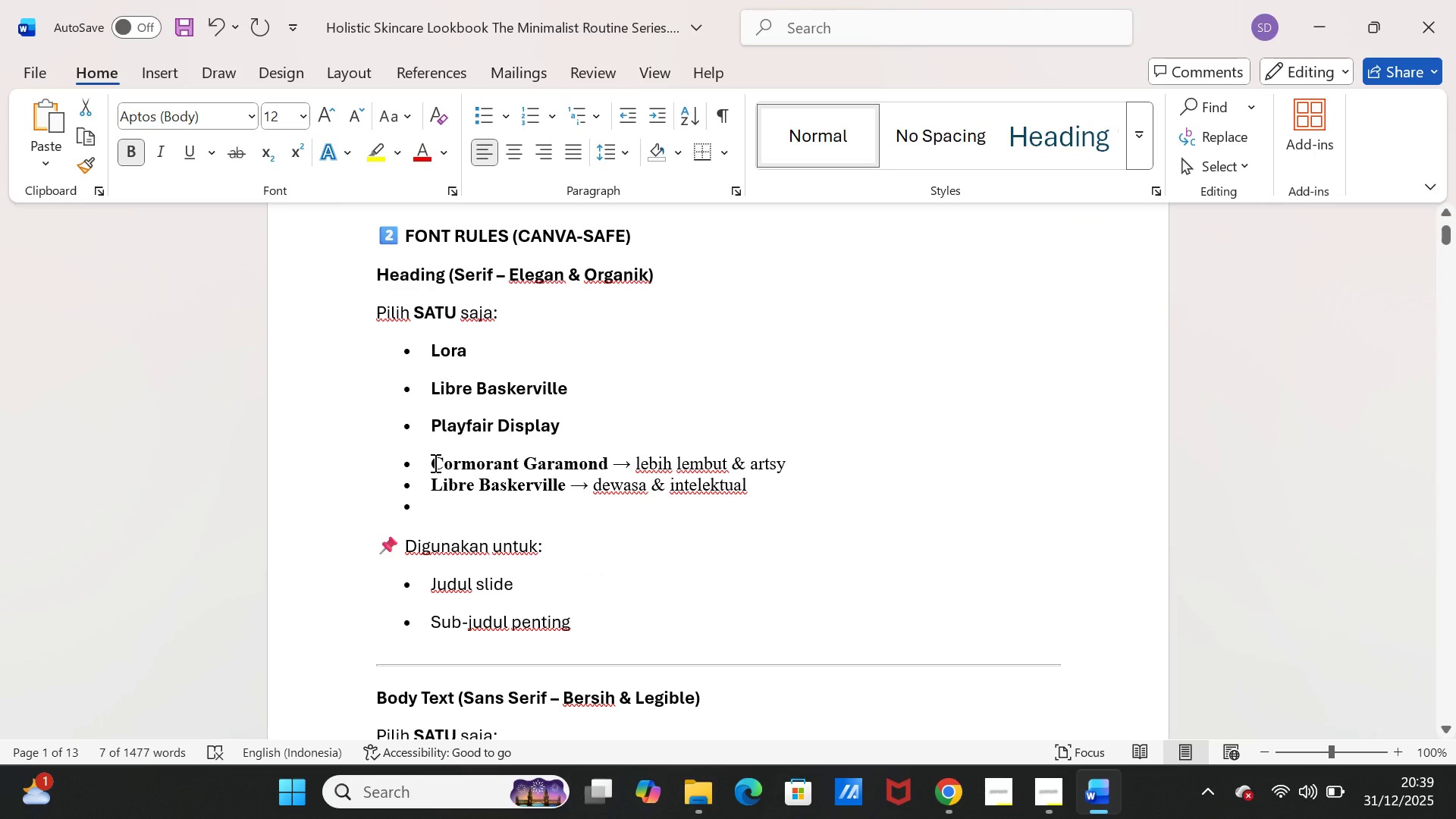 
left_click_drag(start_coordinate=[434, 463], to_coordinate=[598, 467])
 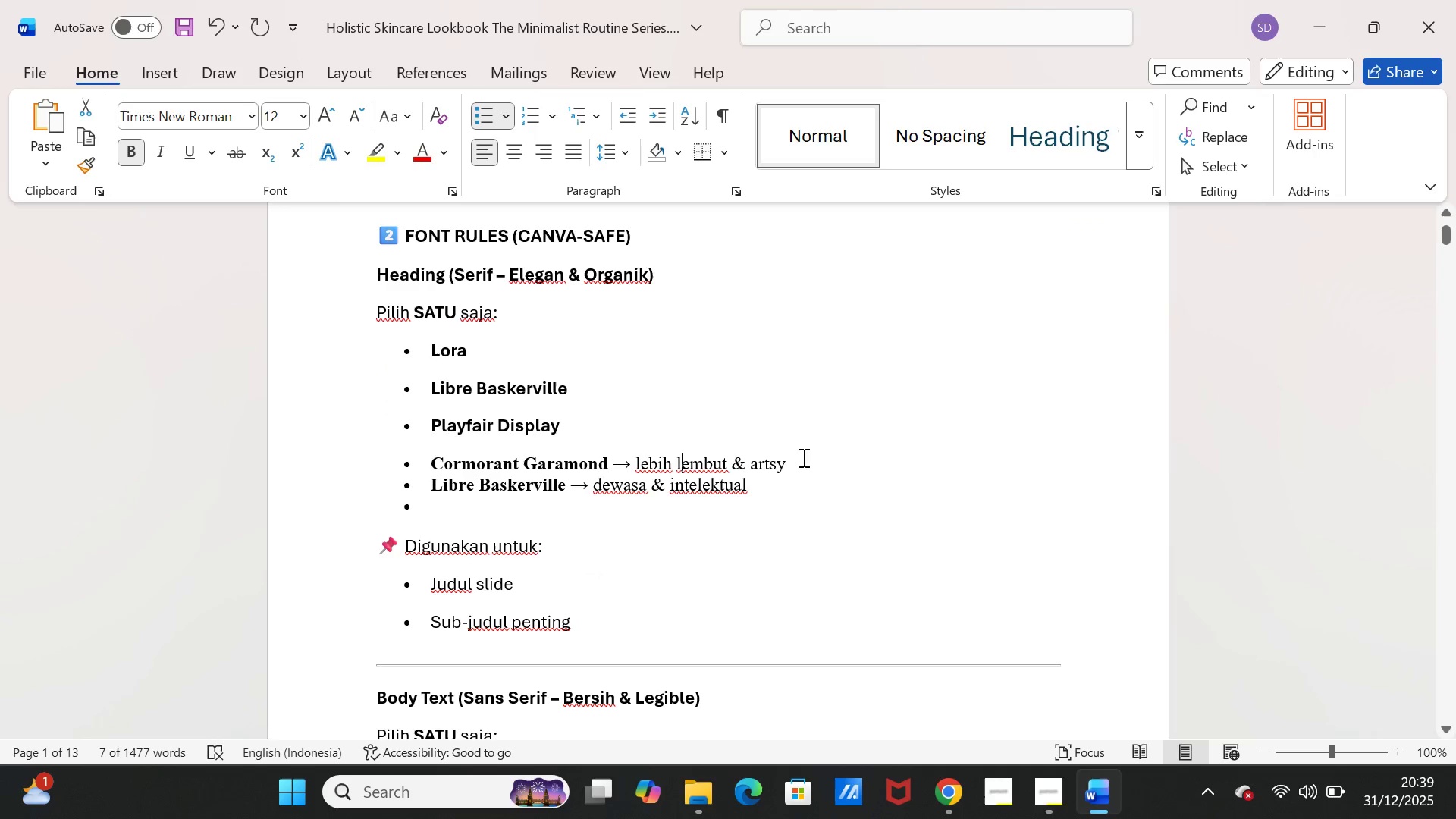 
left_click_drag(start_coordinate=[680, 461], to_coordinate=[929, 482])
 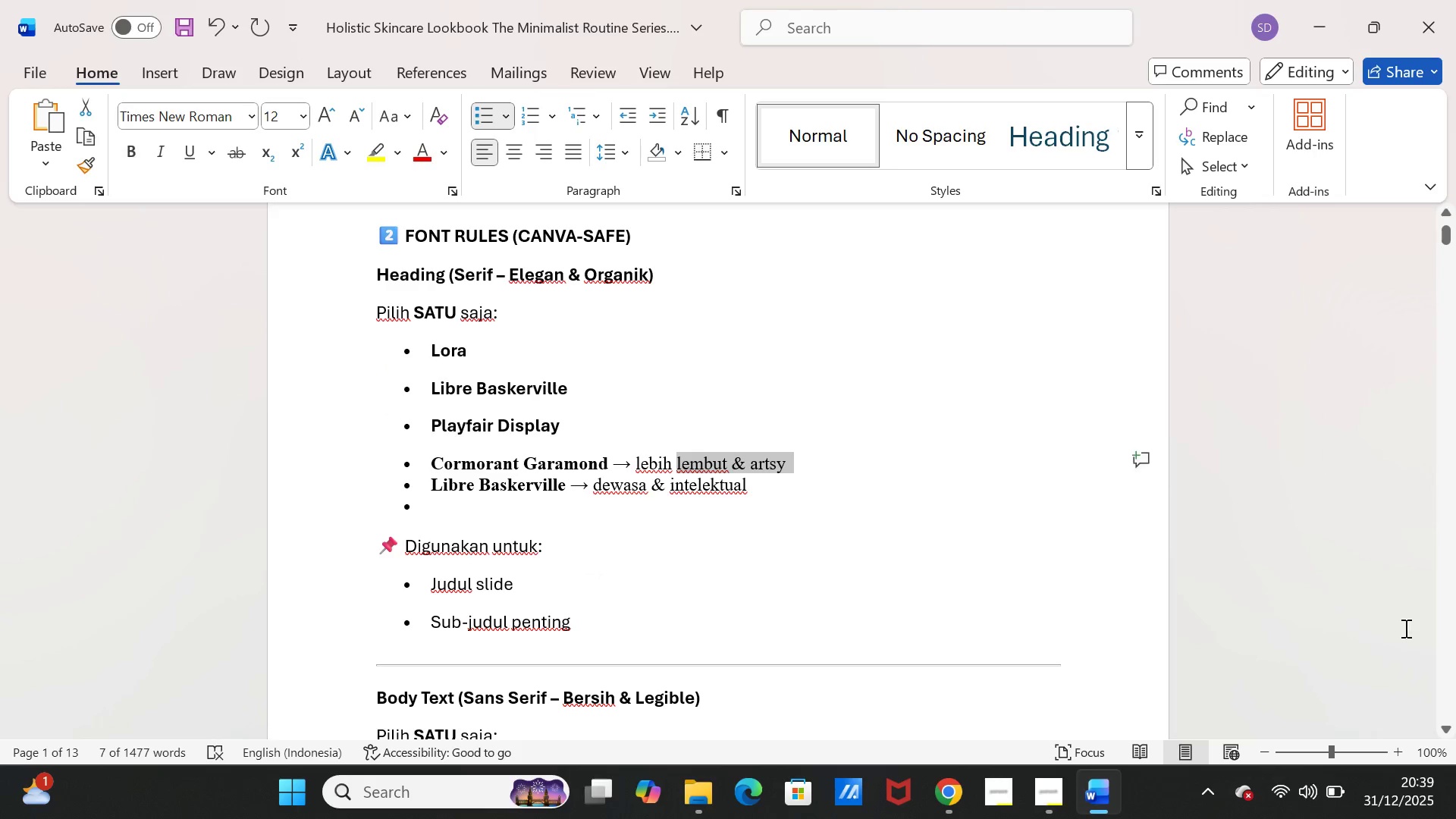 
key(Control+C)
 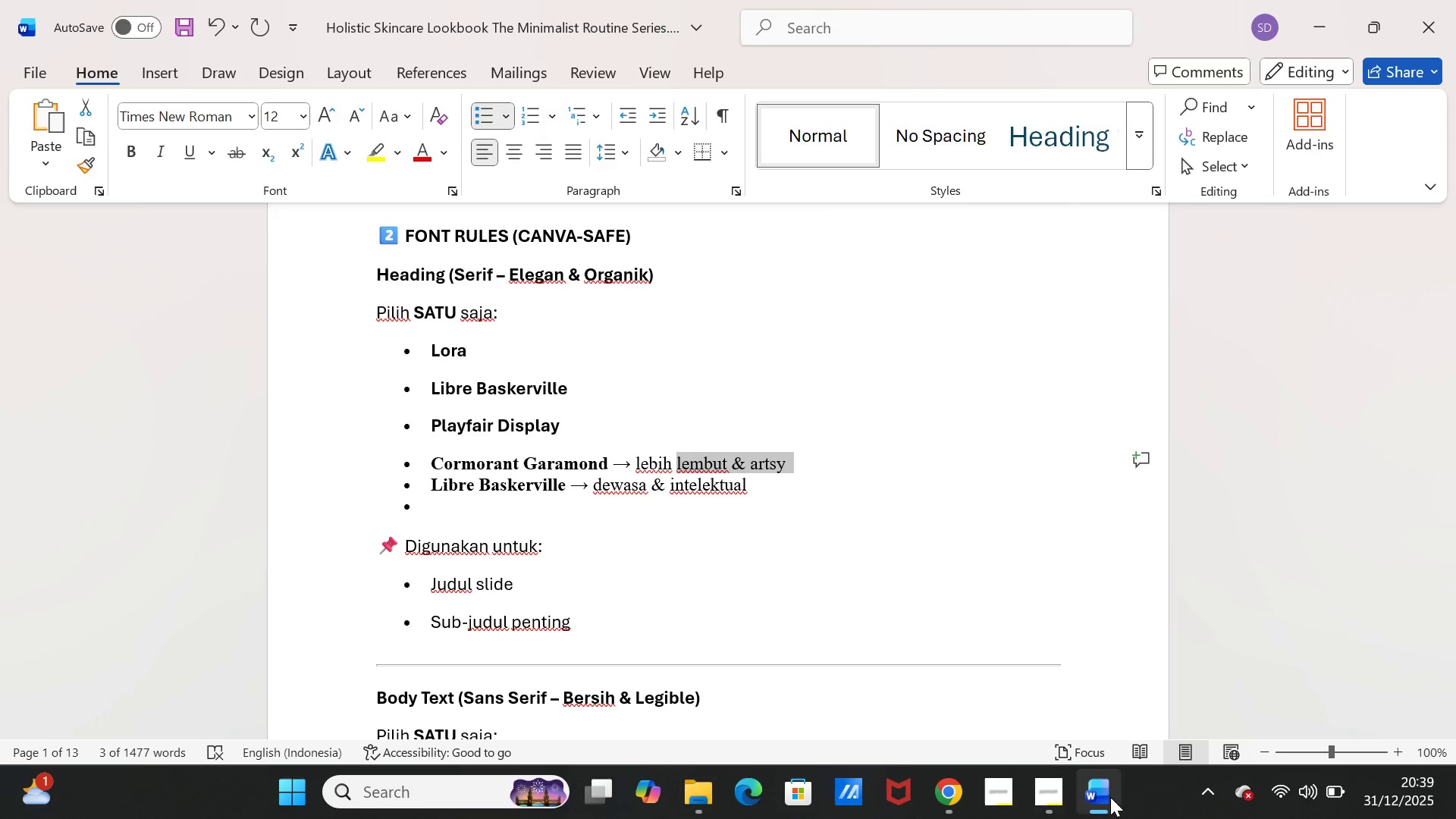 
left_click([1110, 797])
 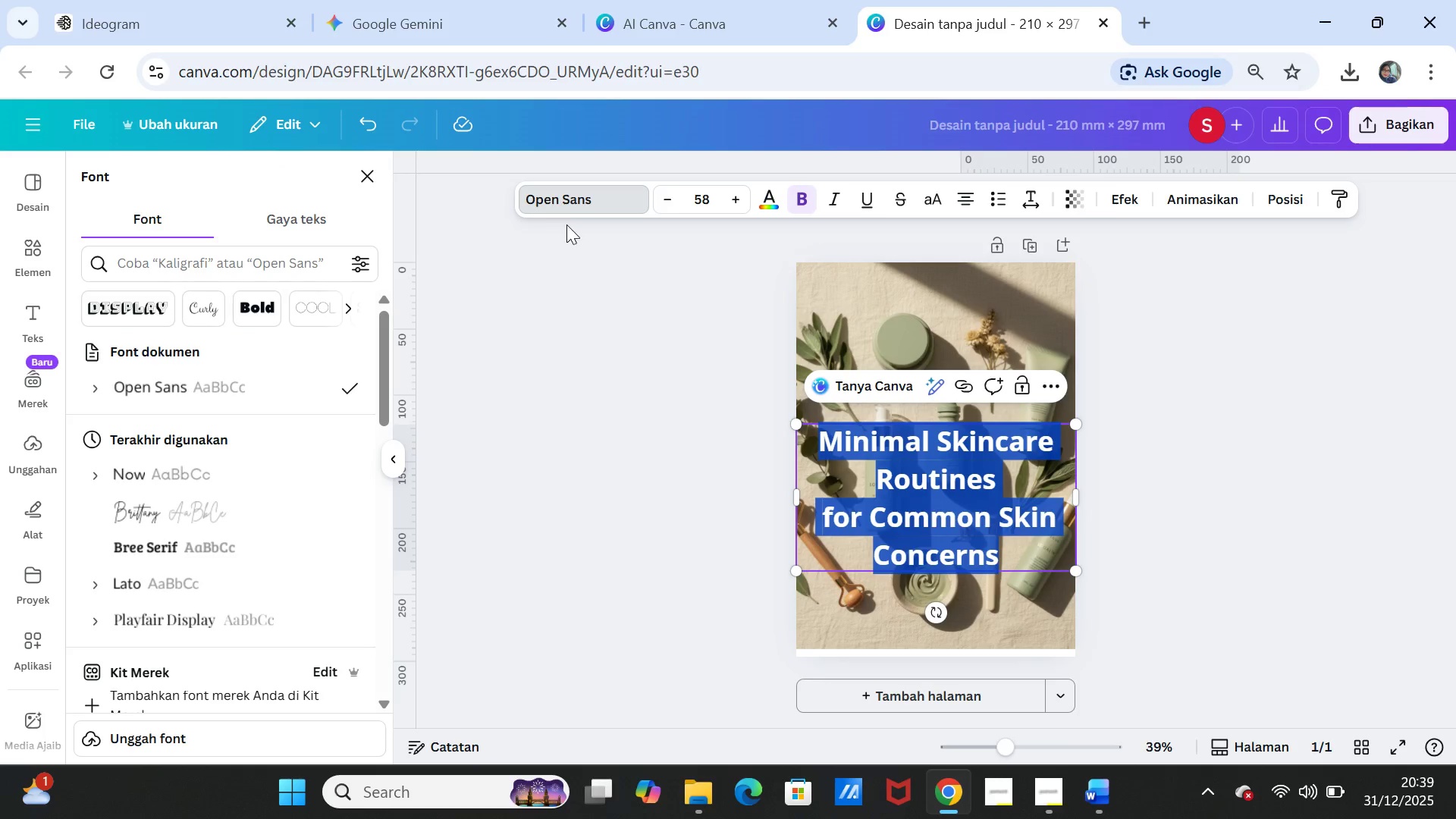 
left_click([576, 200])
 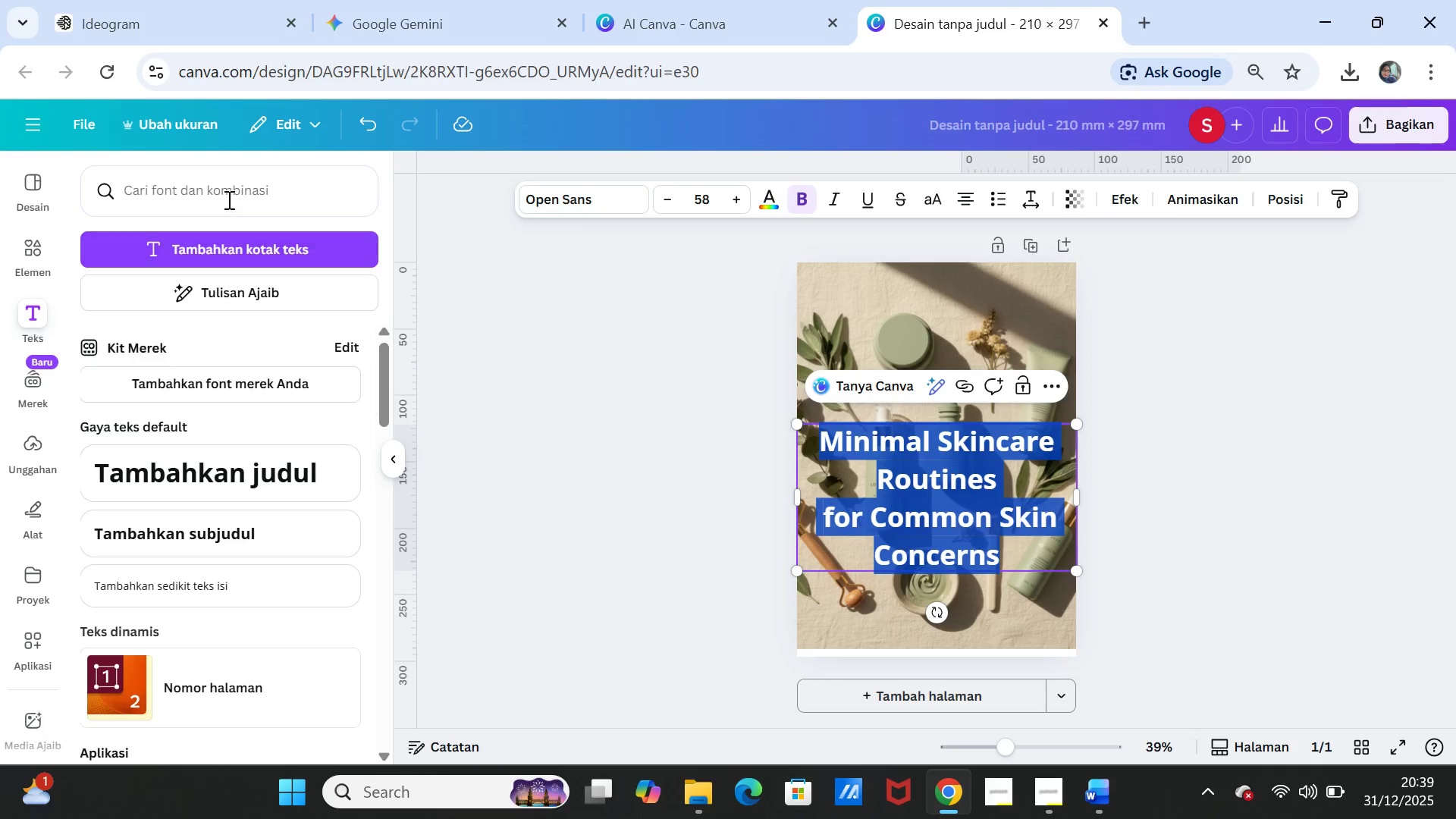 
left_click([227, 196])
 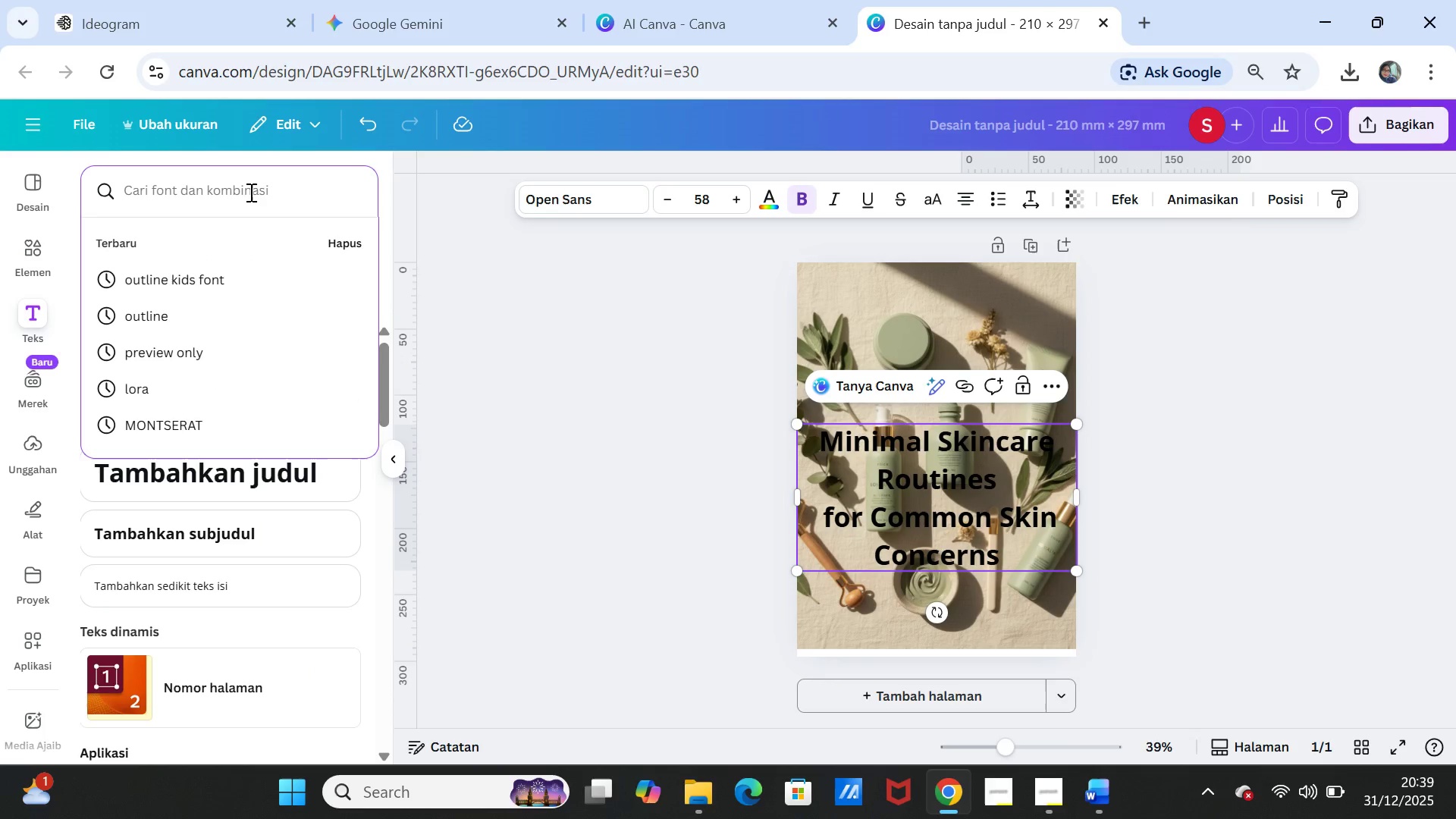 
key(Control+V)
 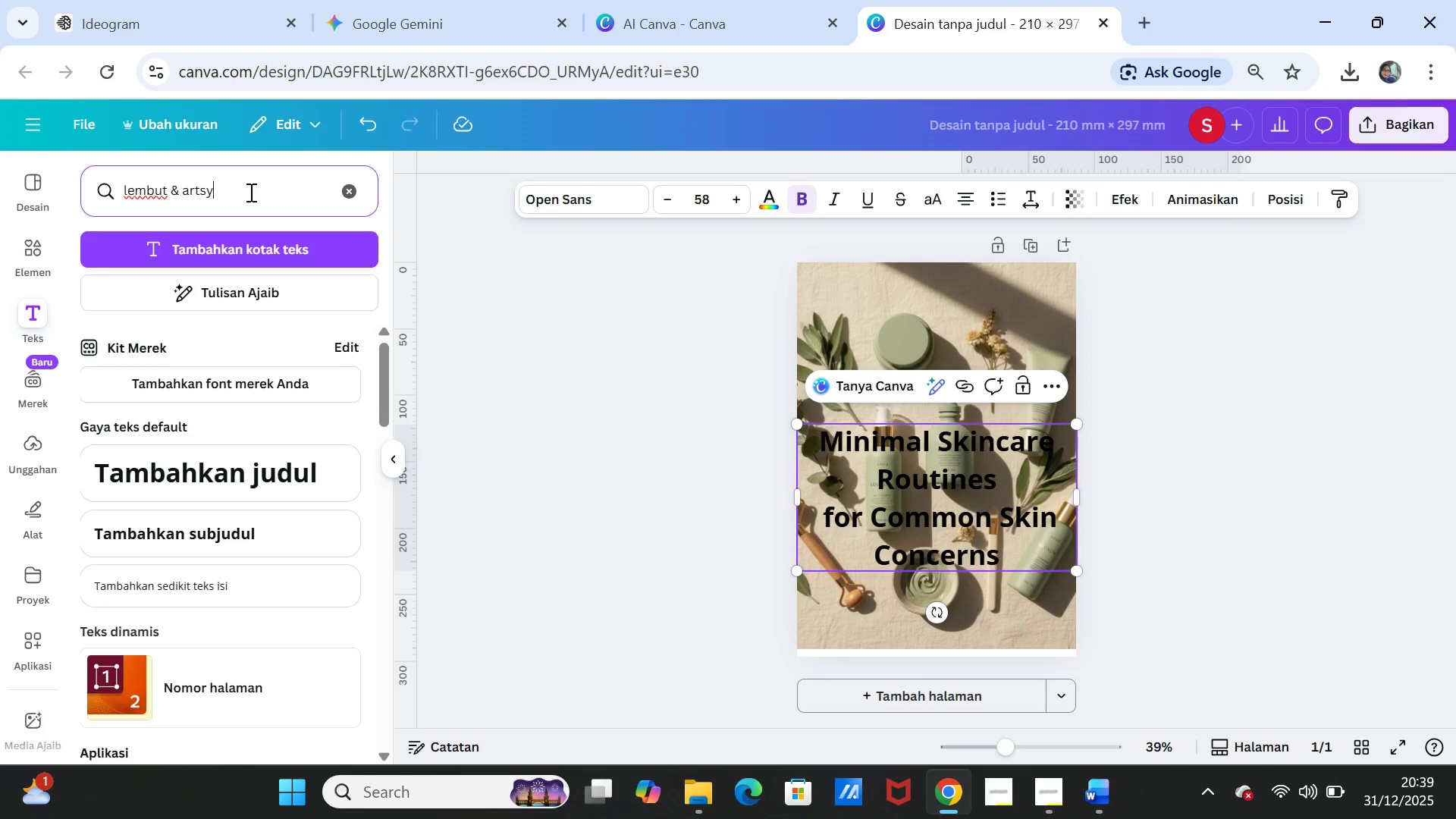 
left_click([249, 192])
 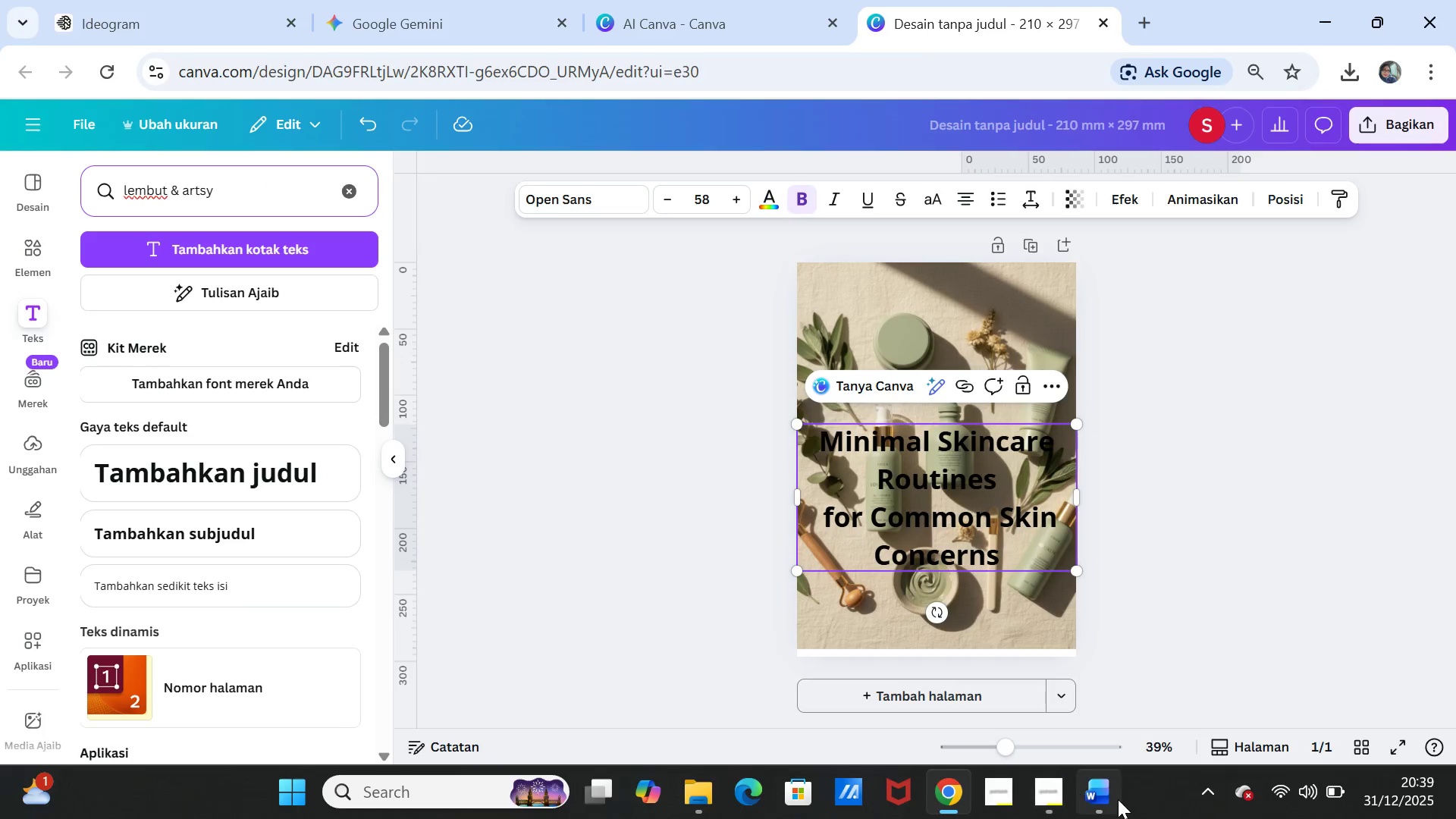 
left_click([1119, 801])
 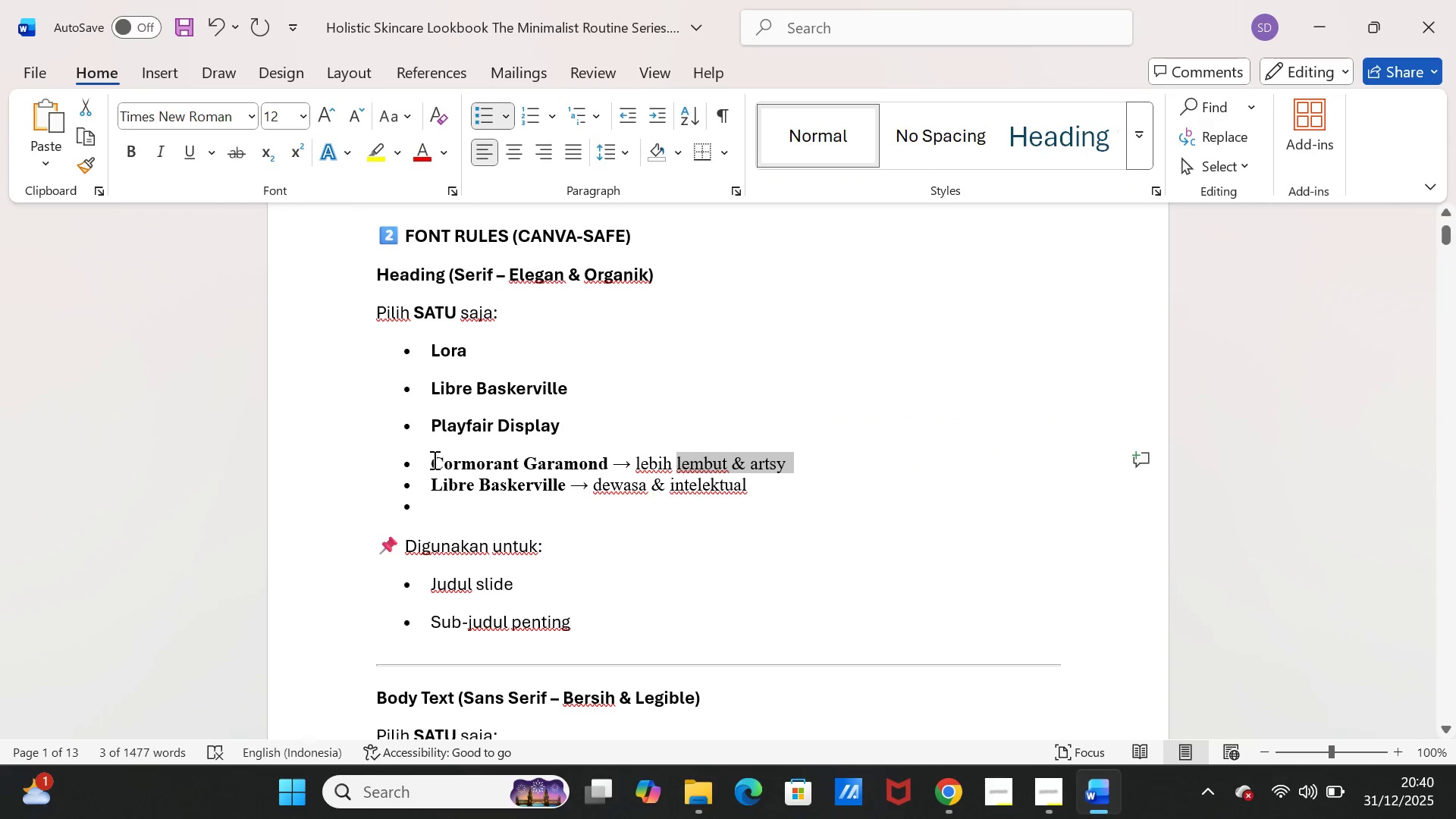 
left_click_drag(start_coordinate=[430, 460], to_coordinate=[597, 461])
 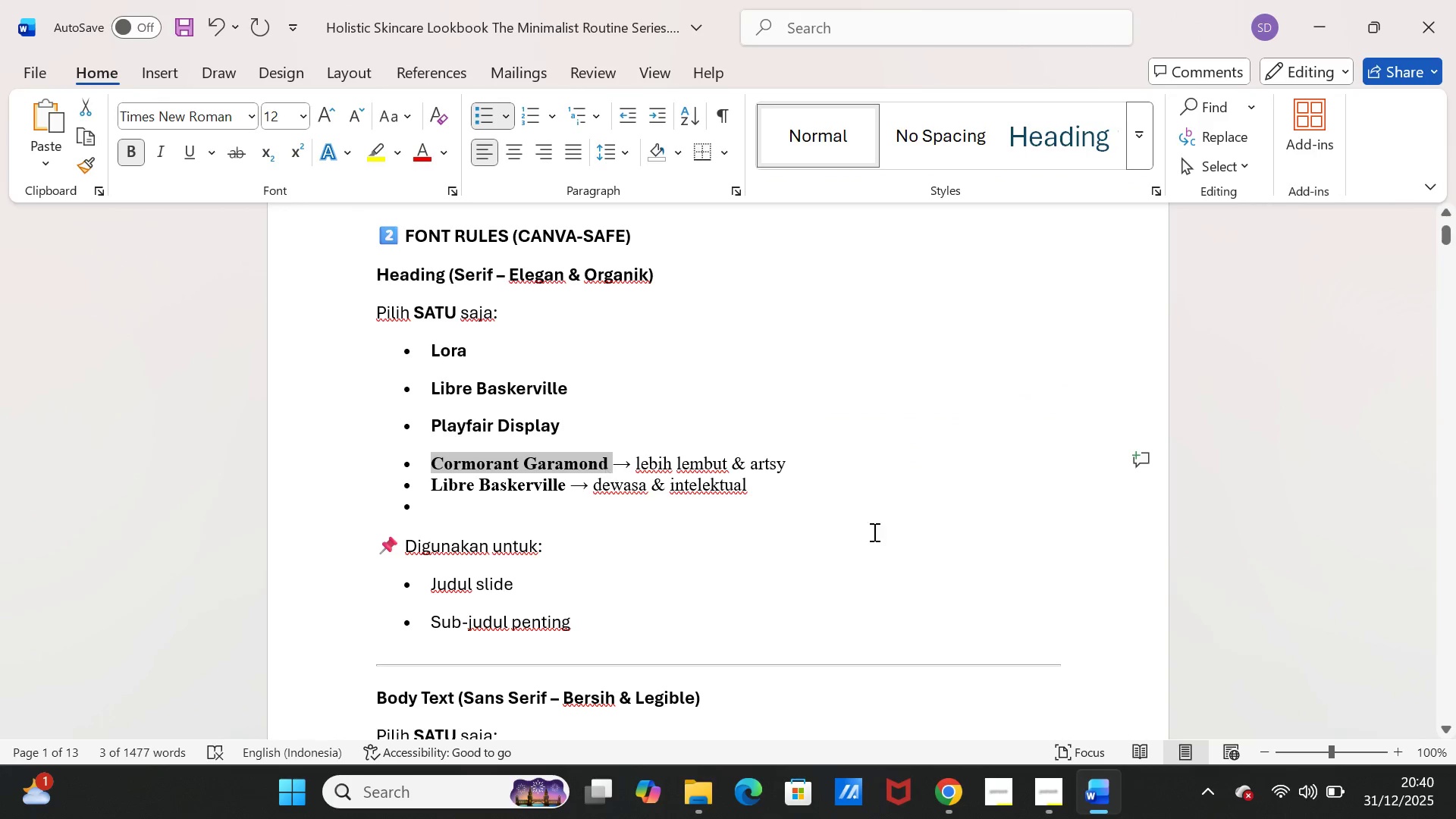 
key(Control+C)
 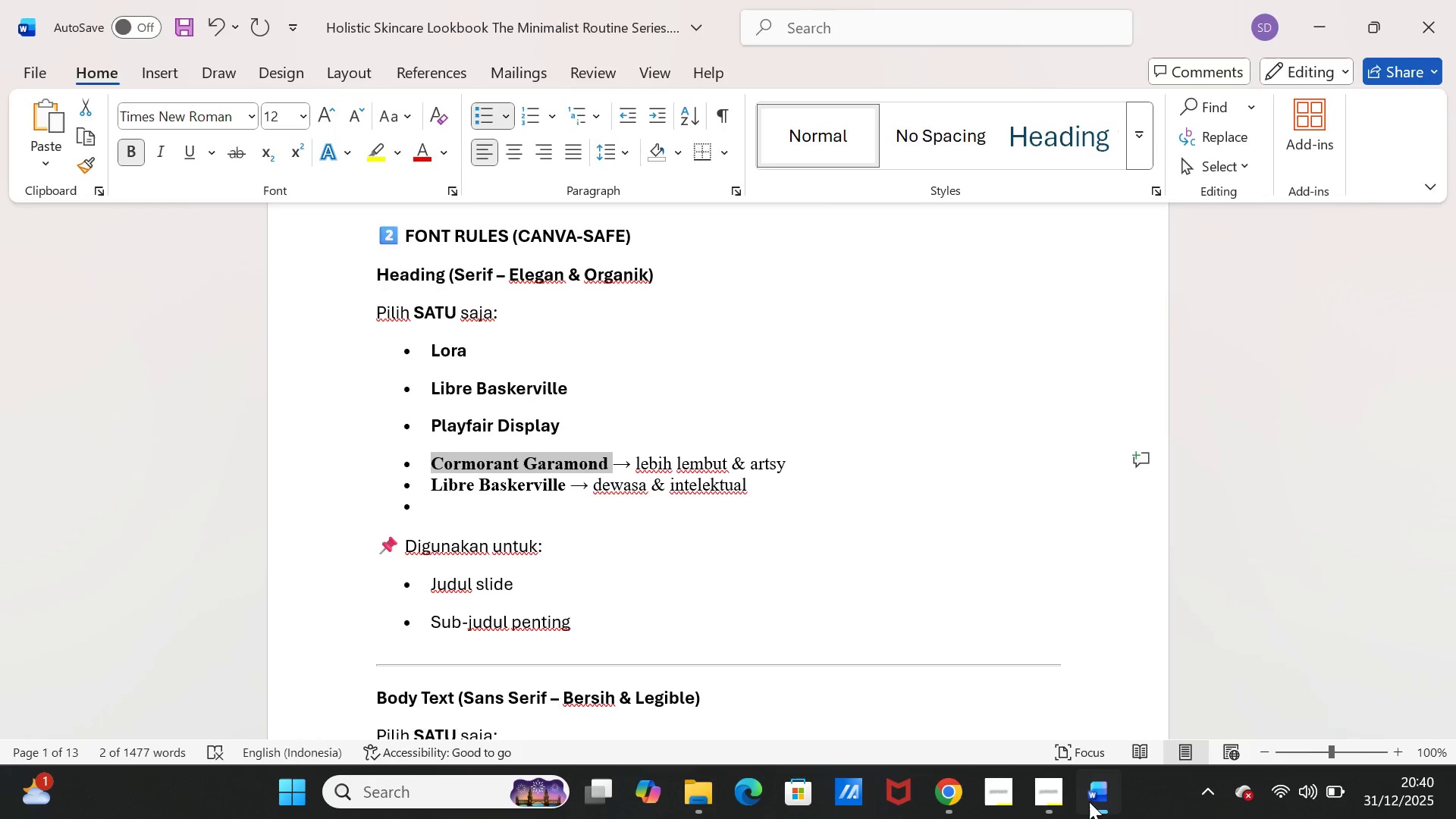 
left_click([1089, 802])
 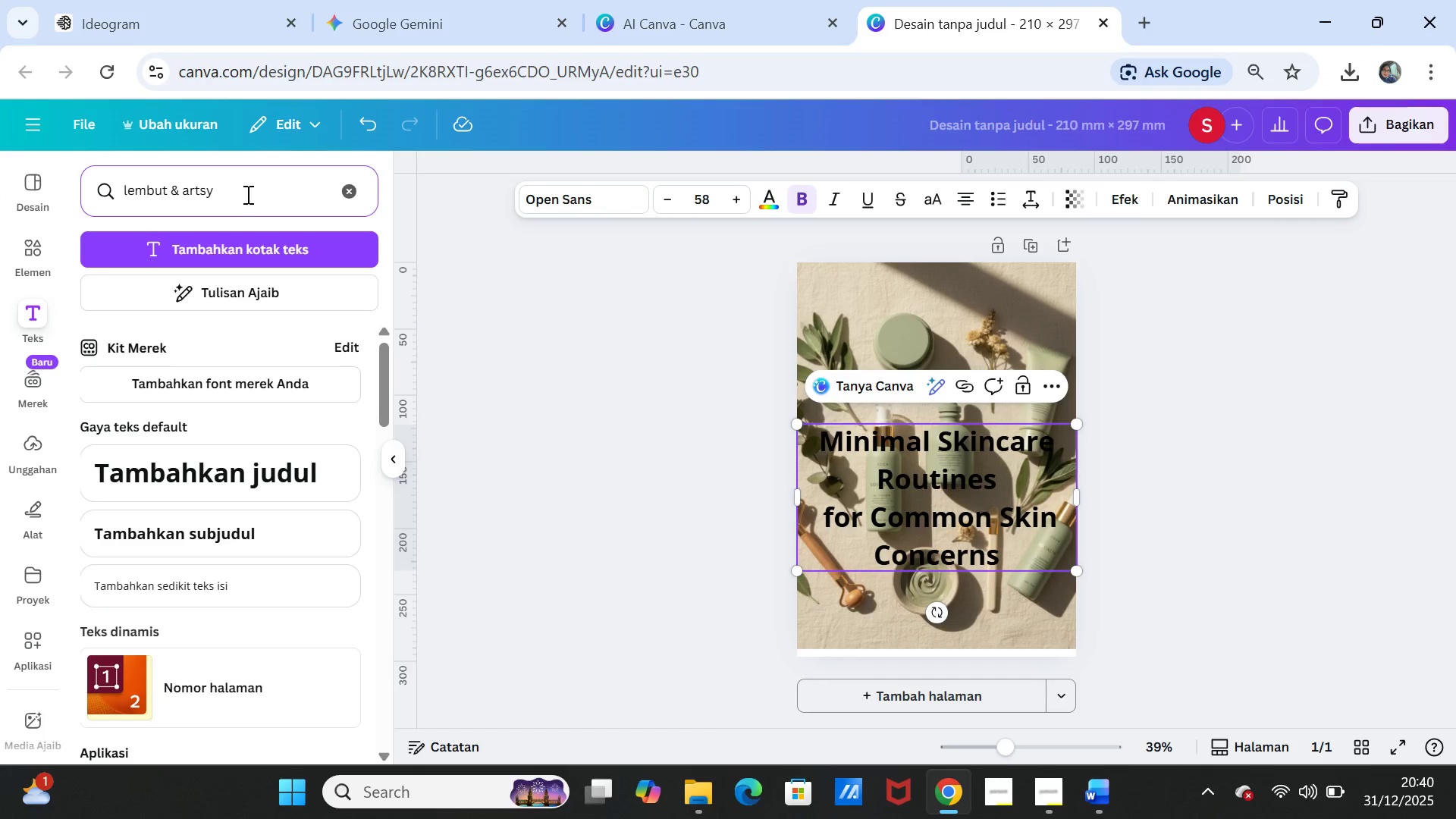 
double_click([246, 194])
 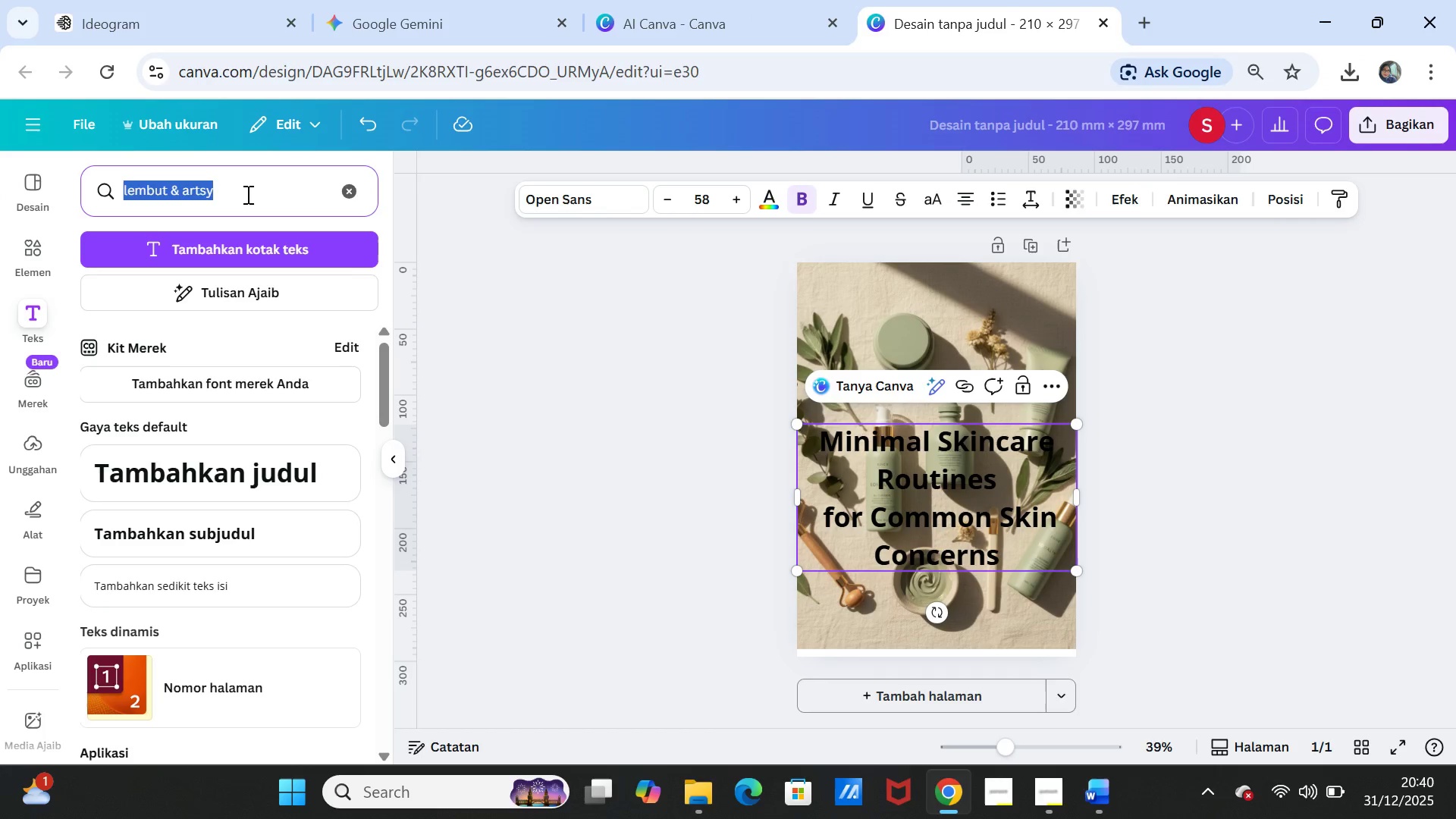 
triple_click([246, 194])
 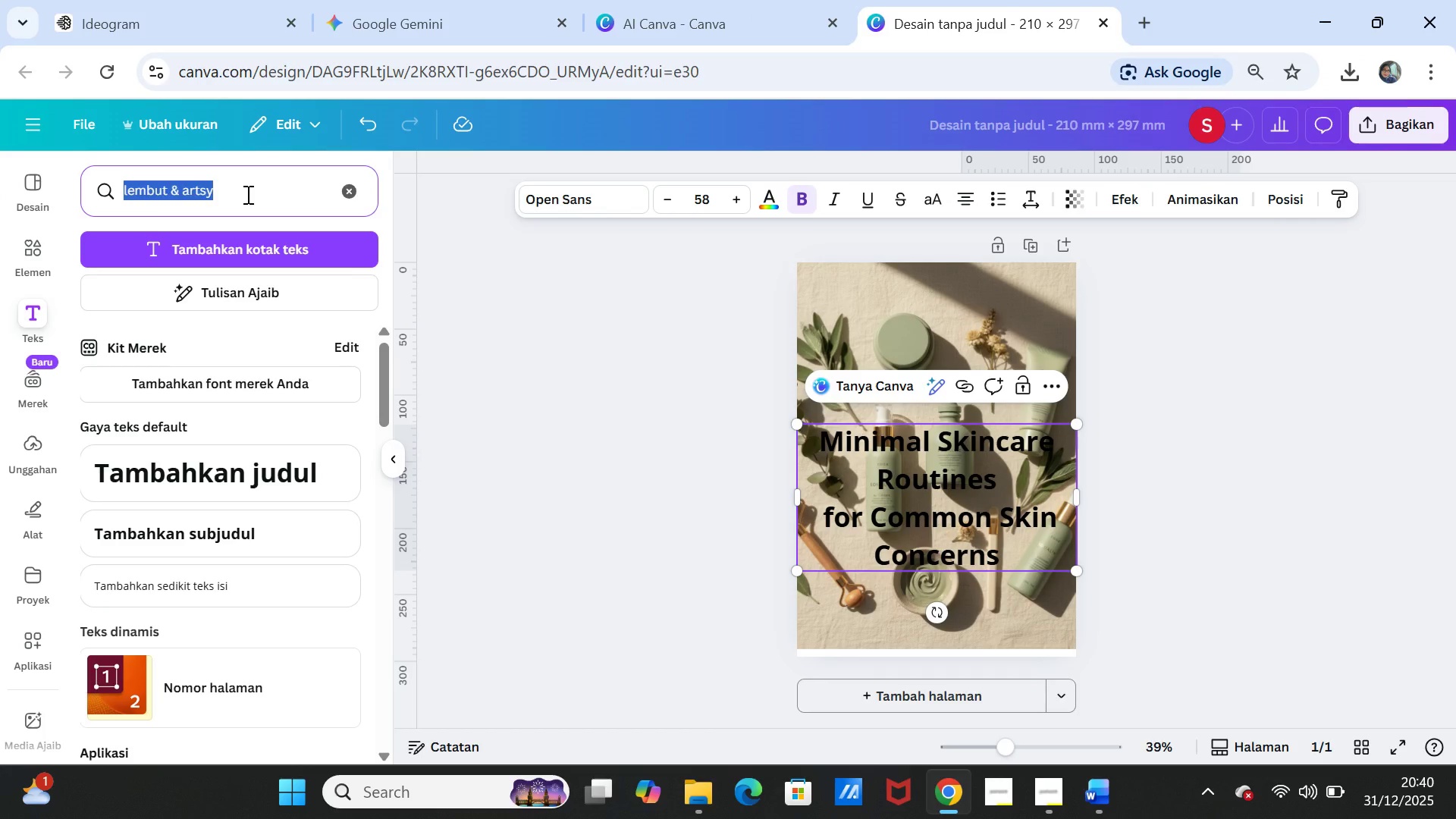 
key(Control+ControlLeft)
 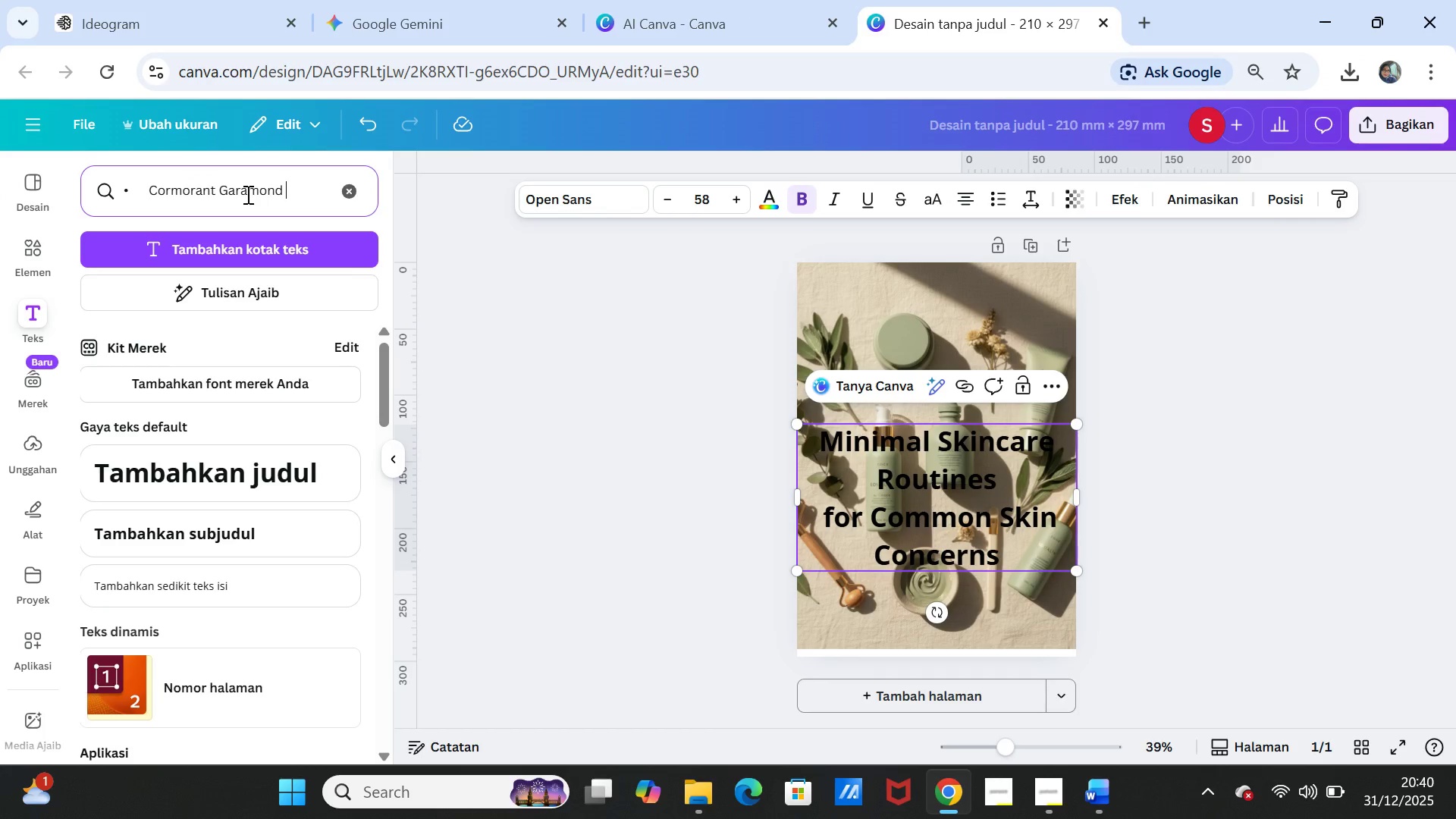 
key(Control+V)
 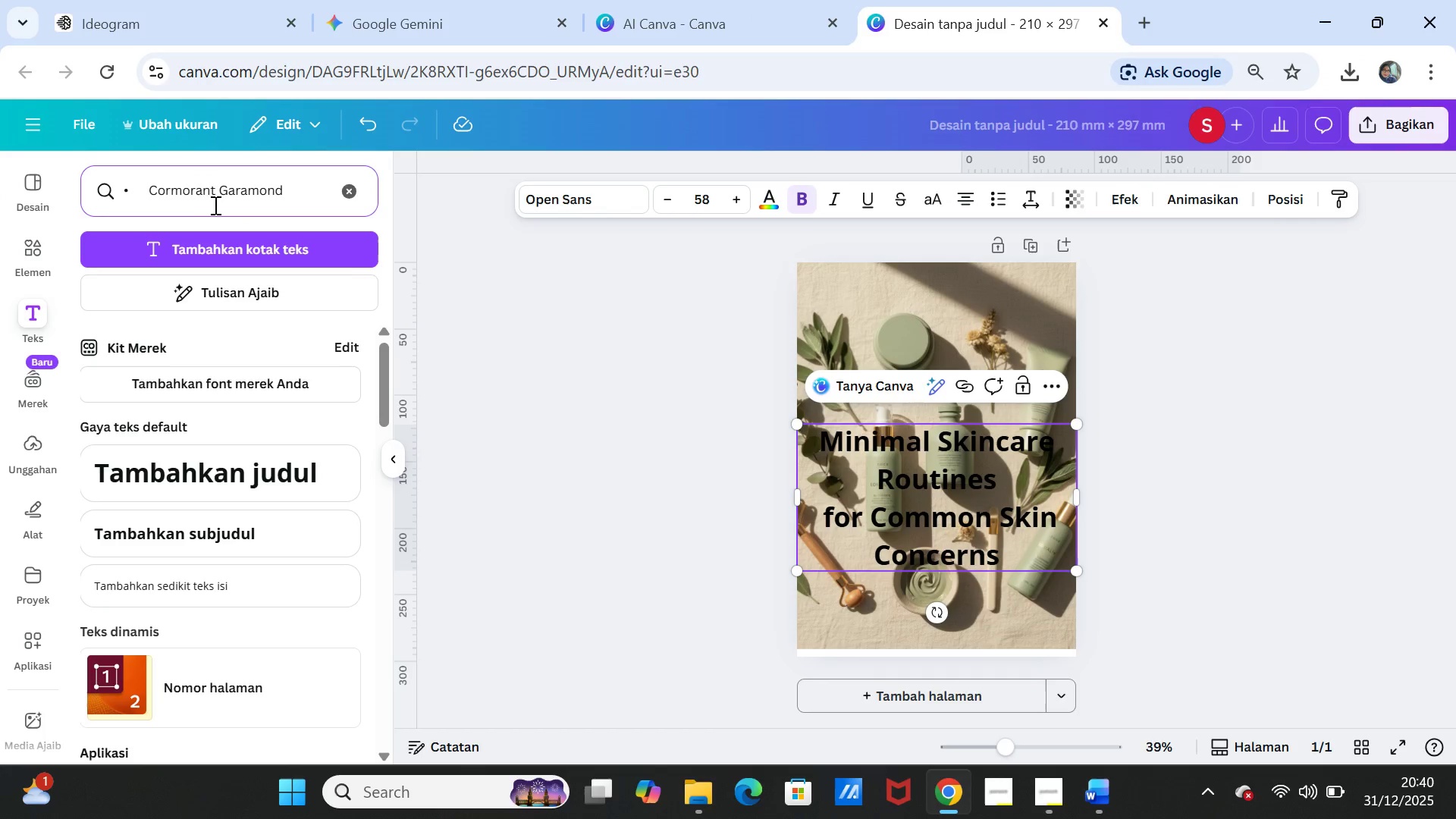 
left_click([153, 188])
 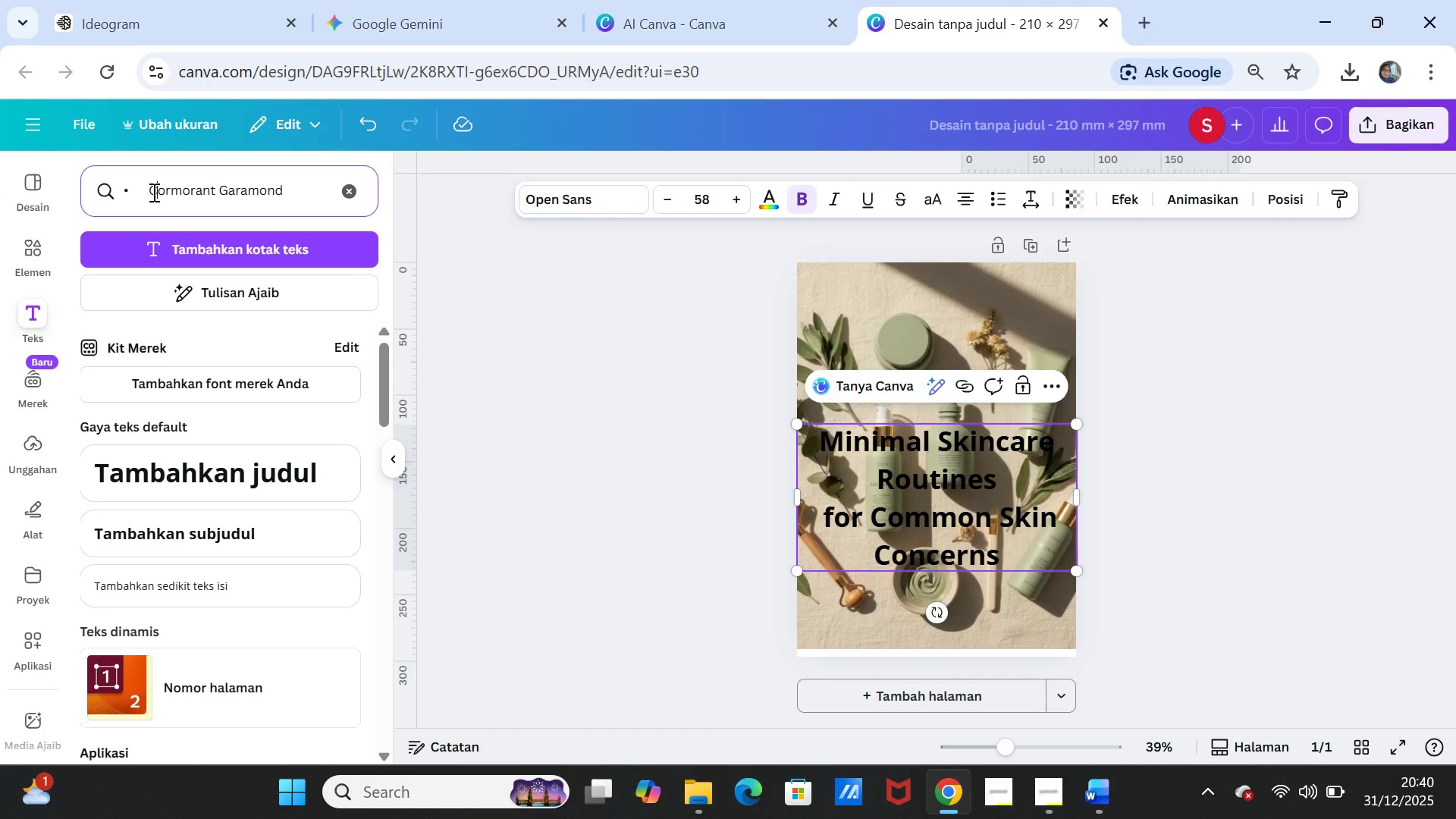 
key(ArrowLeft)
 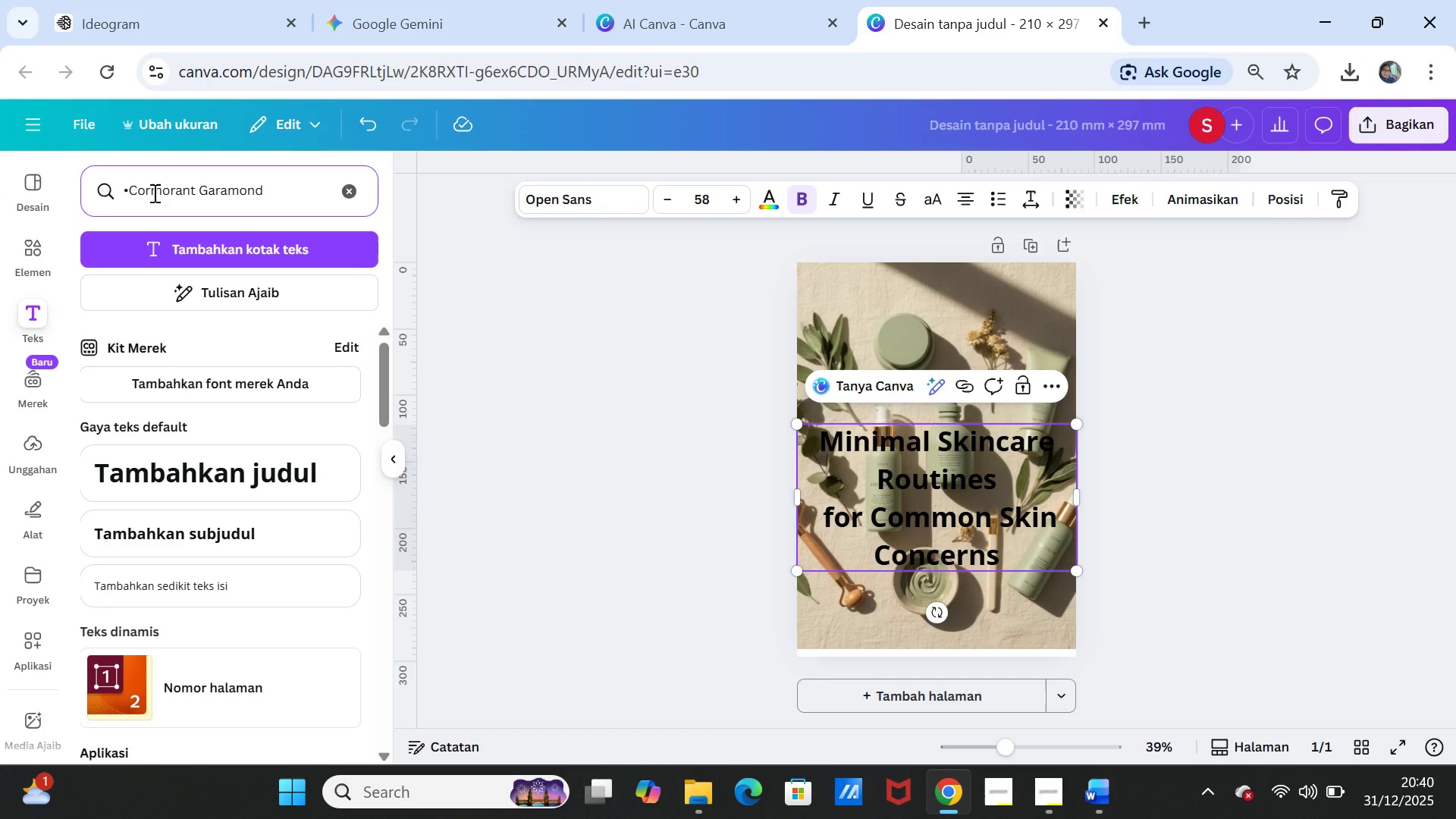 
key(Backspace)
 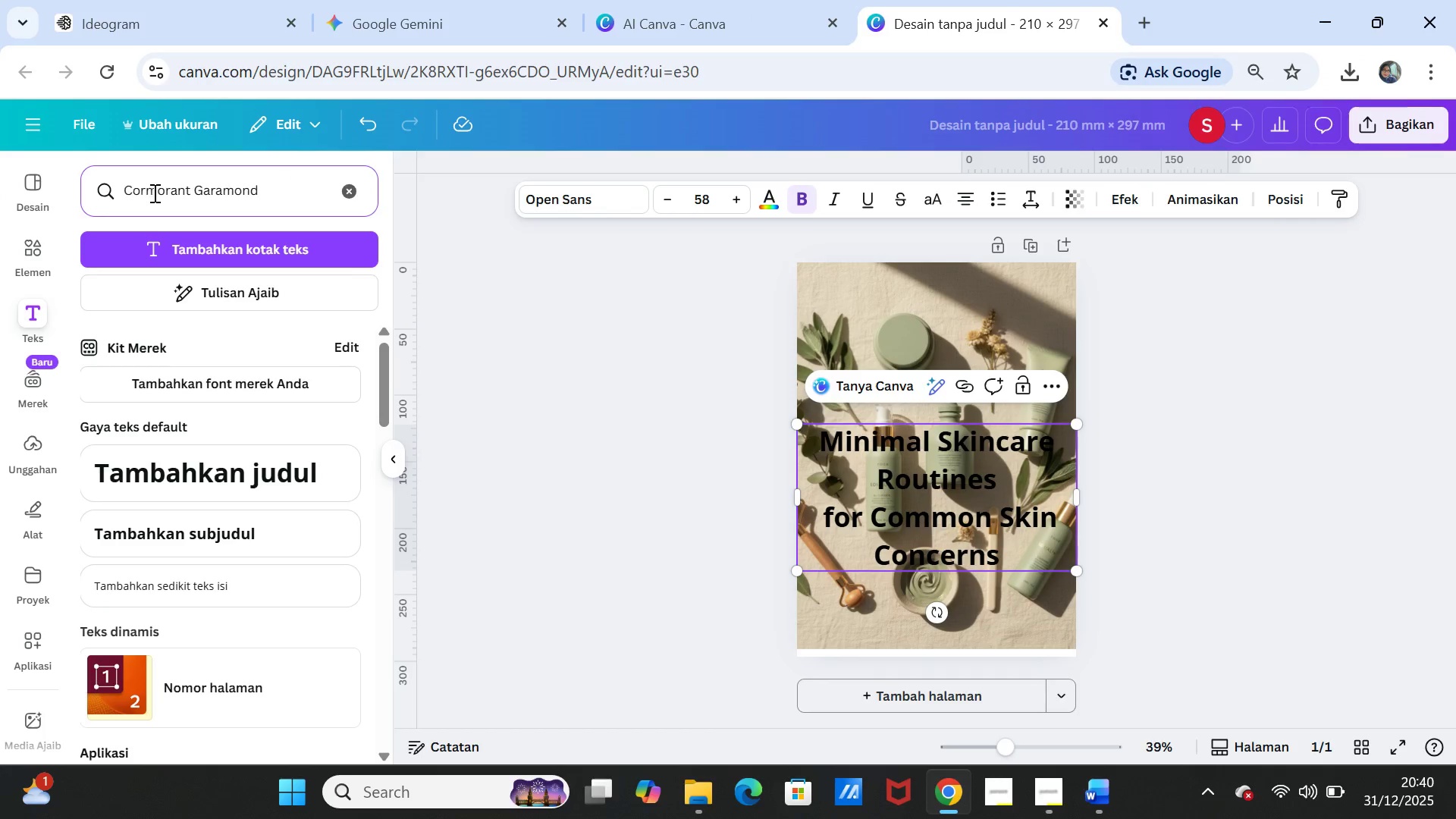 
key(Backspace)
 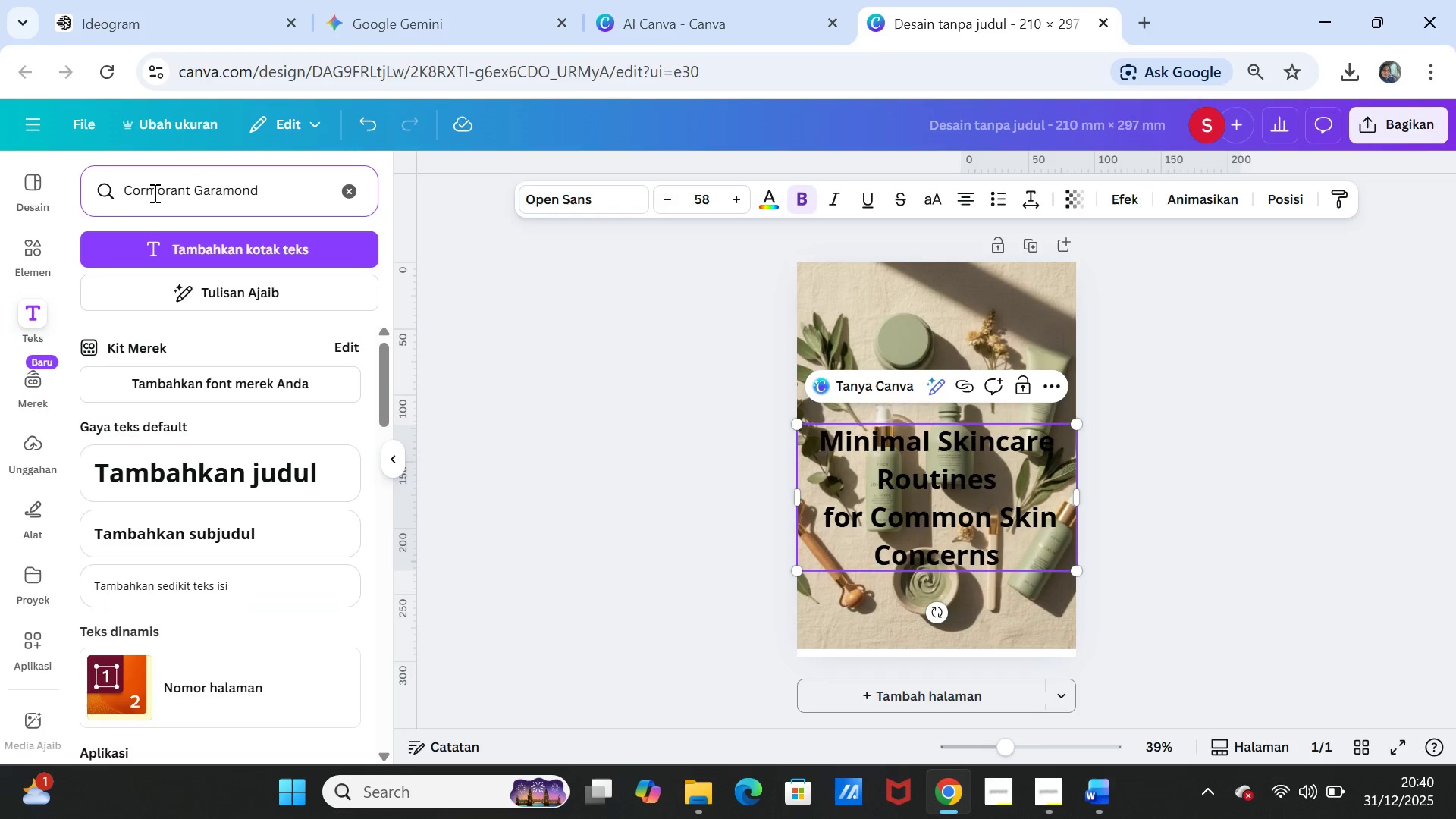 
key(Backspace)
 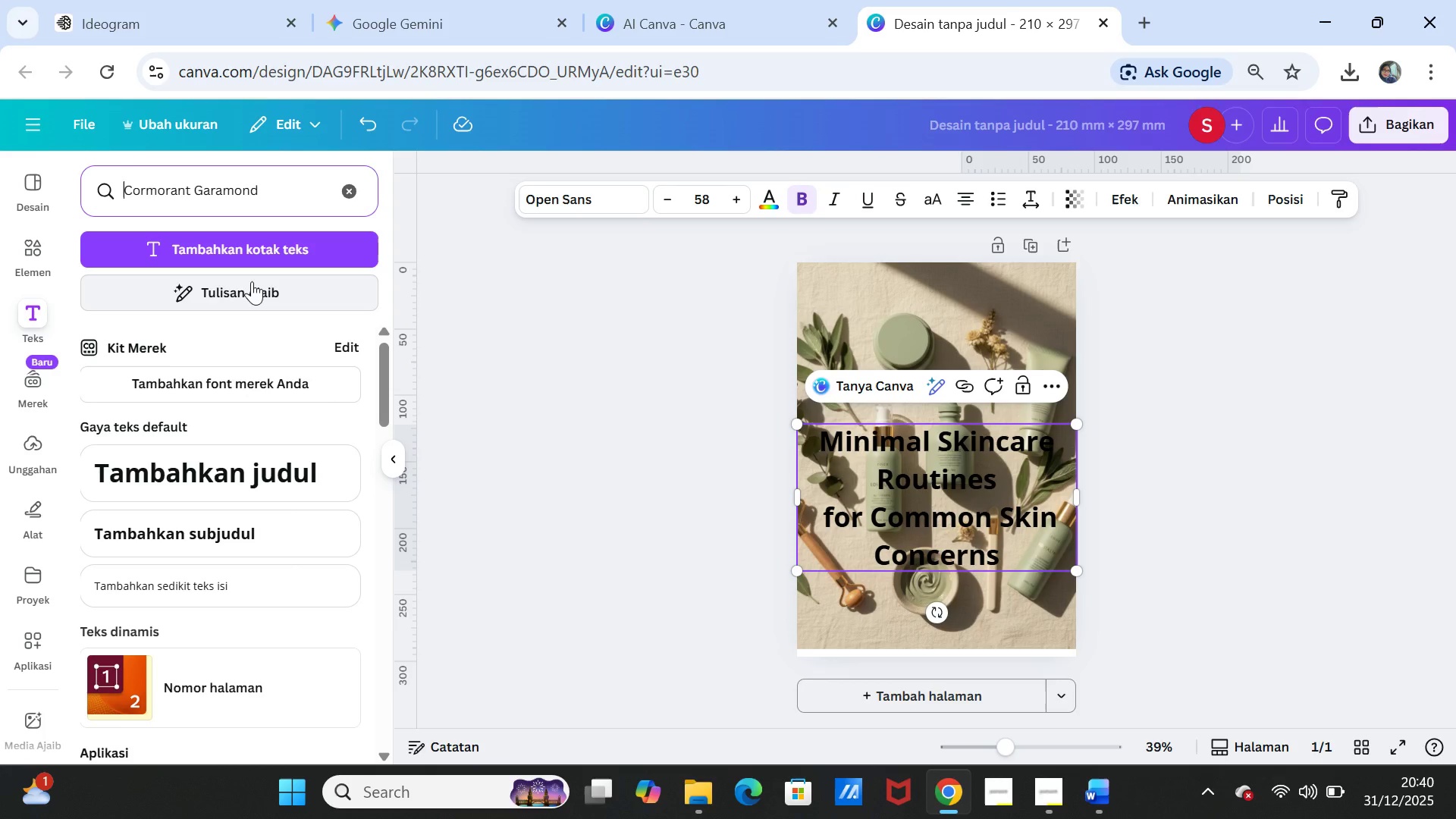 
wait(8.55)
 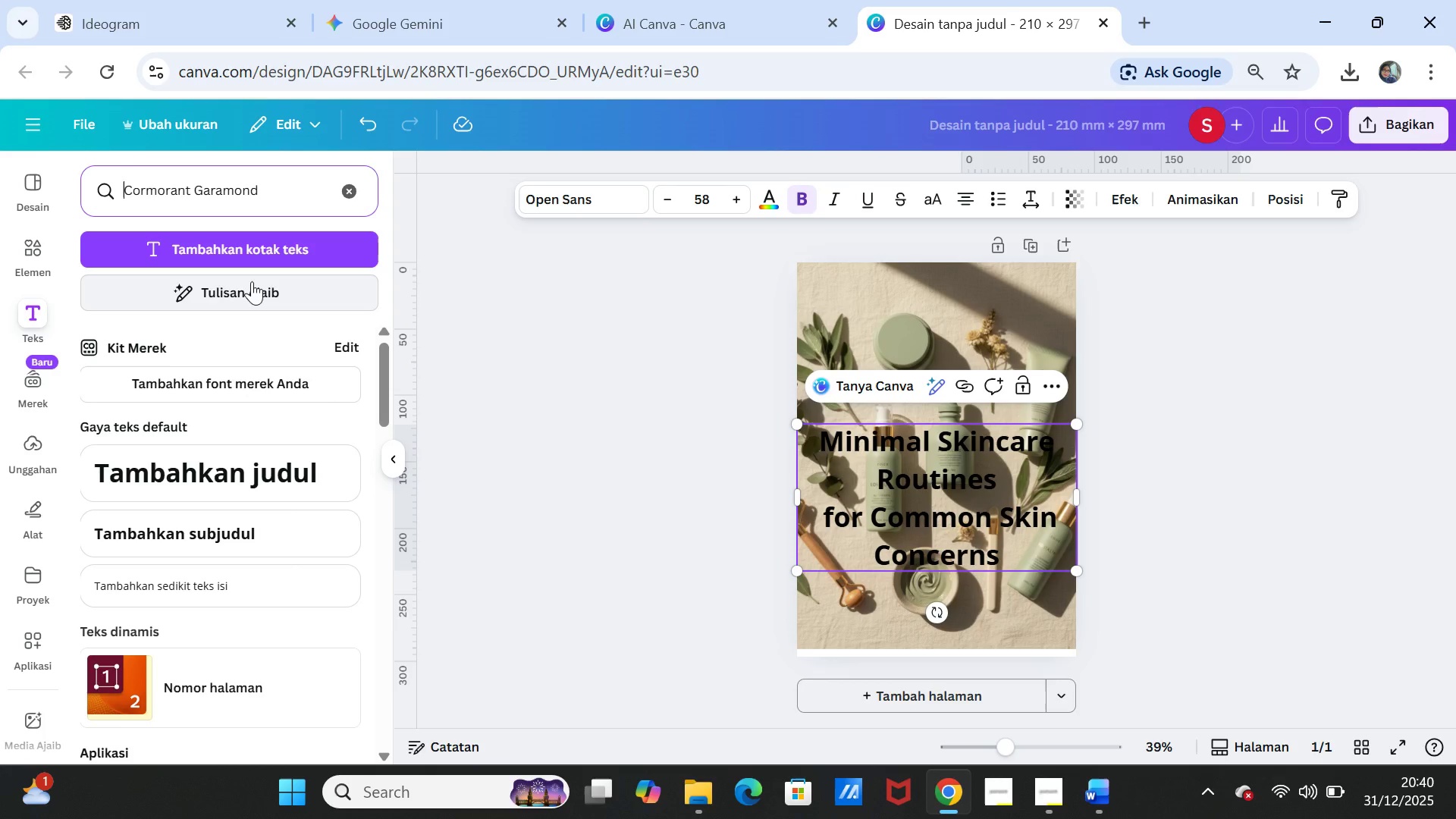 
left_click([582, 199])
 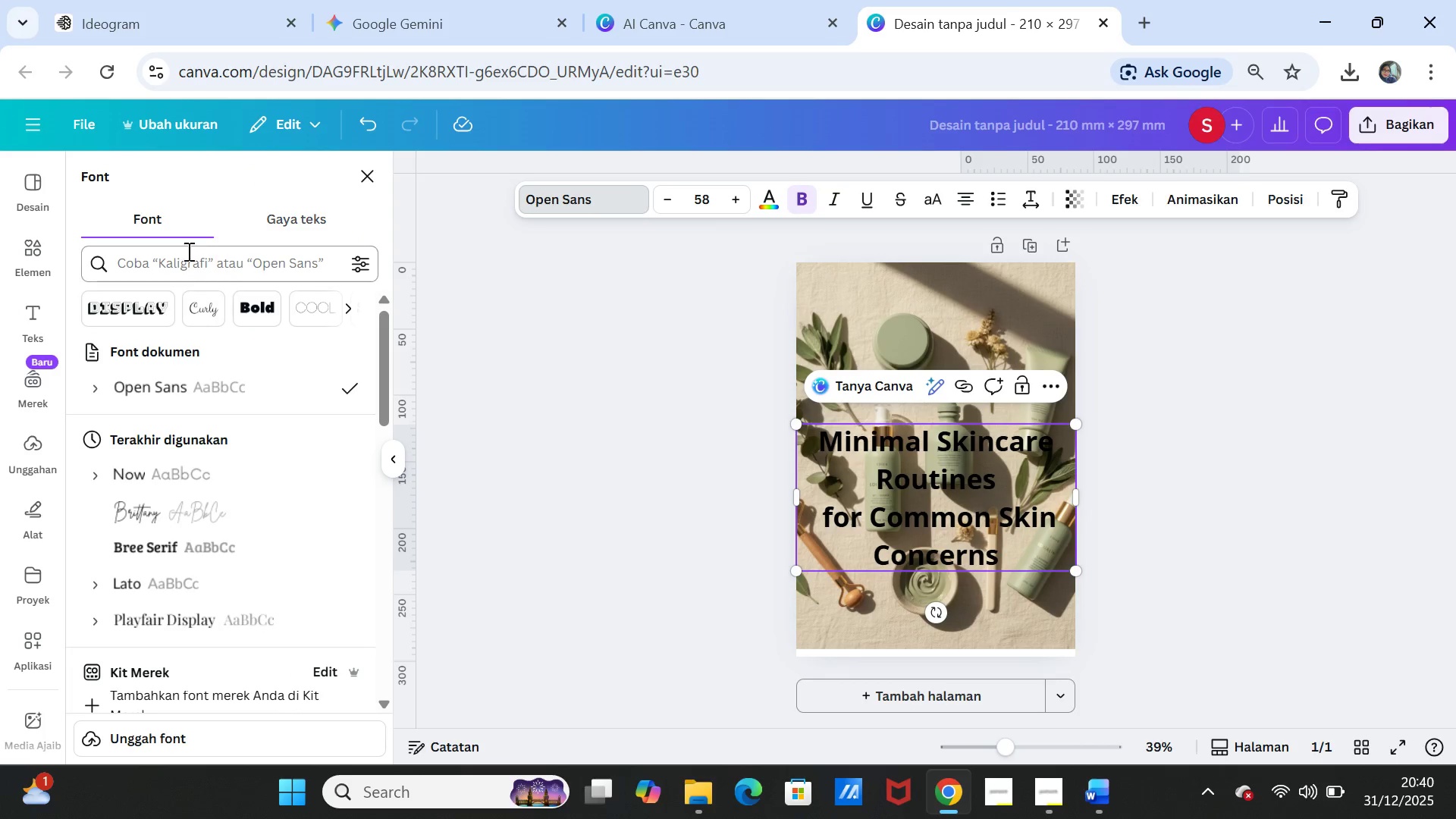 
left_click([178, 265])
 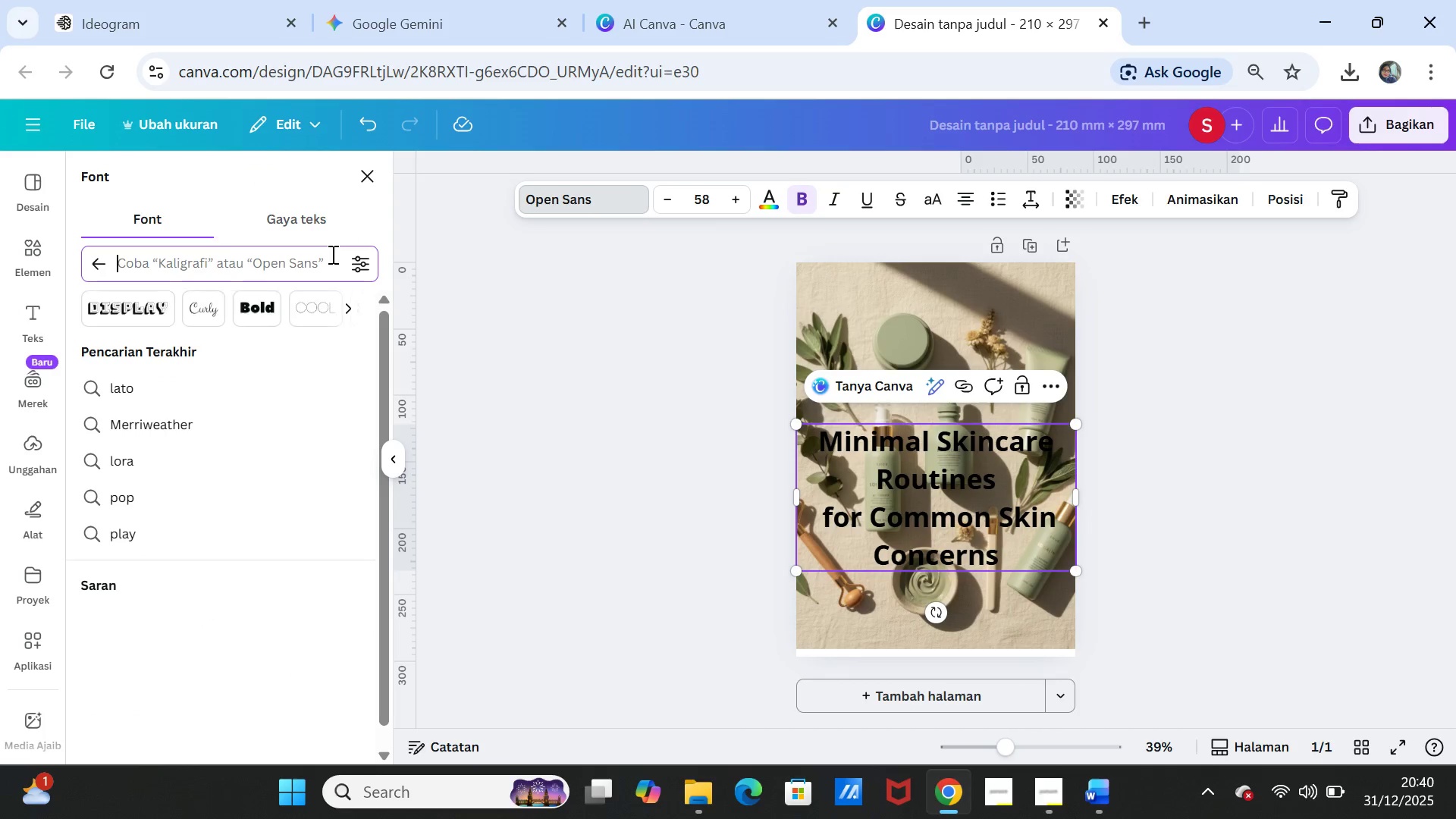 
key(Control+V)
 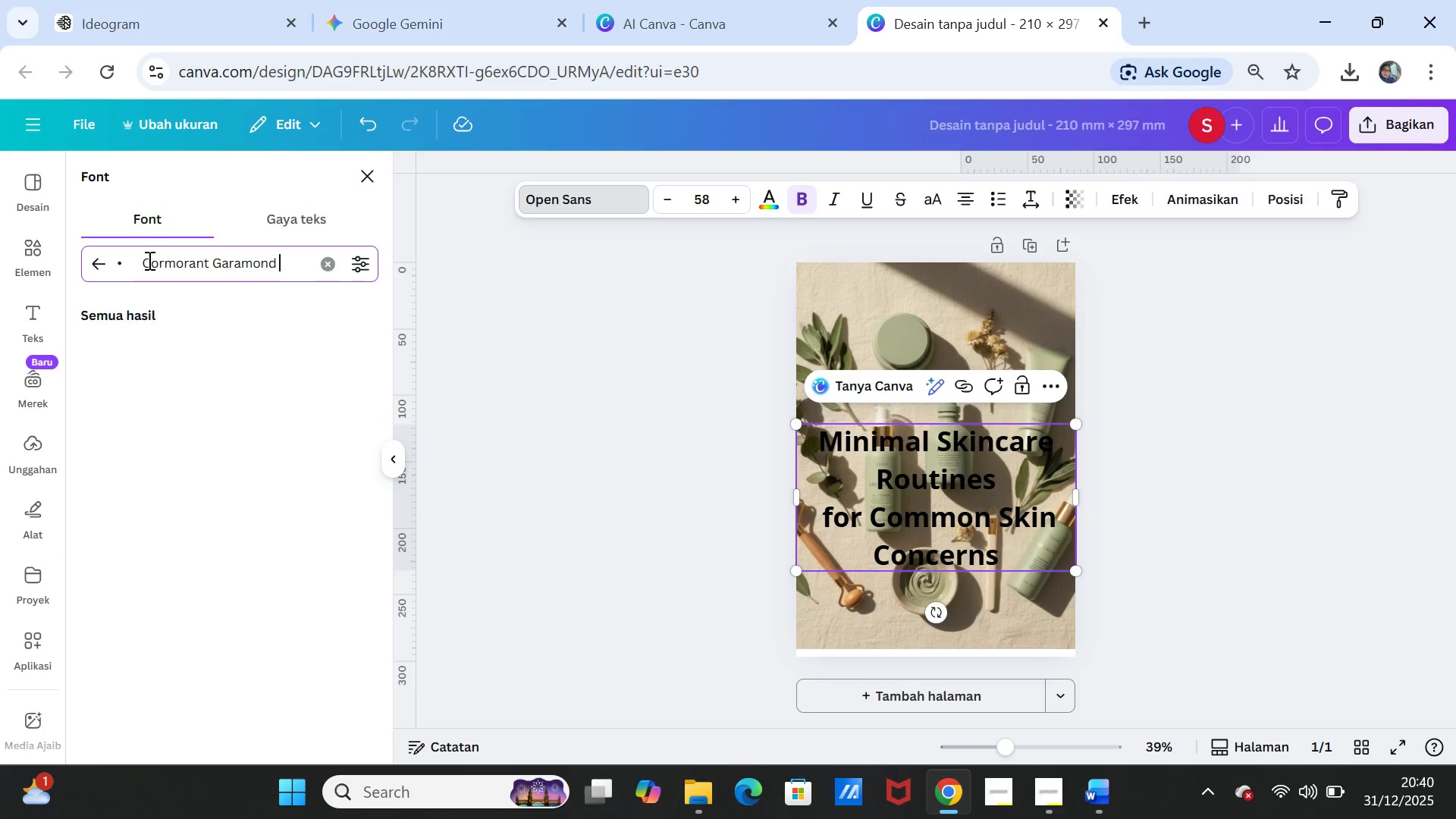 
left_click([144, 260])
 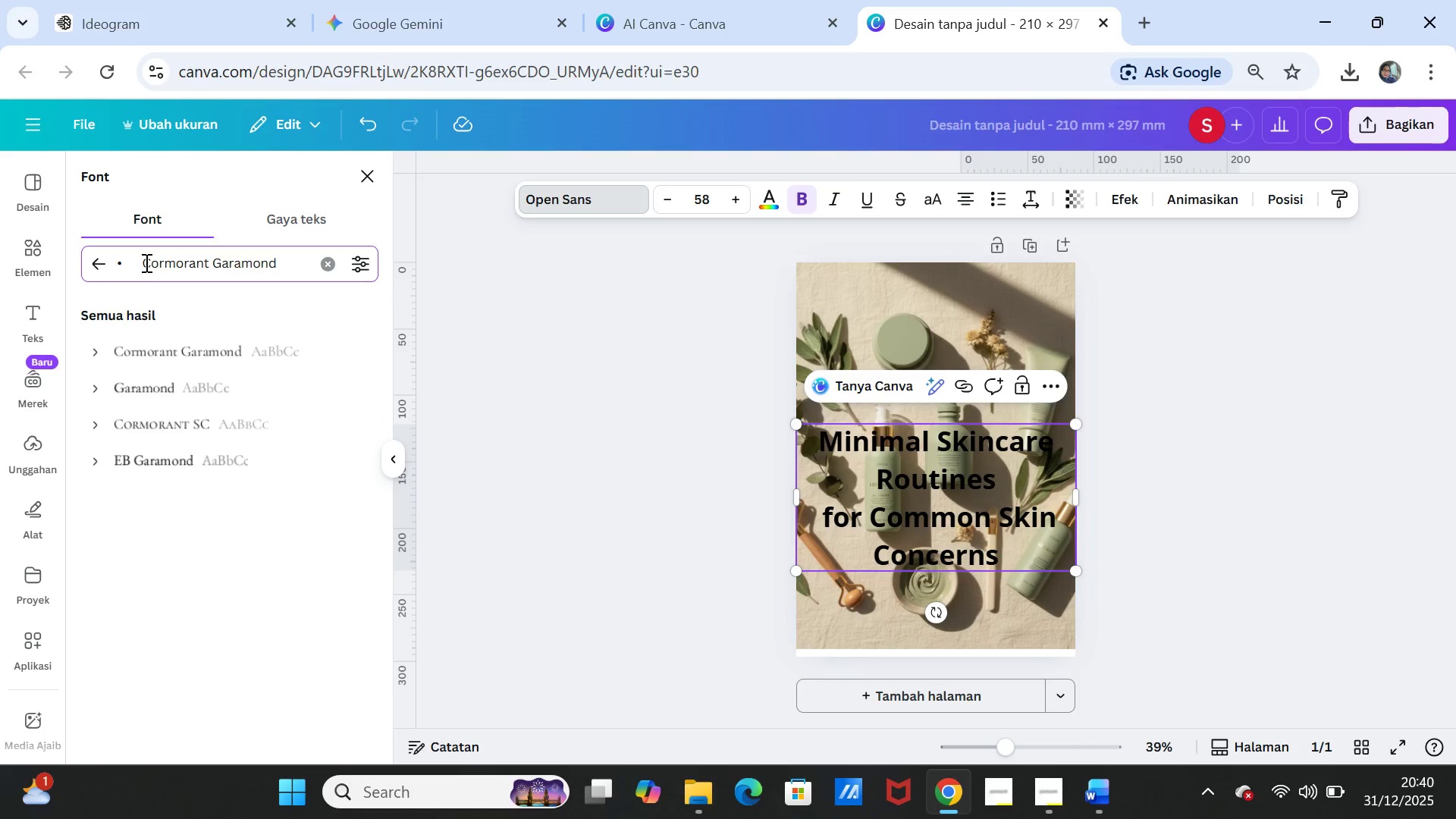 
key(Backspace)
 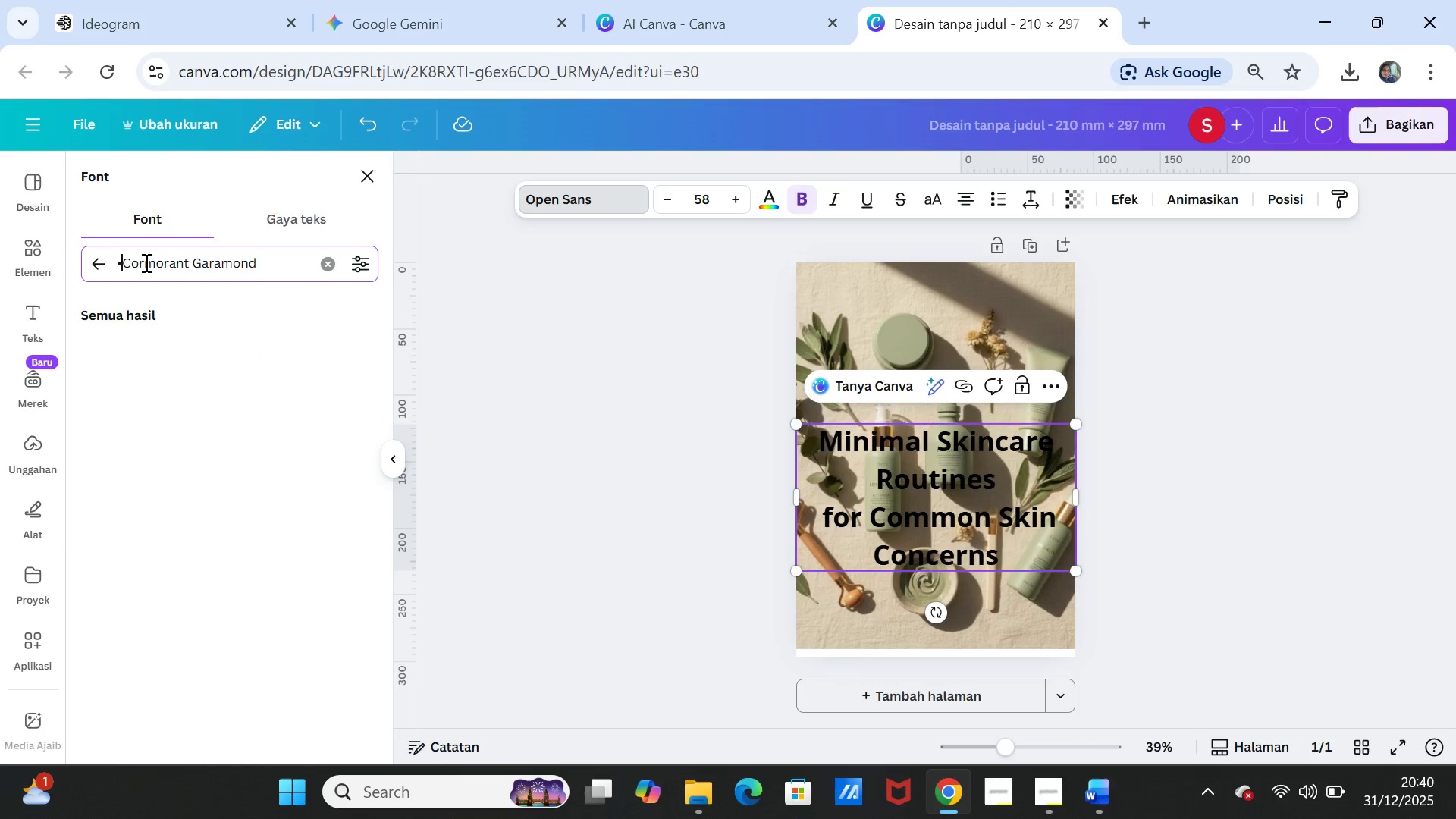 
key(Backspace)
 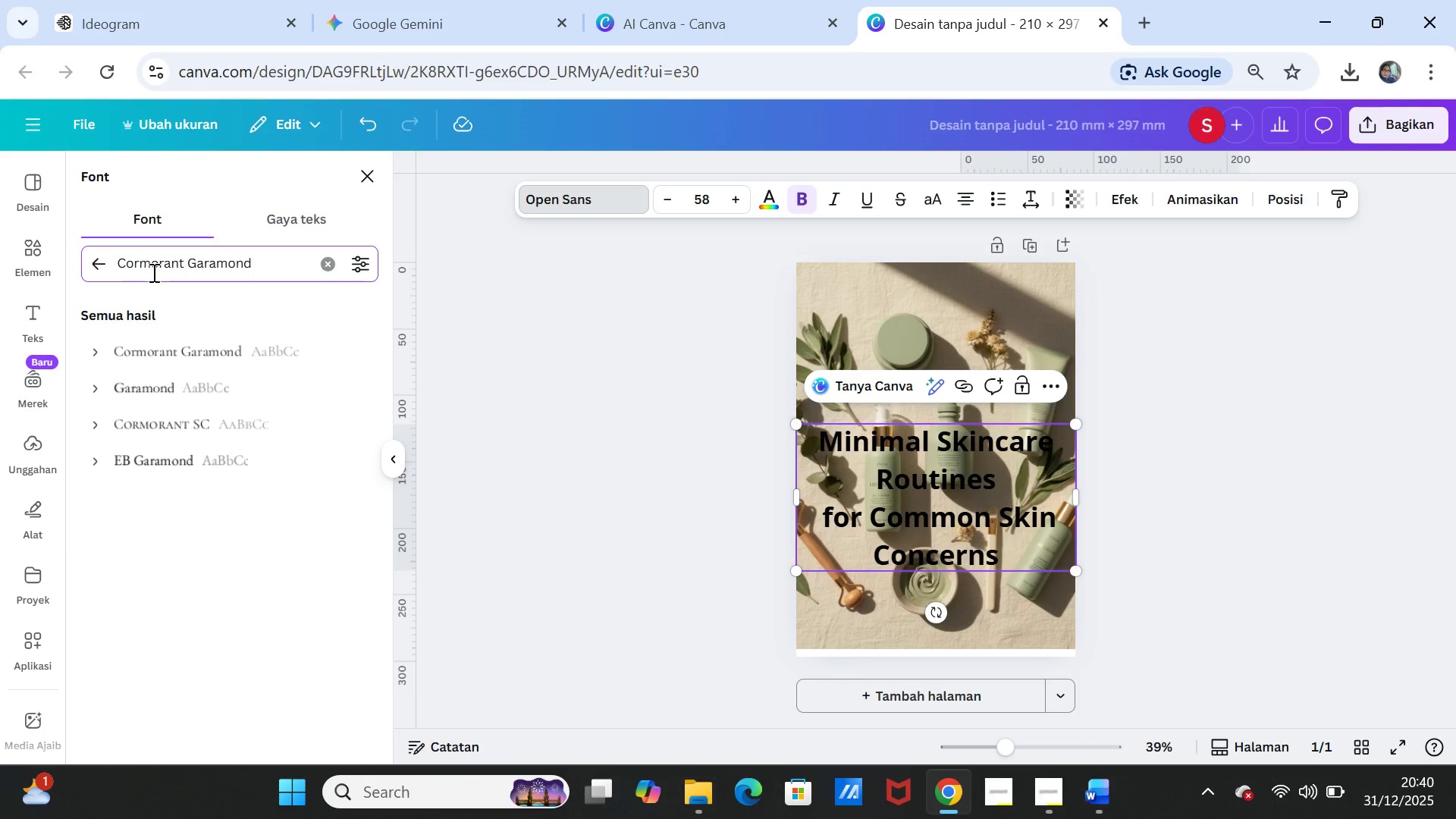 
left_click([188, 350])
 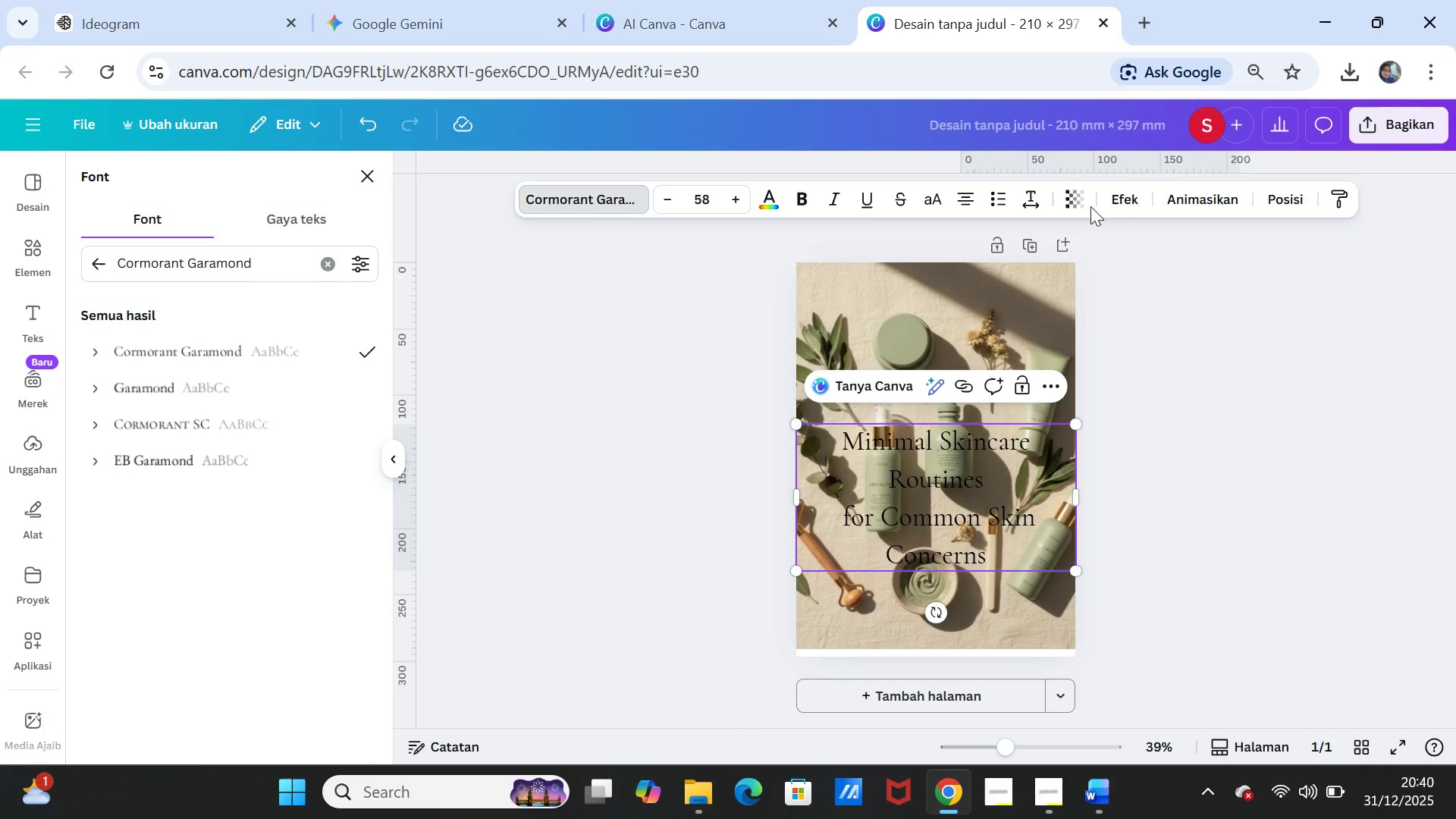 
left_click([1034, 193])
 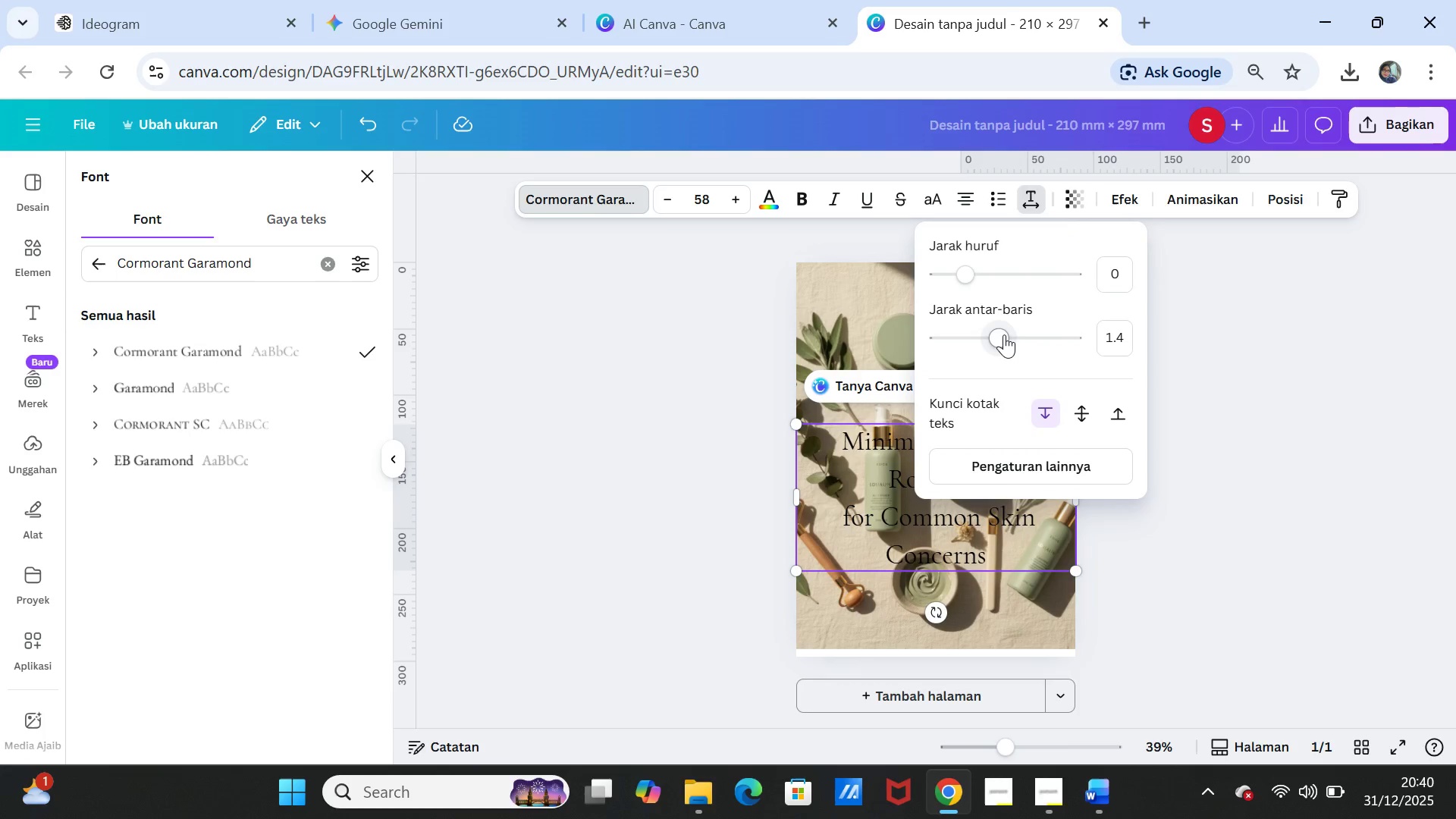 
left_click_drag(start_coordinate=[1003, 335], to_coordinate=[972, 316])
 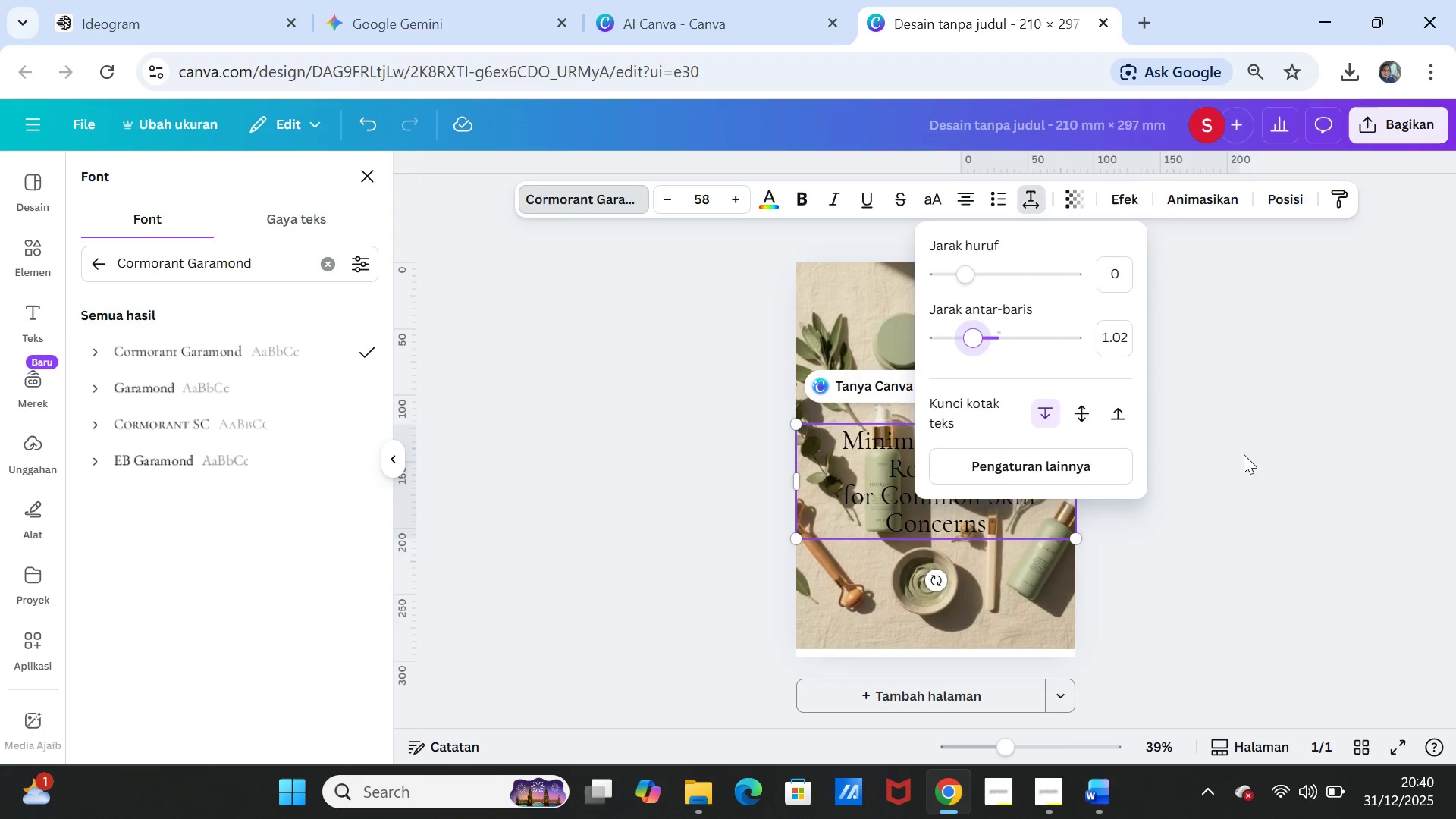 
left_click([1244, 454])
 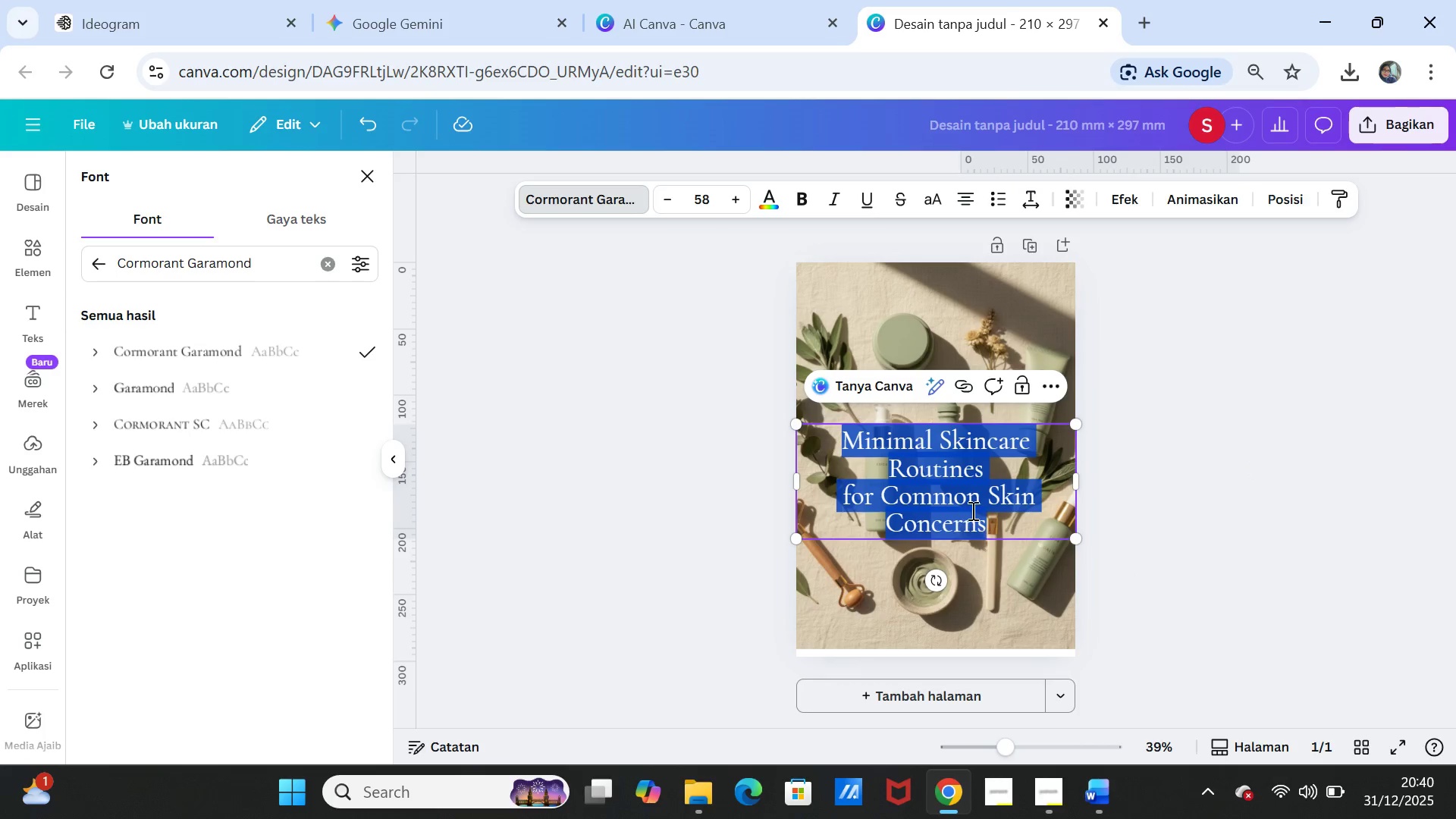 
left_click([1166, 490])
 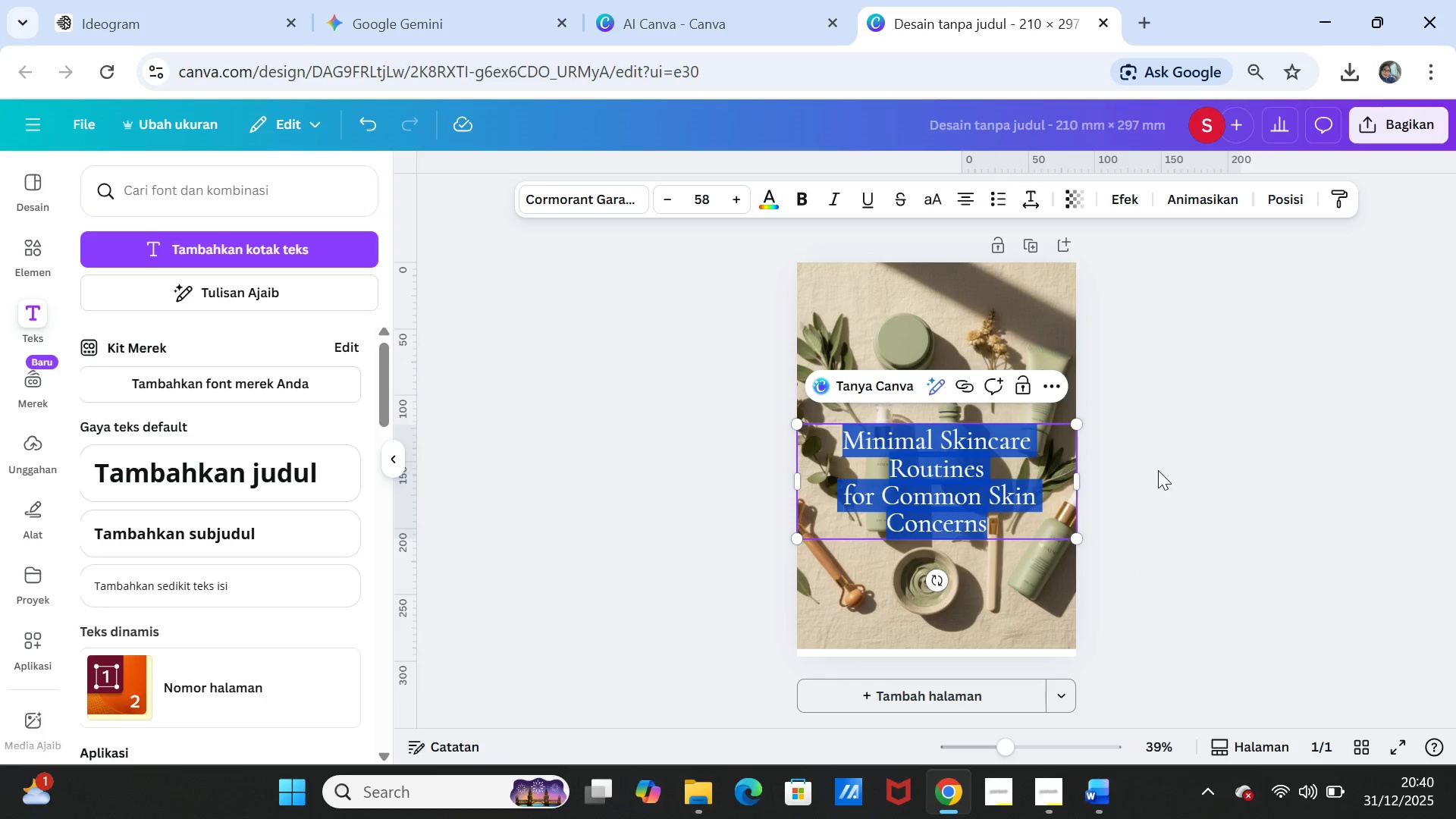 
left_click([1161, 469])
 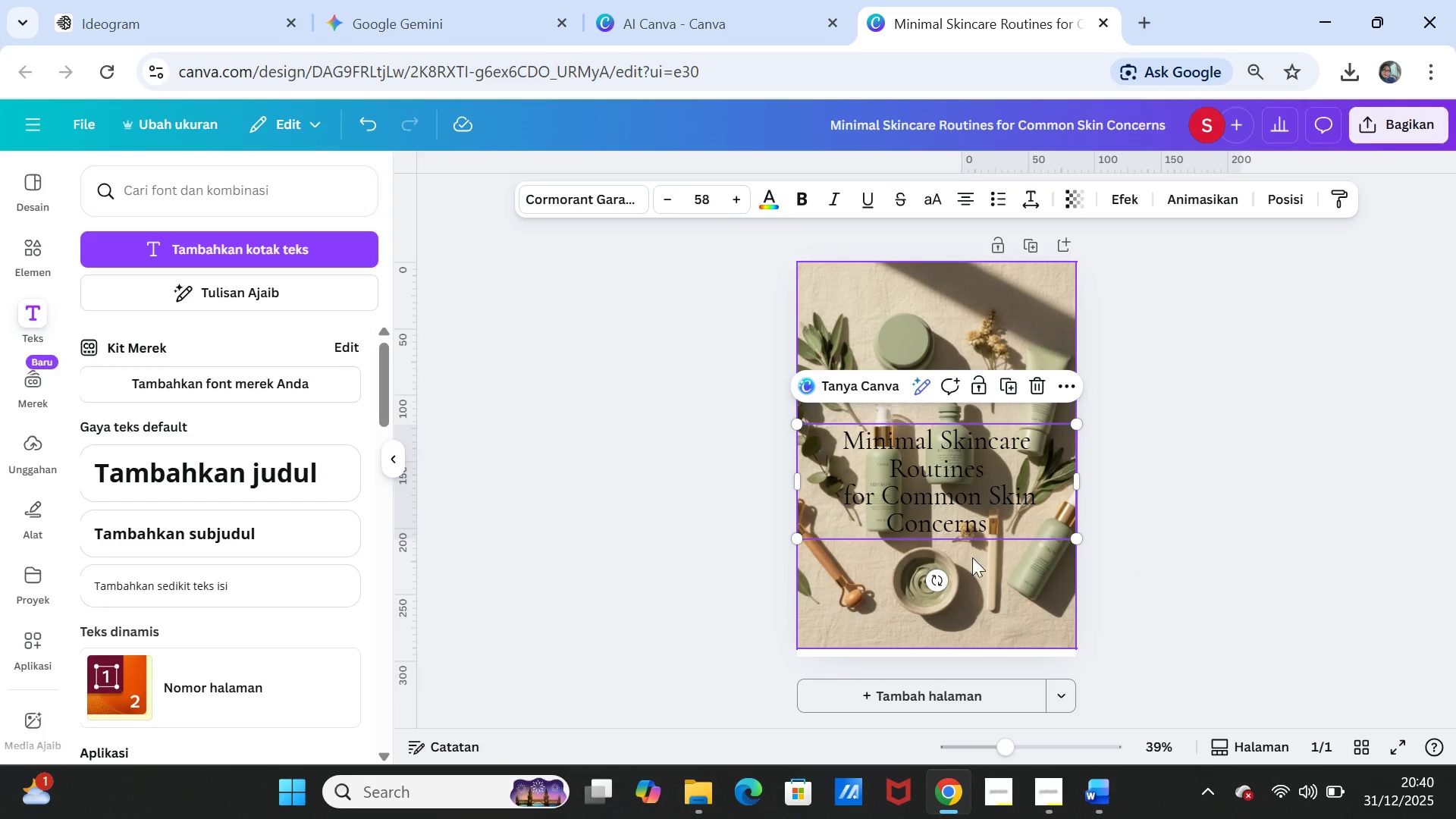 
left_click_drag(start_coordinate=[973, 485], to_coordinate=[979, 347])
 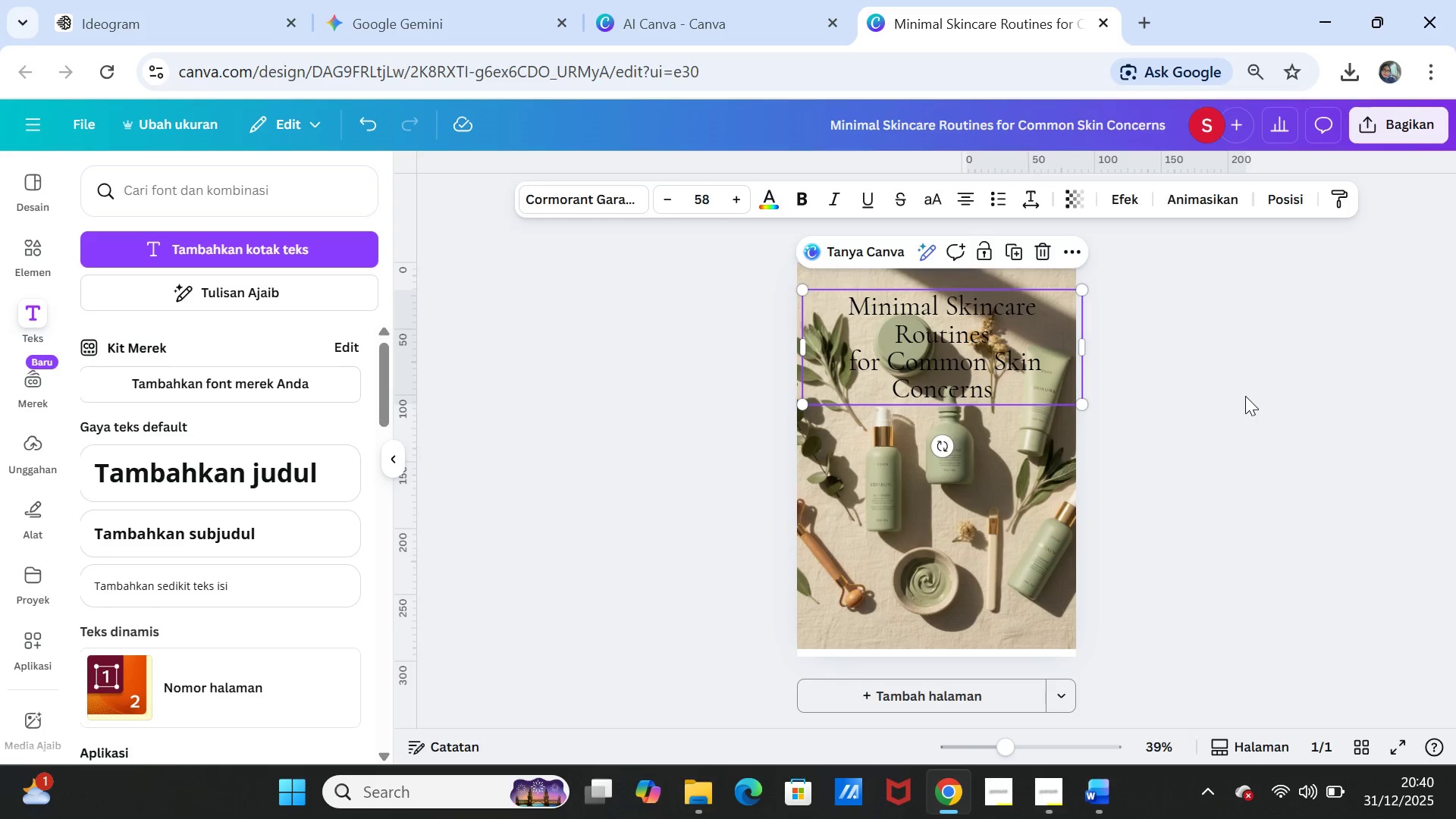 
left_click([1245, 396])
 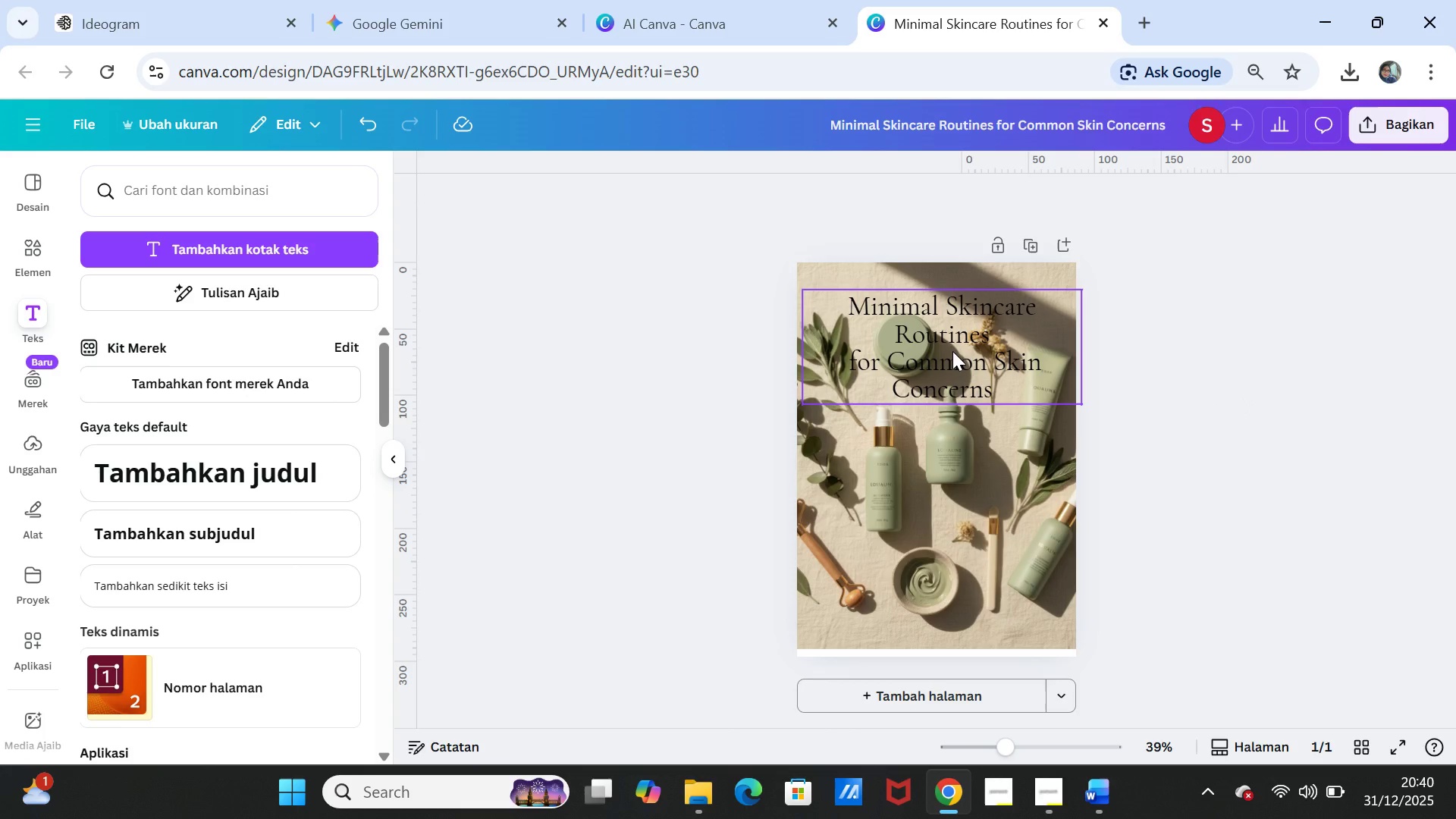 
left_click([952, 351])
 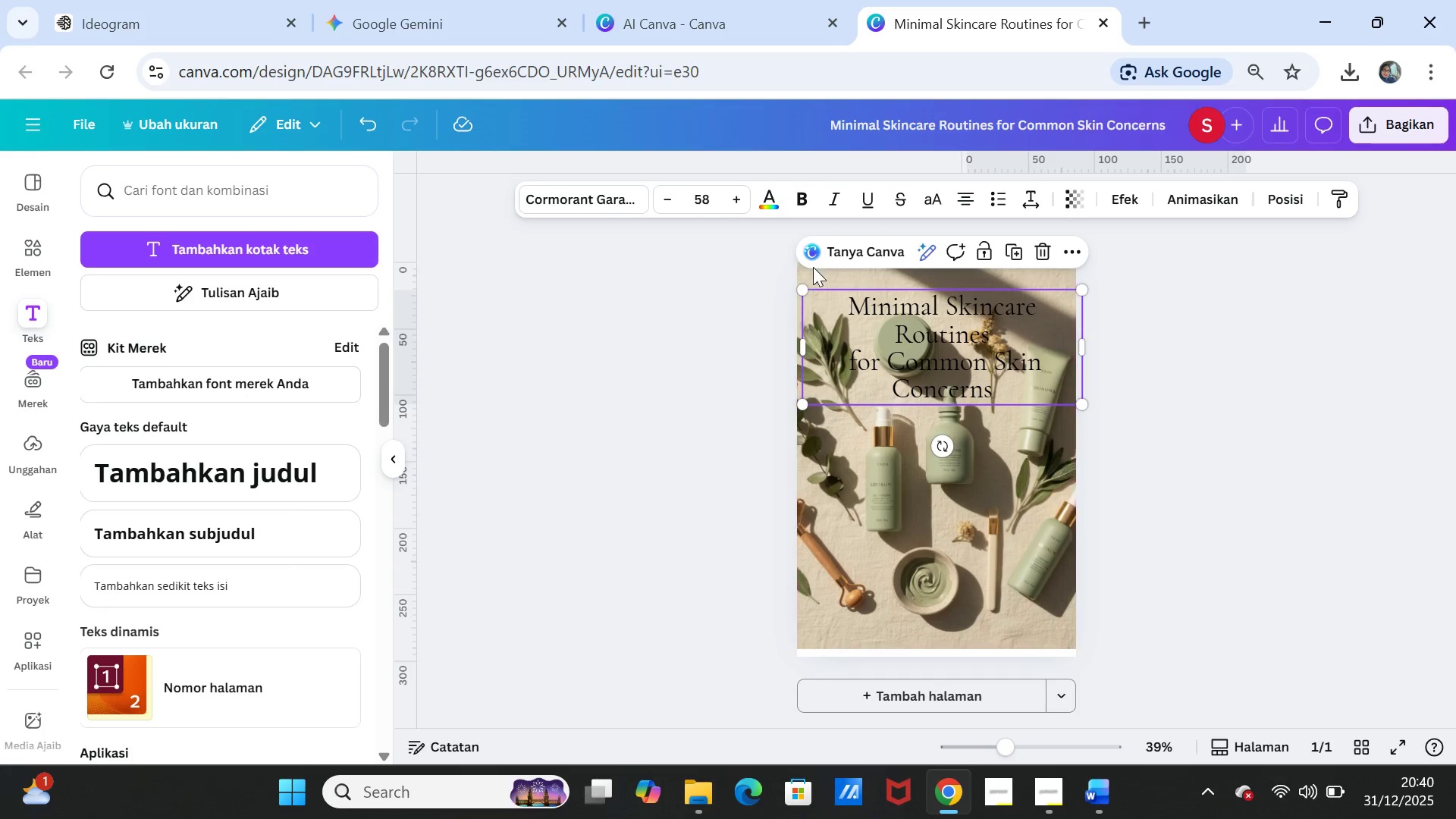 
mouse_move([718, 199])
 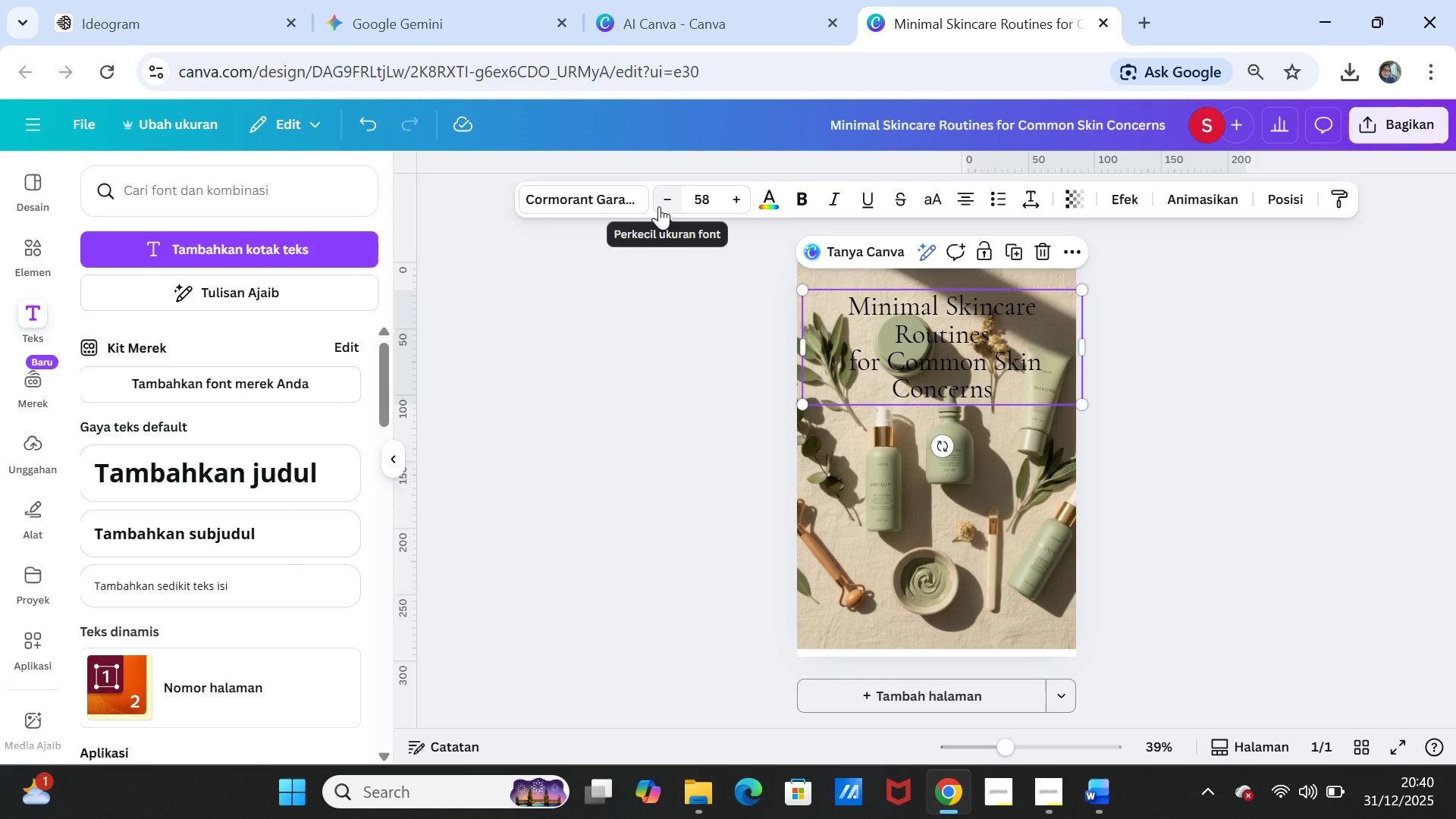 
left_click([659, 206])
 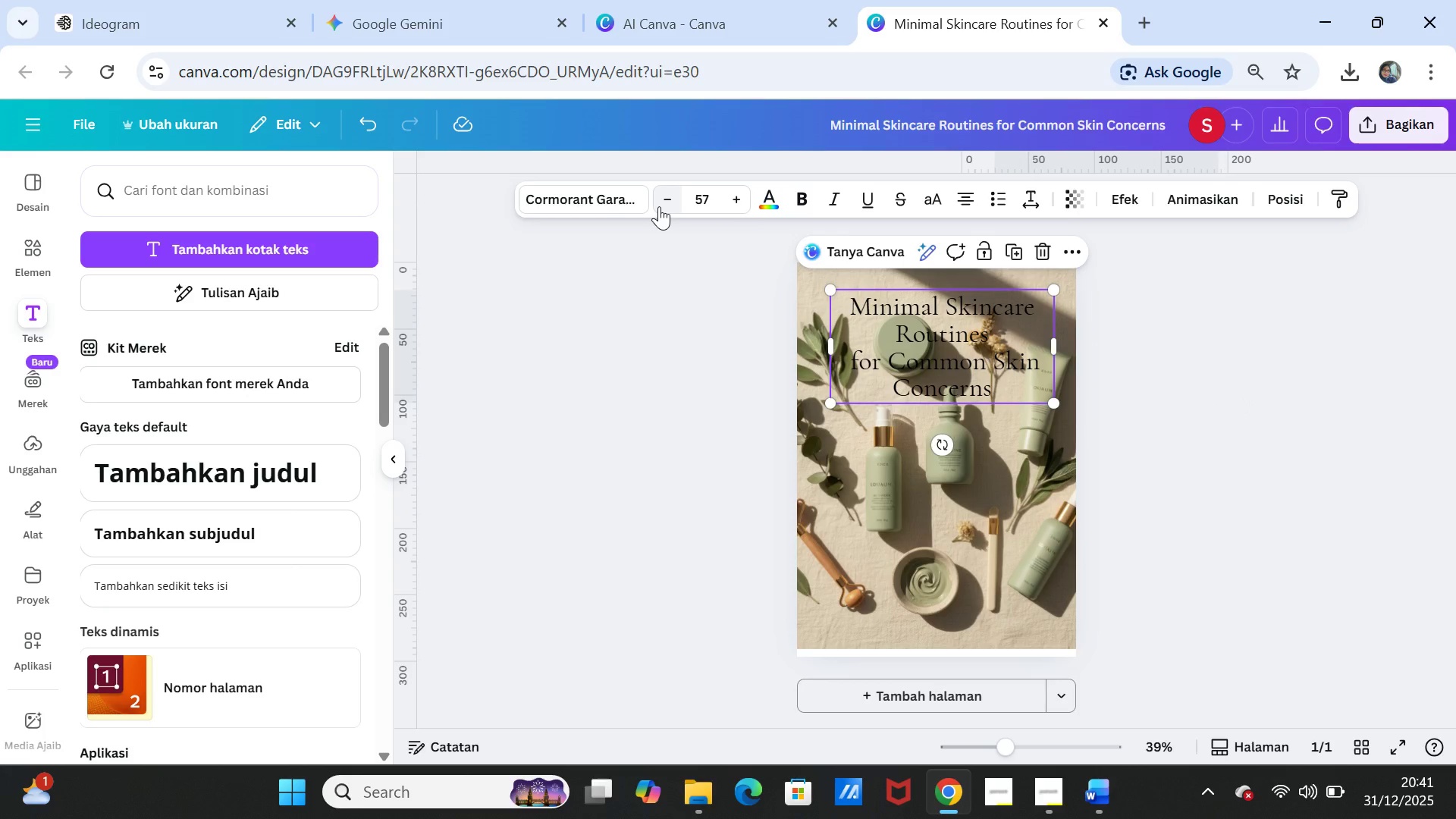 
double_click([659, 206])
 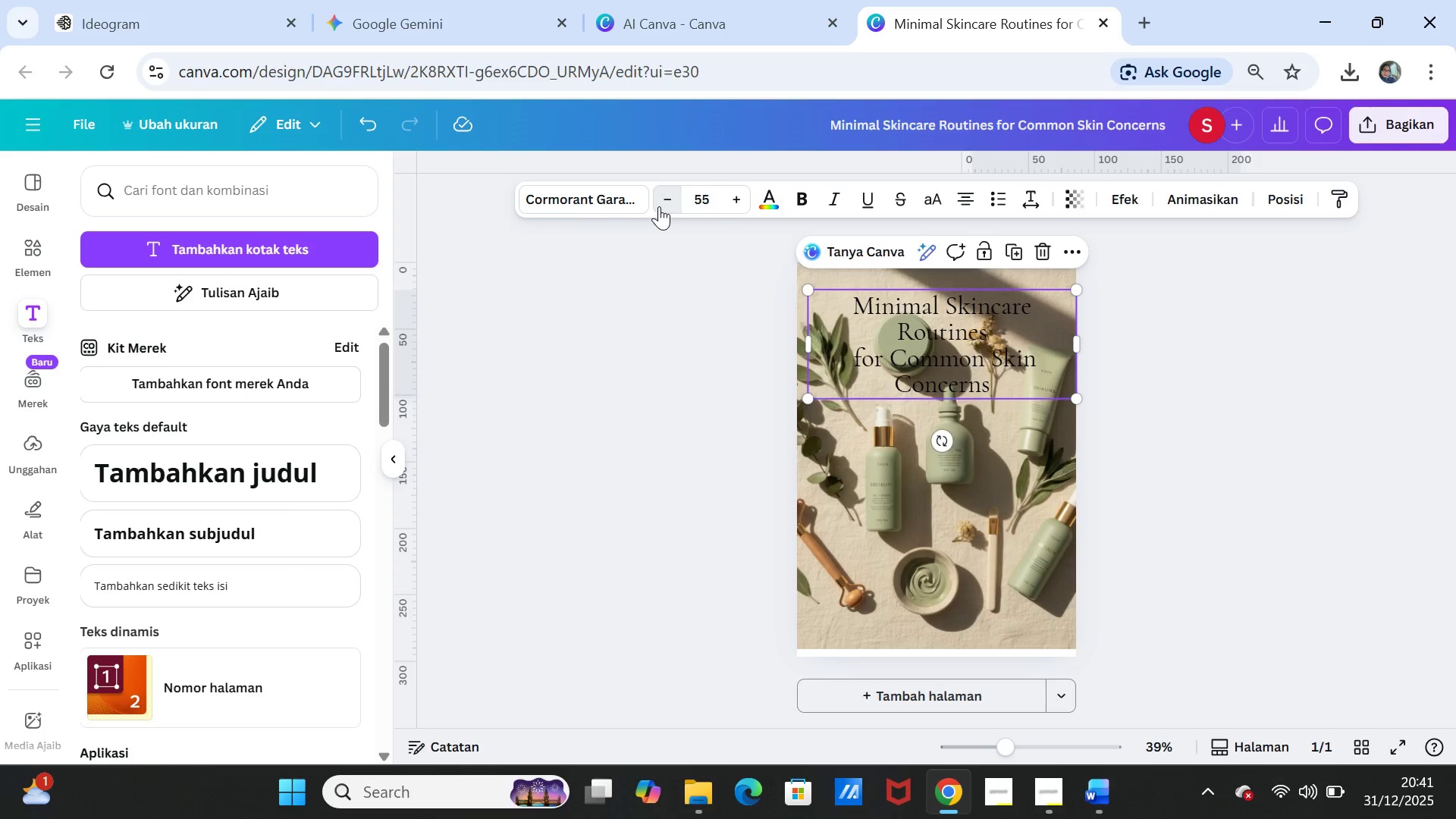 
triple_click([659, 206])
 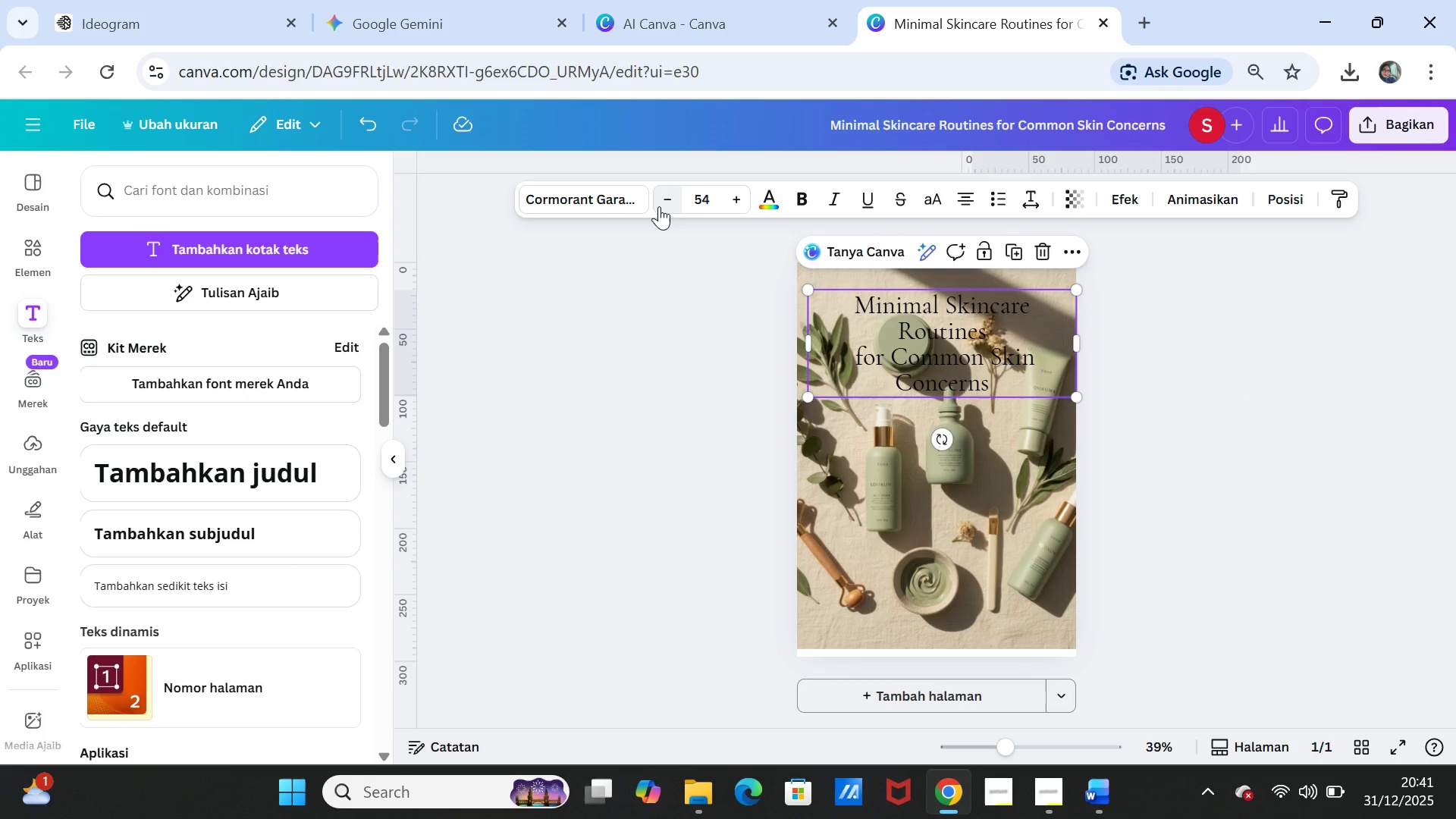 
left_click([659, 206])
 